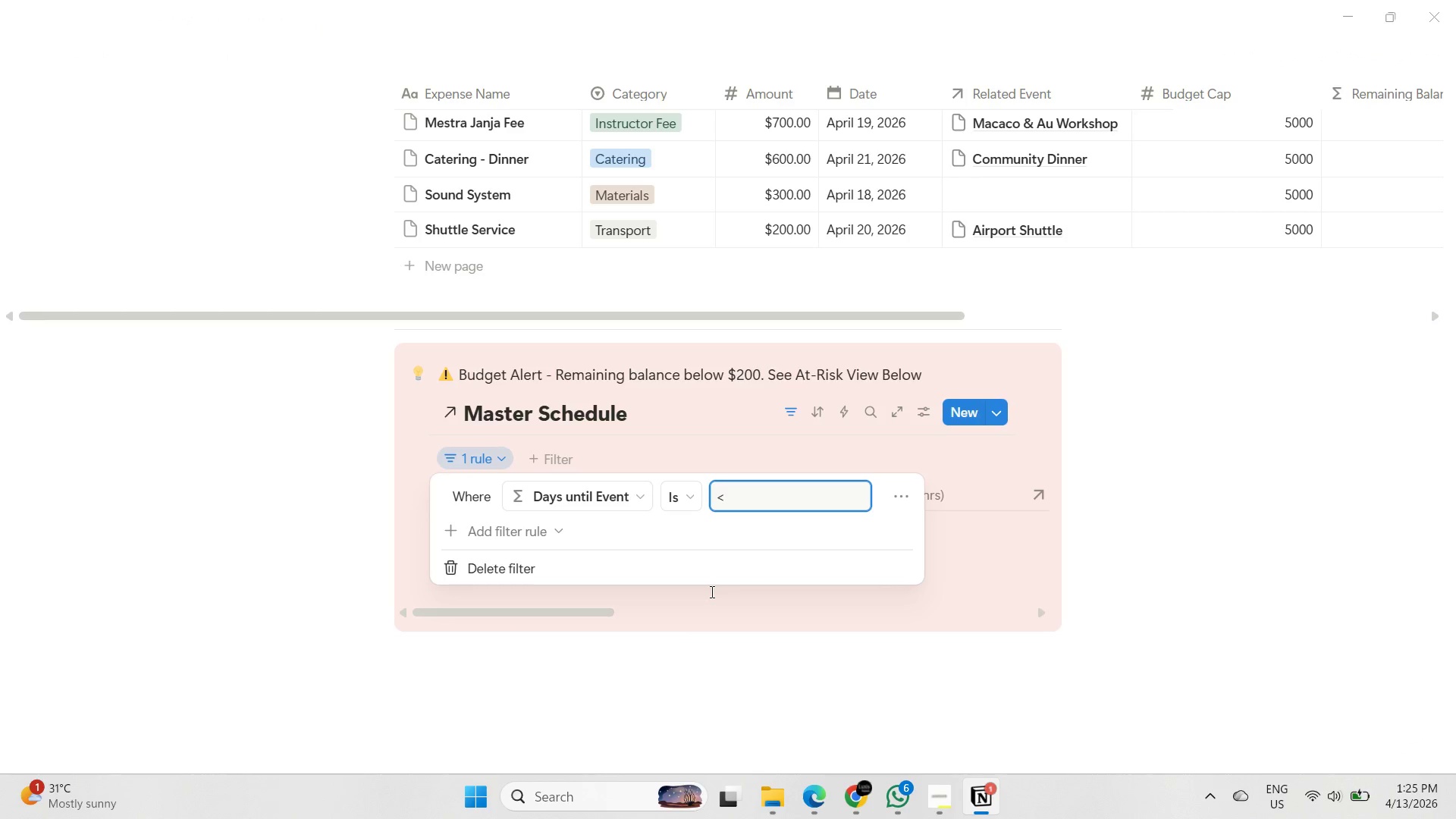 
key(0)
 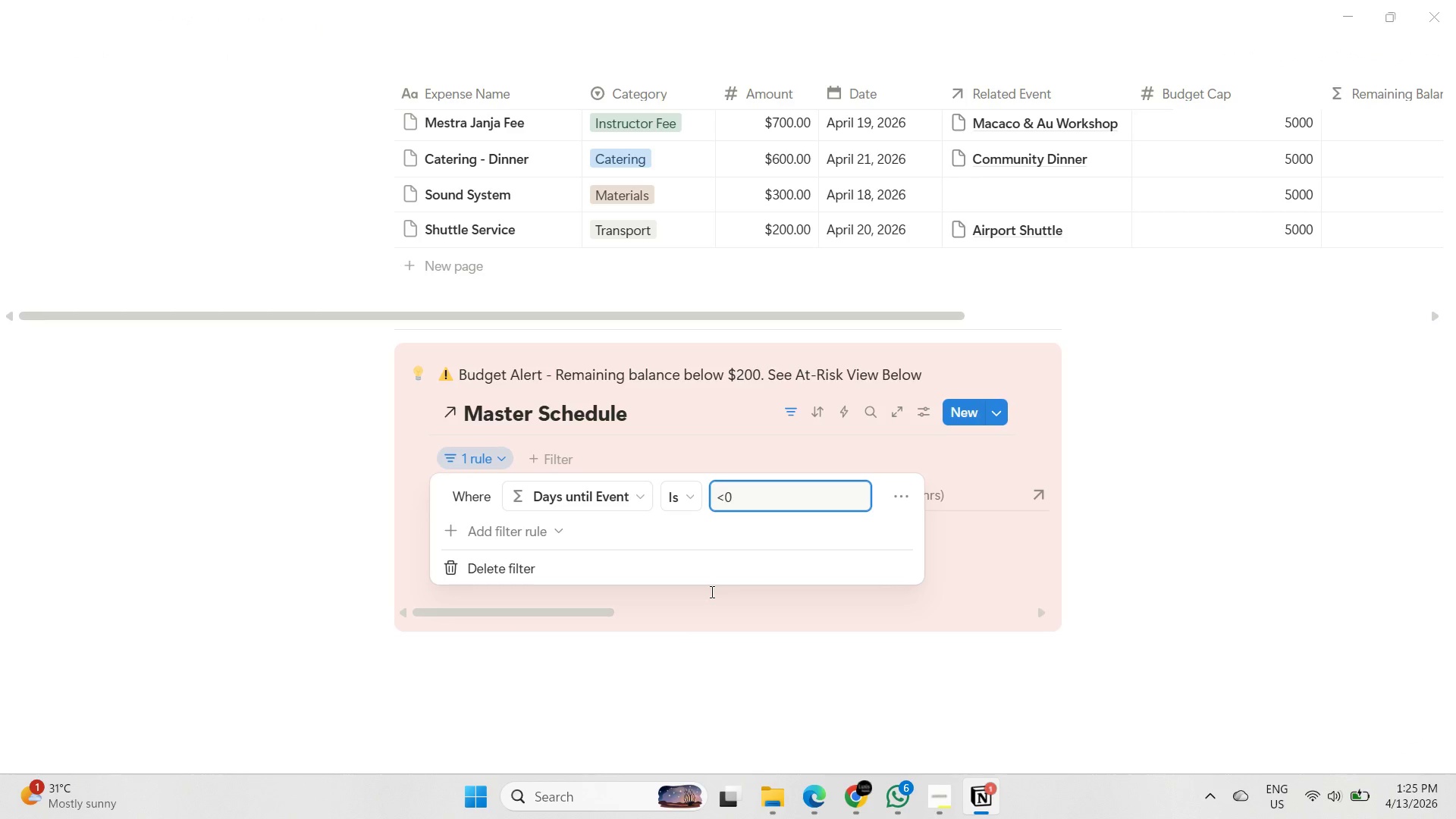 
key(Backspace)
 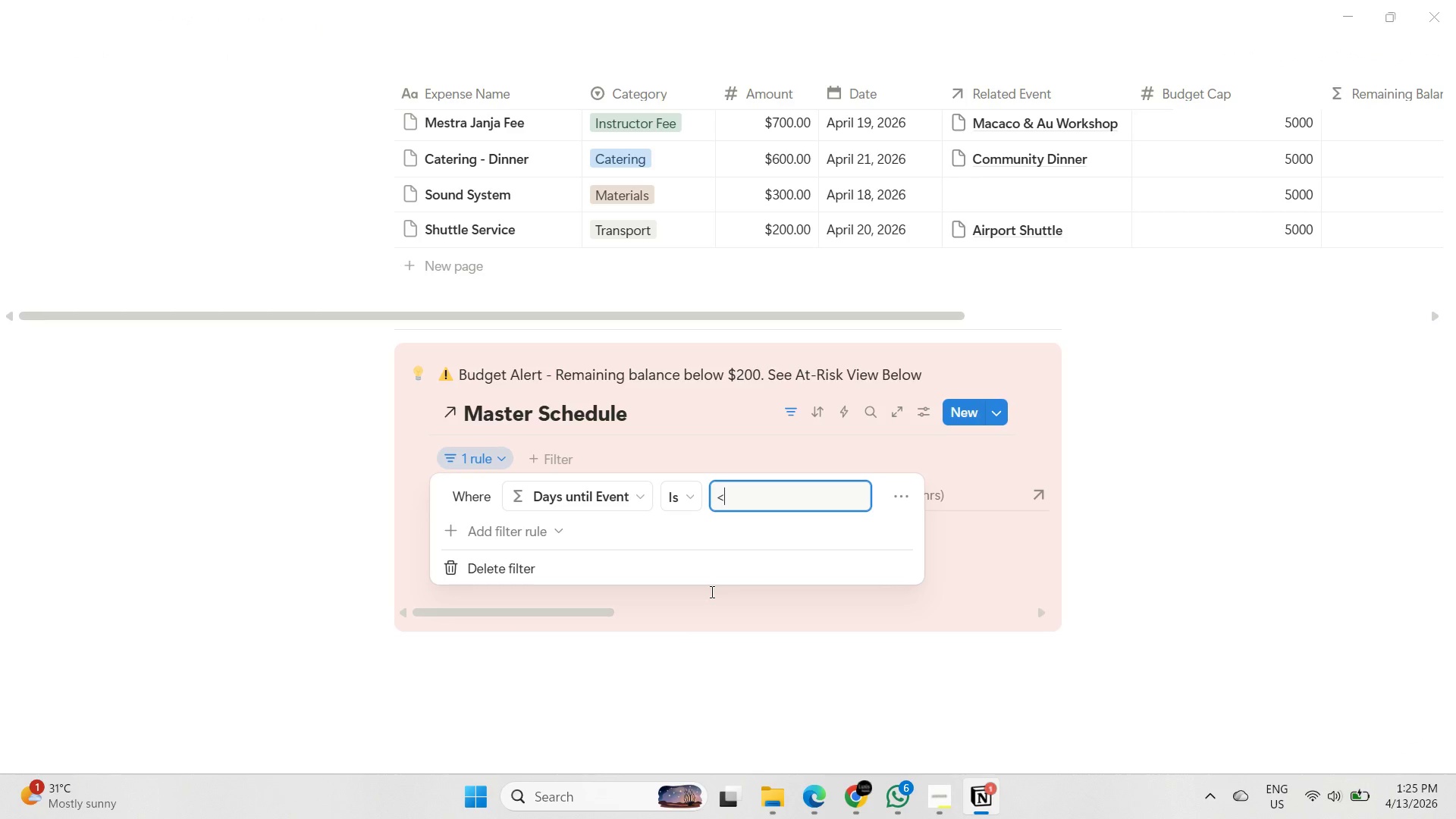 
key(2)
 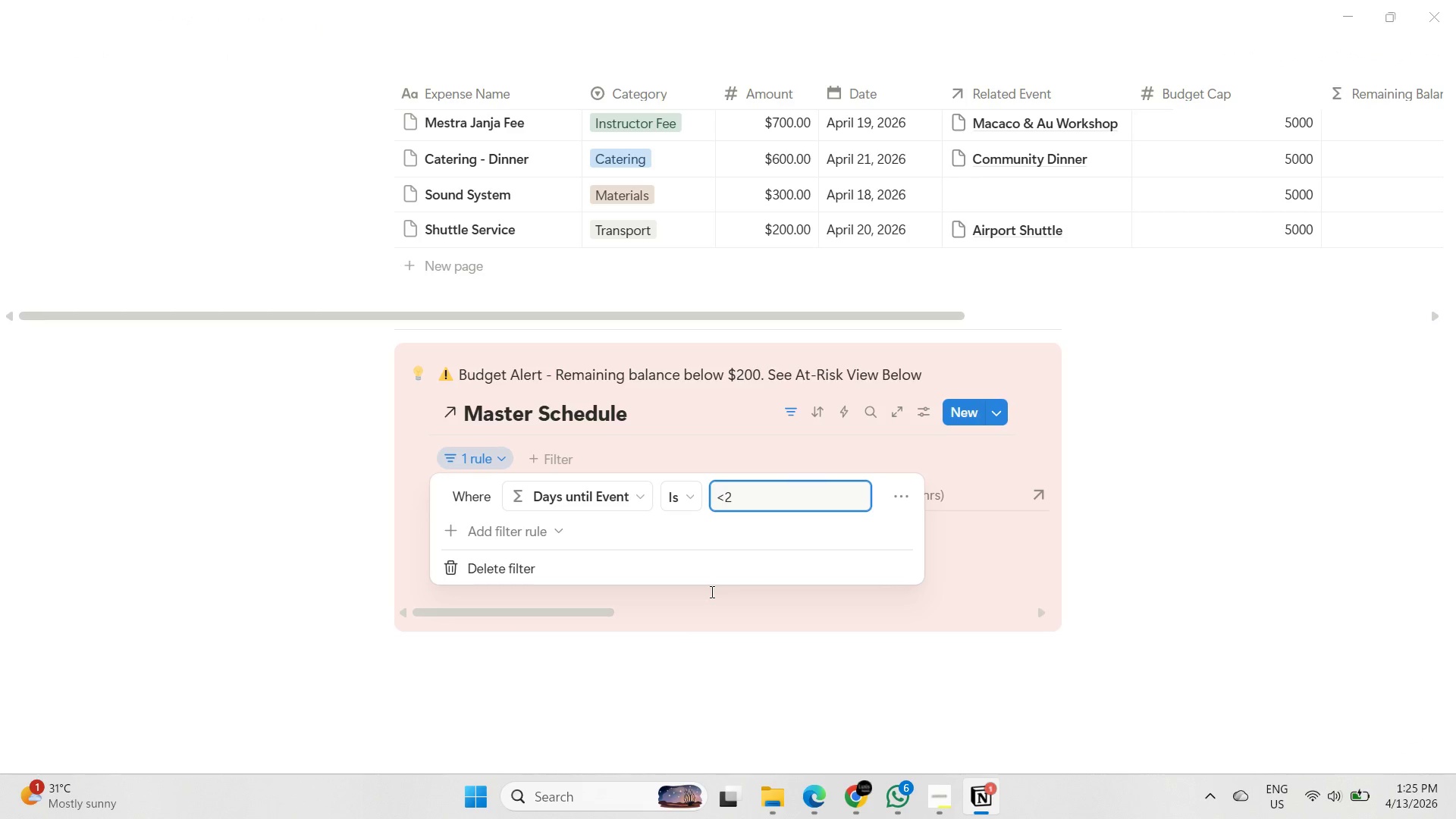 
key(Enter)
 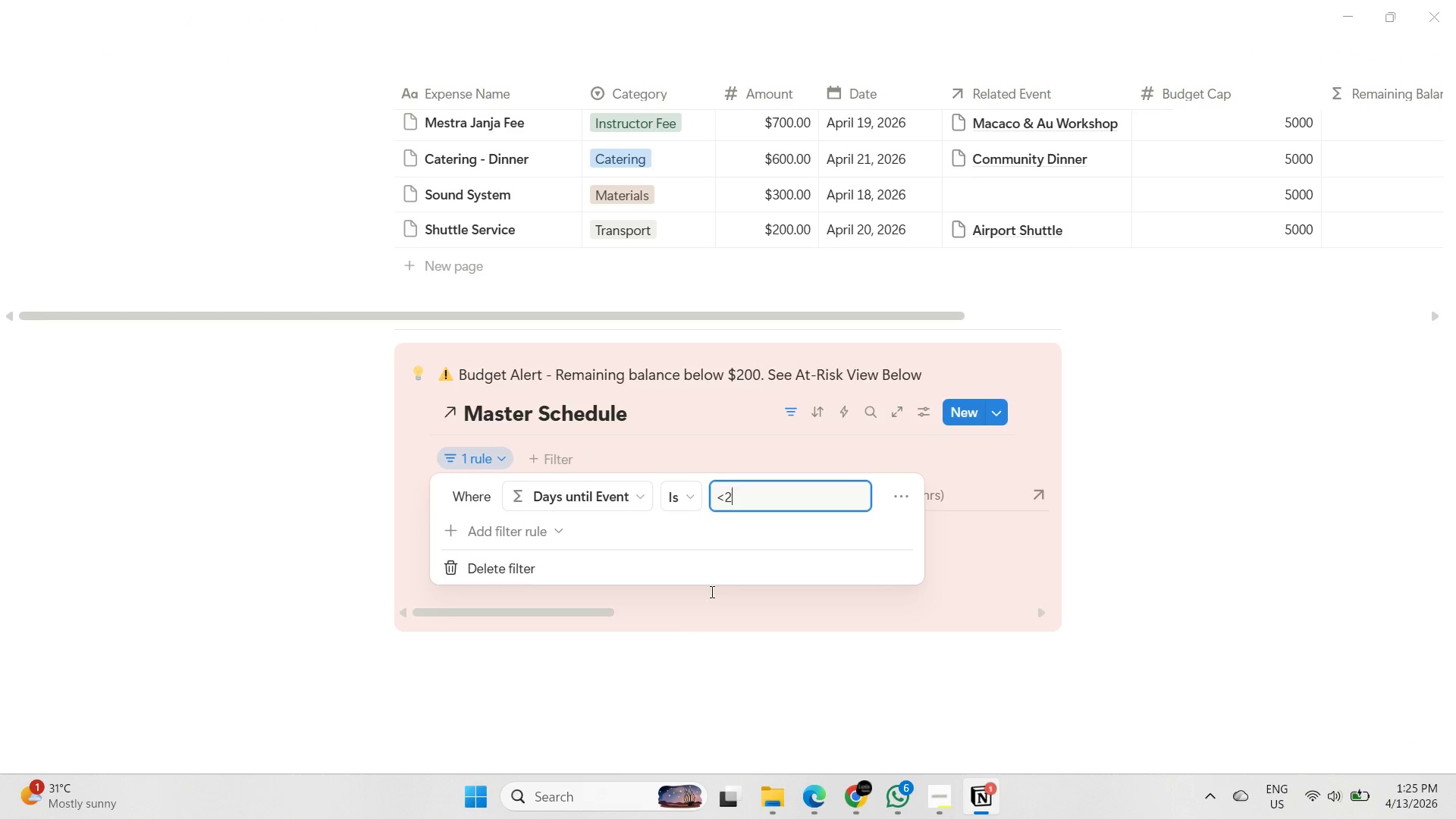 
key(Enter)
 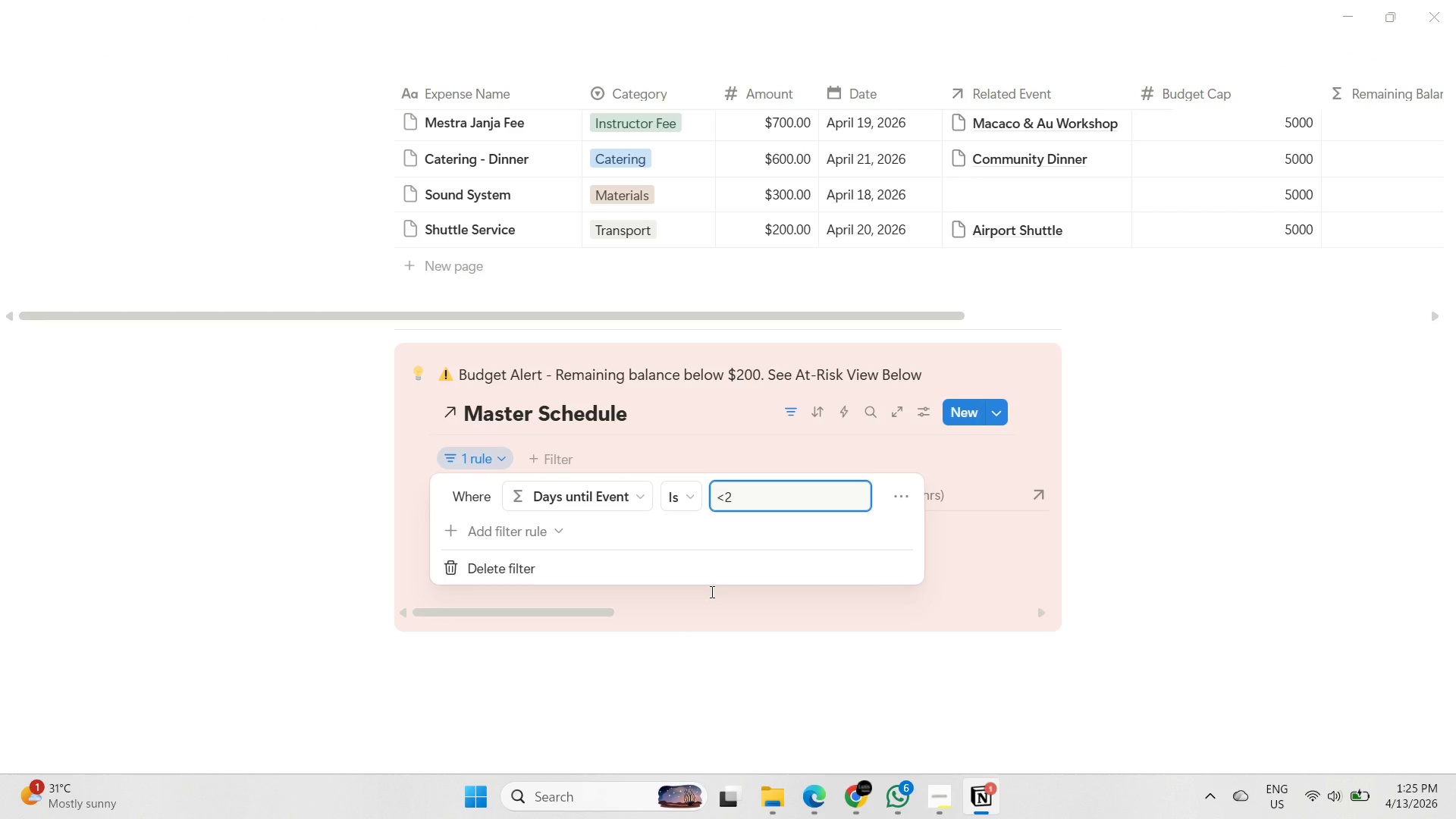 
key(Enter)
 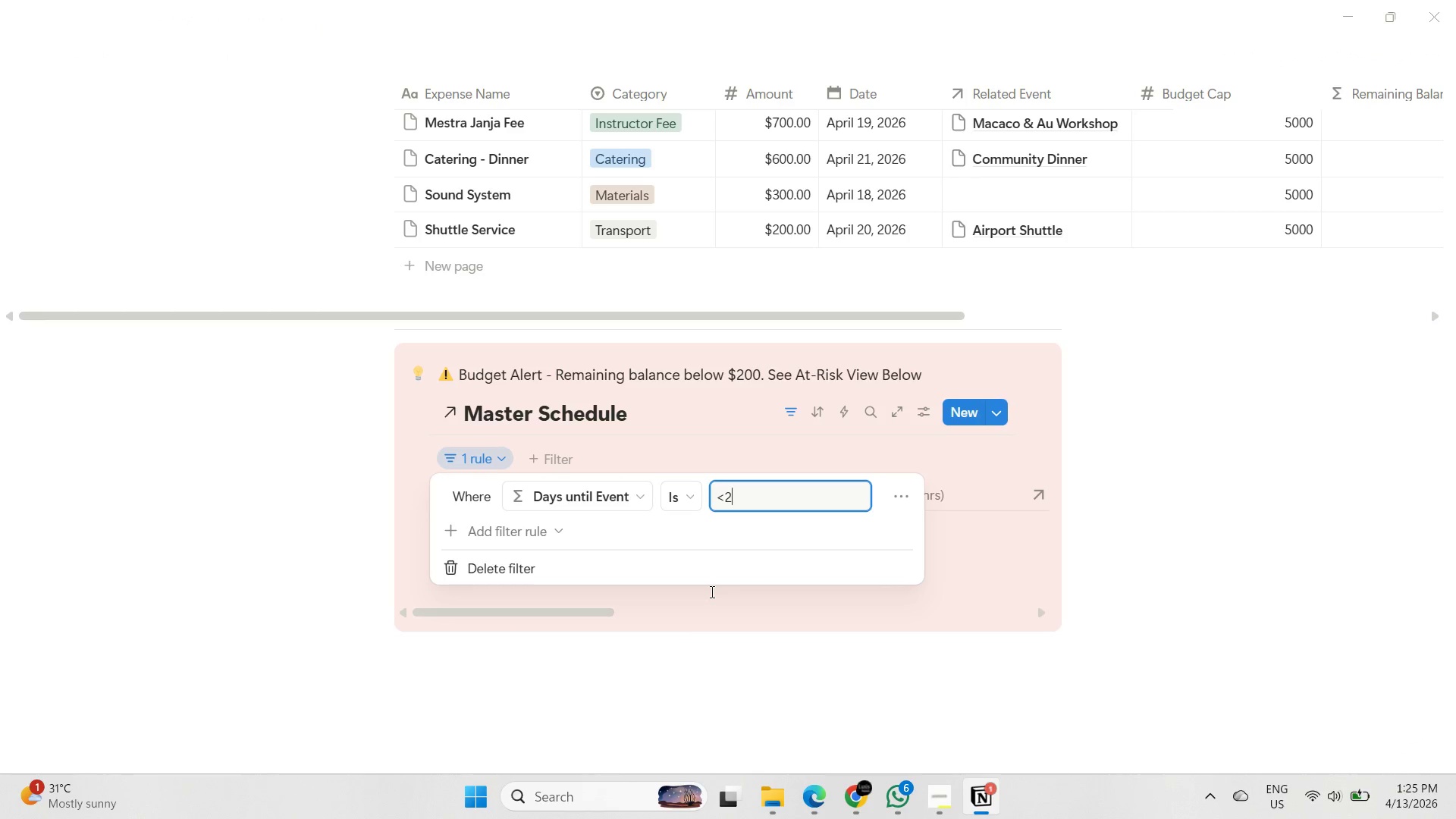 
key(Enter)
 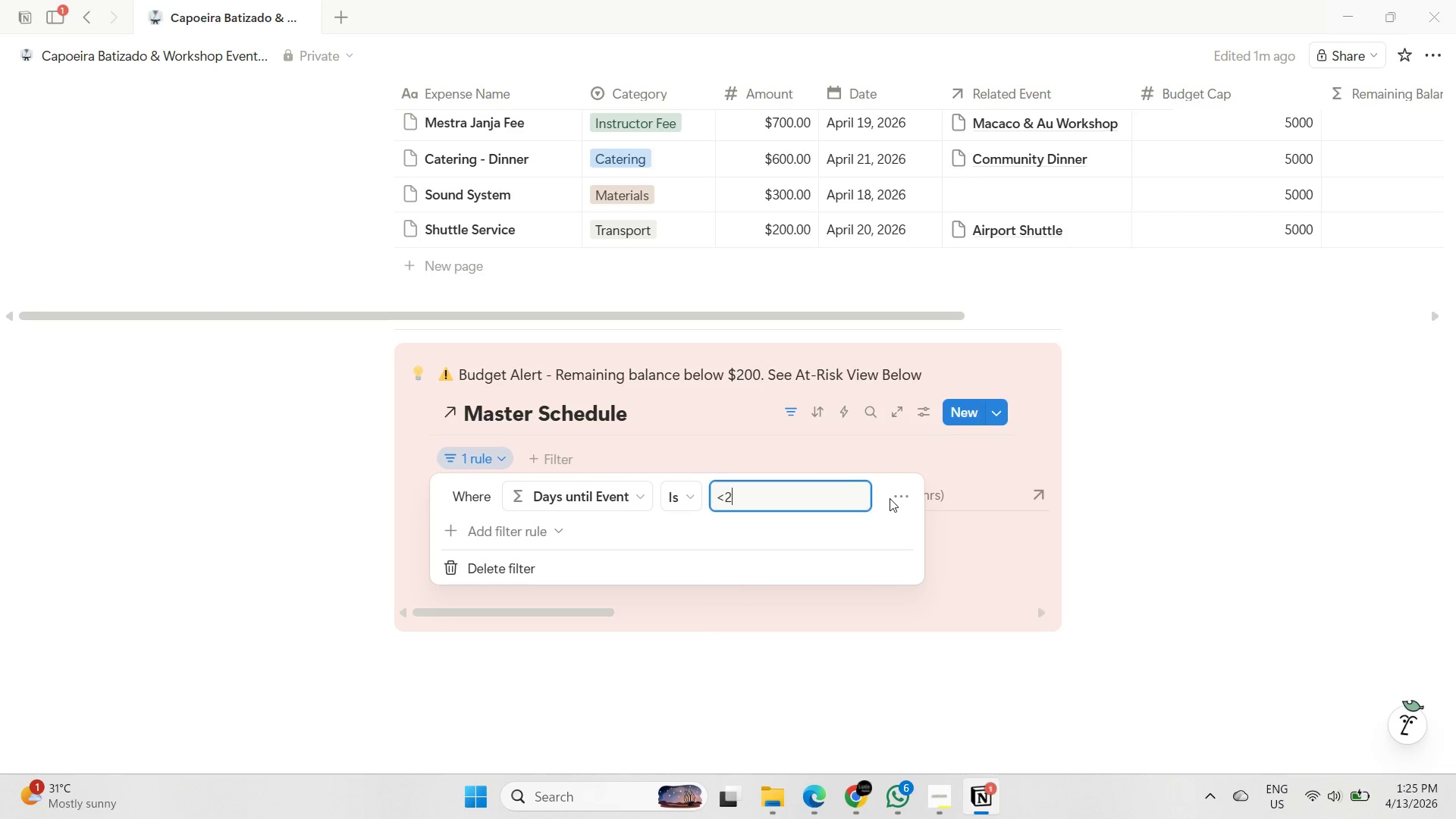 
left_click([901, 500])
 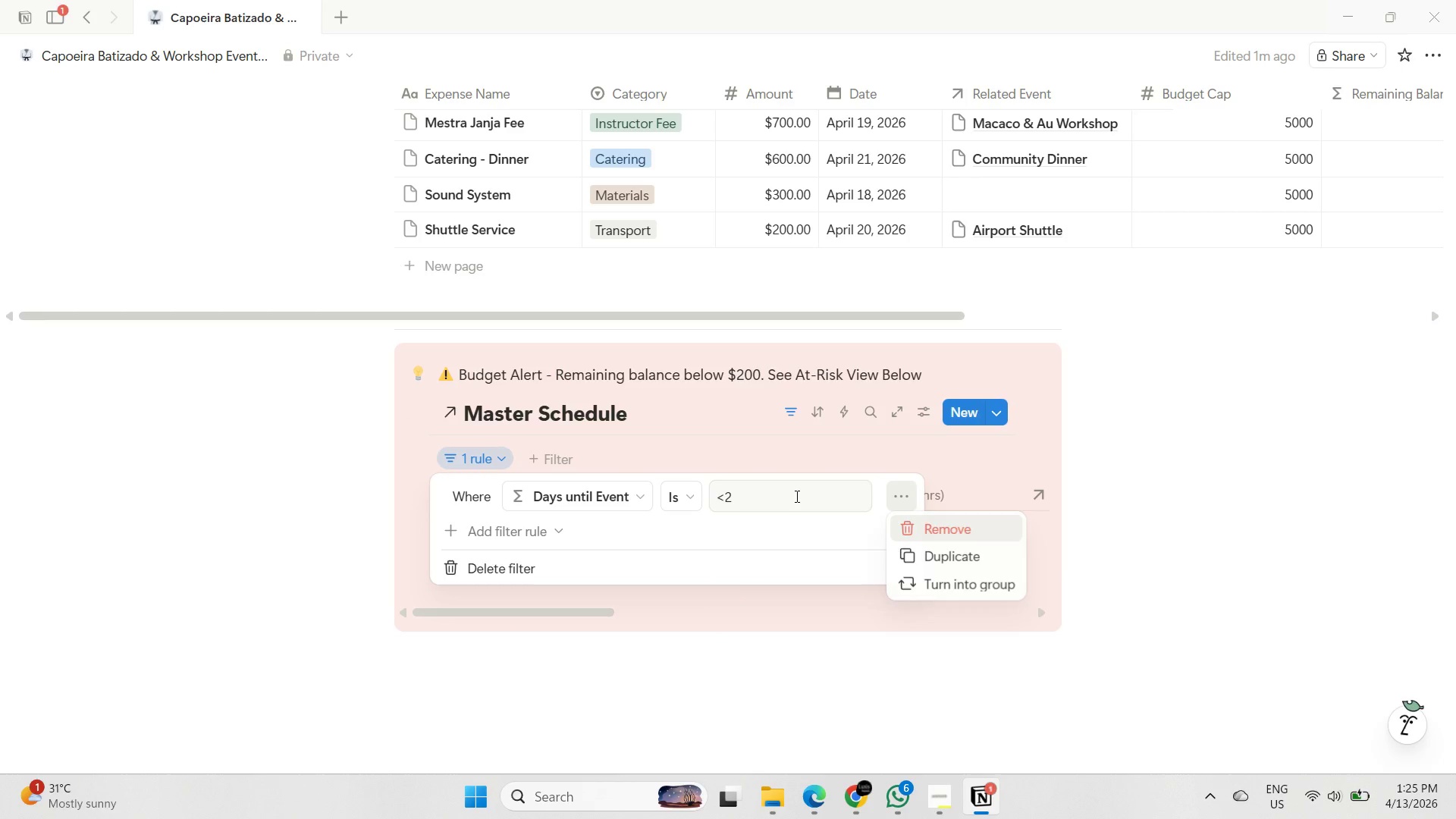 
double_click([744, 495])
 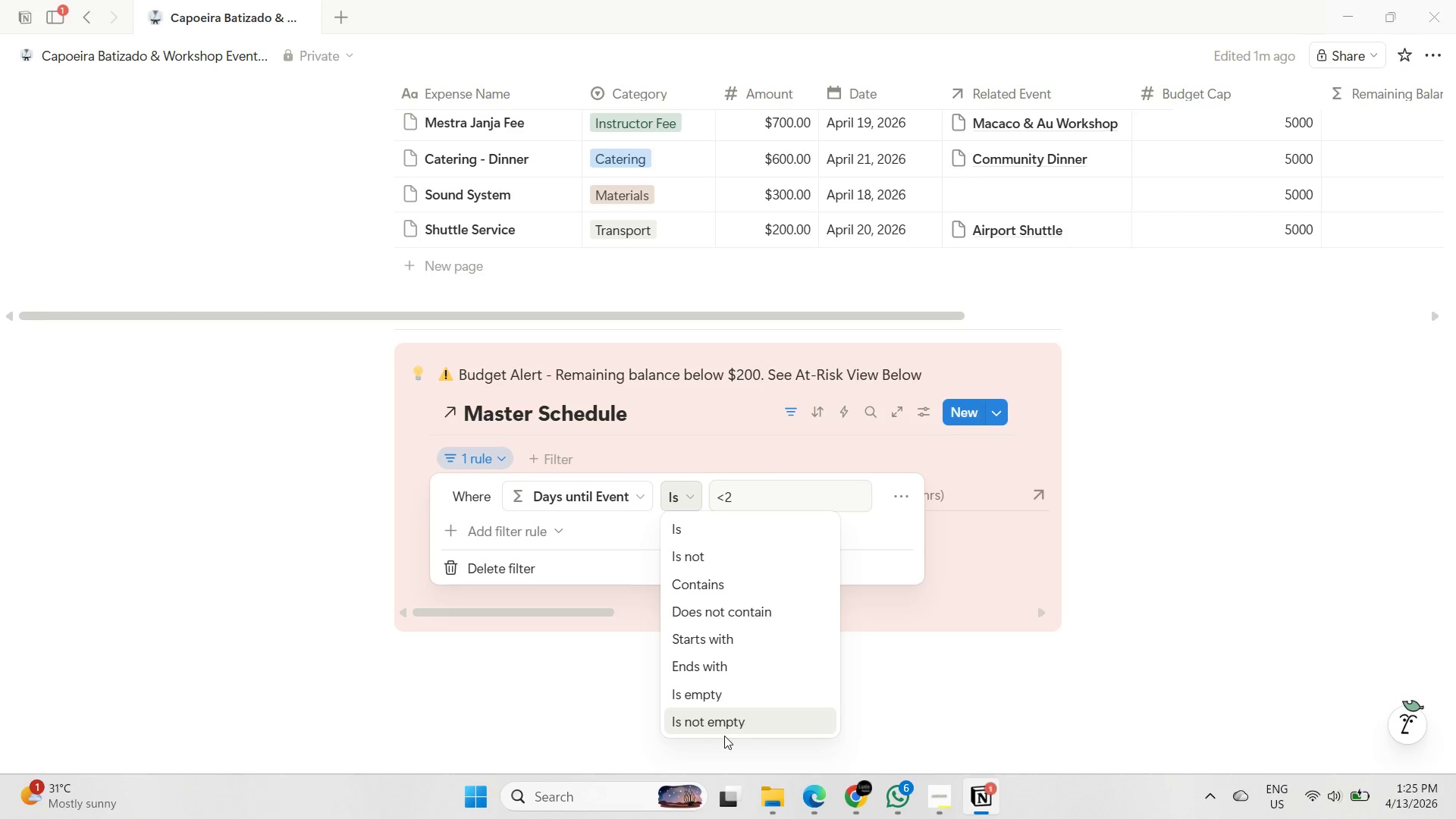 
wait(6.31)
 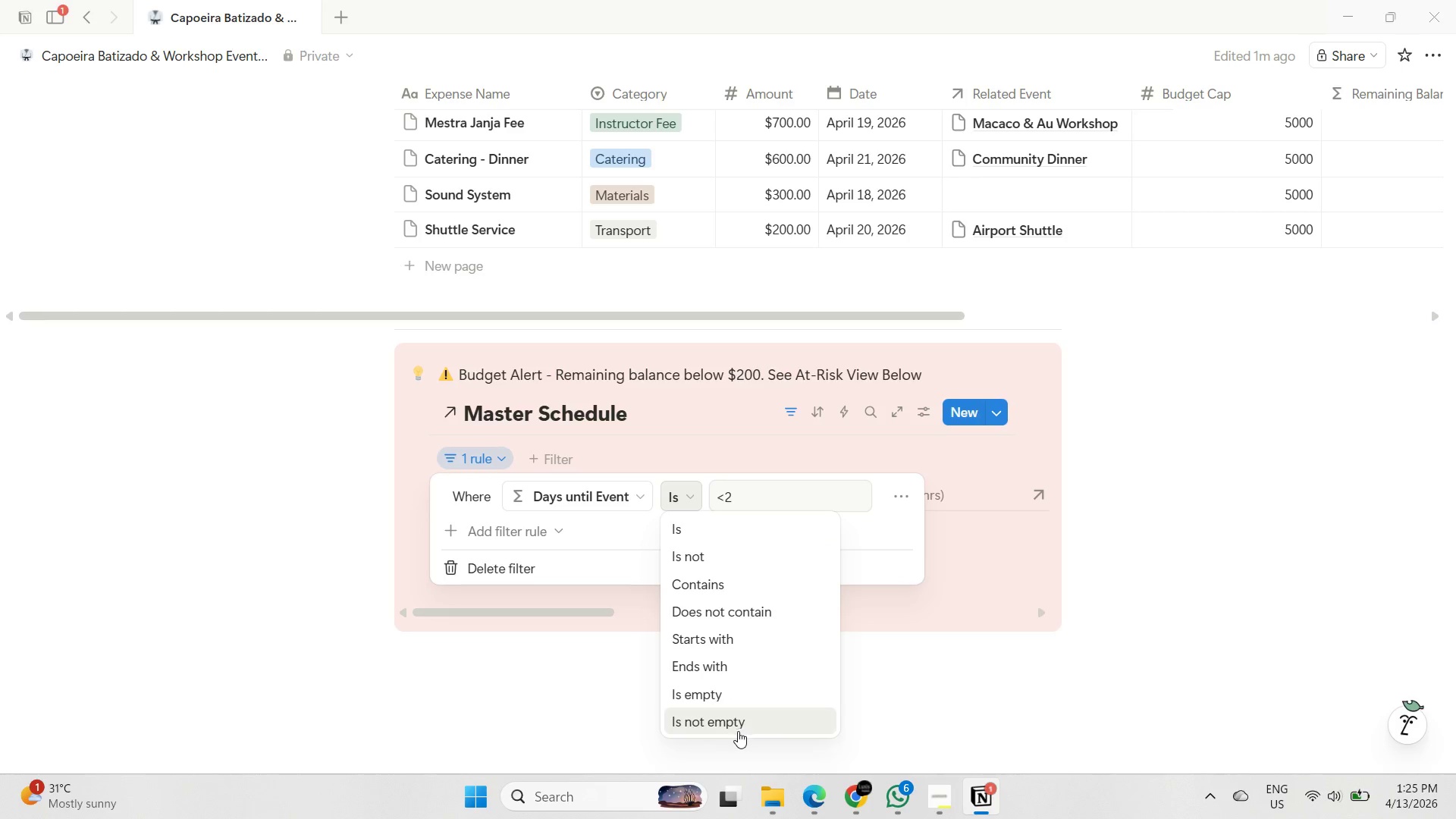 
left_click([710, 584])
 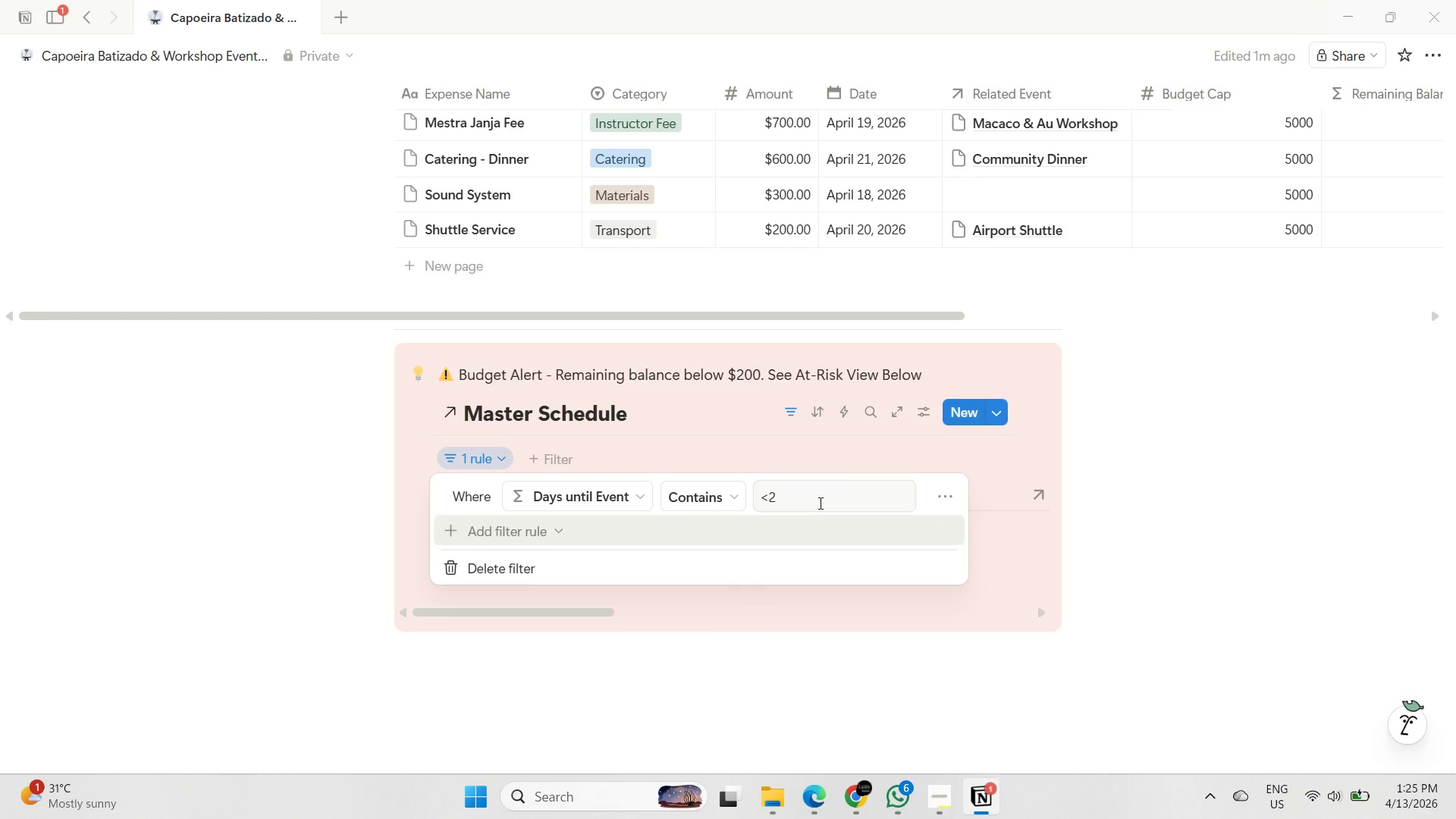 
left_click([819, 500])
 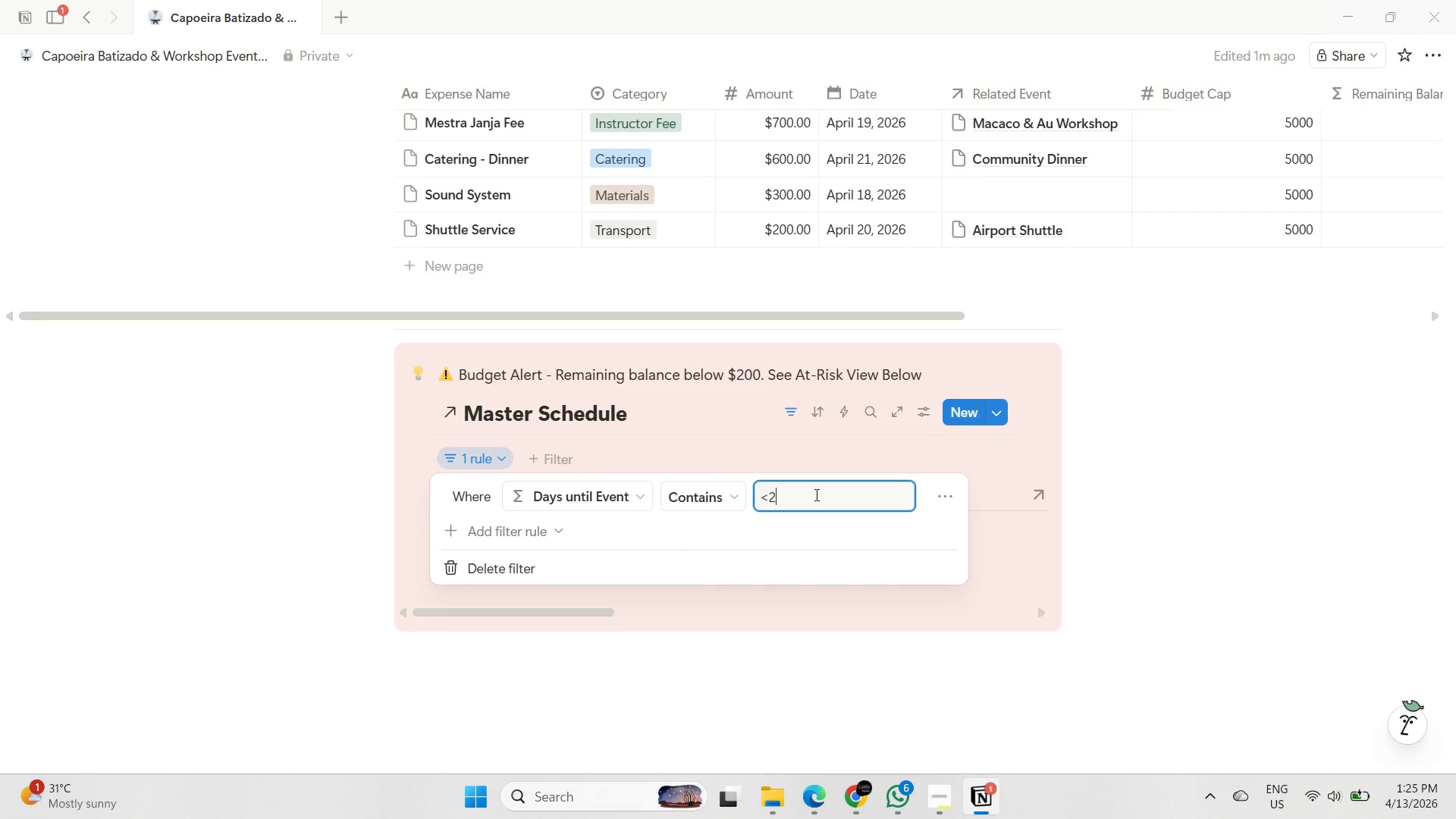 
left_click_drag(start_coordinate=[815, 494], to_coordinate=[746, 490])
 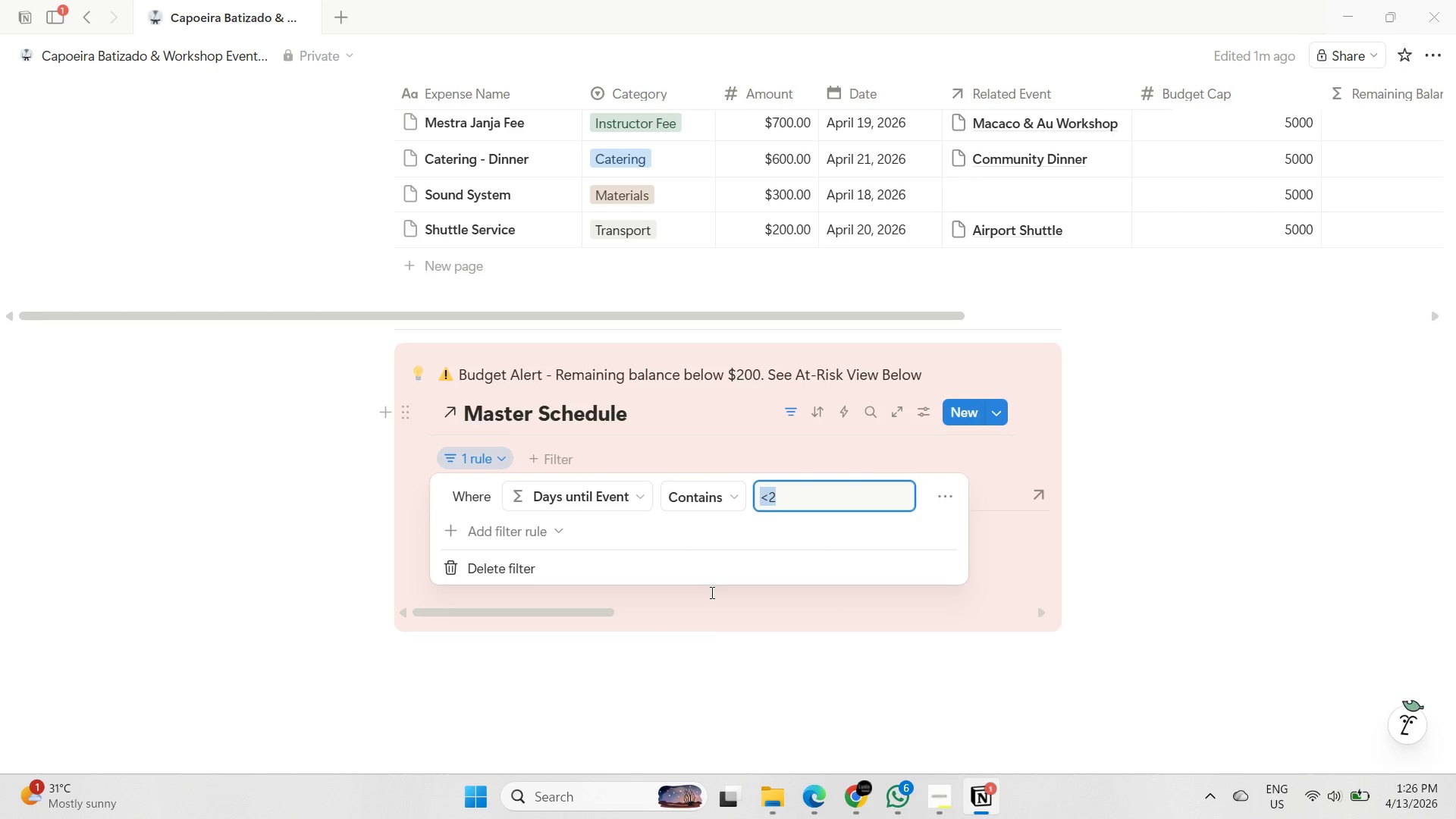 
key(0)
 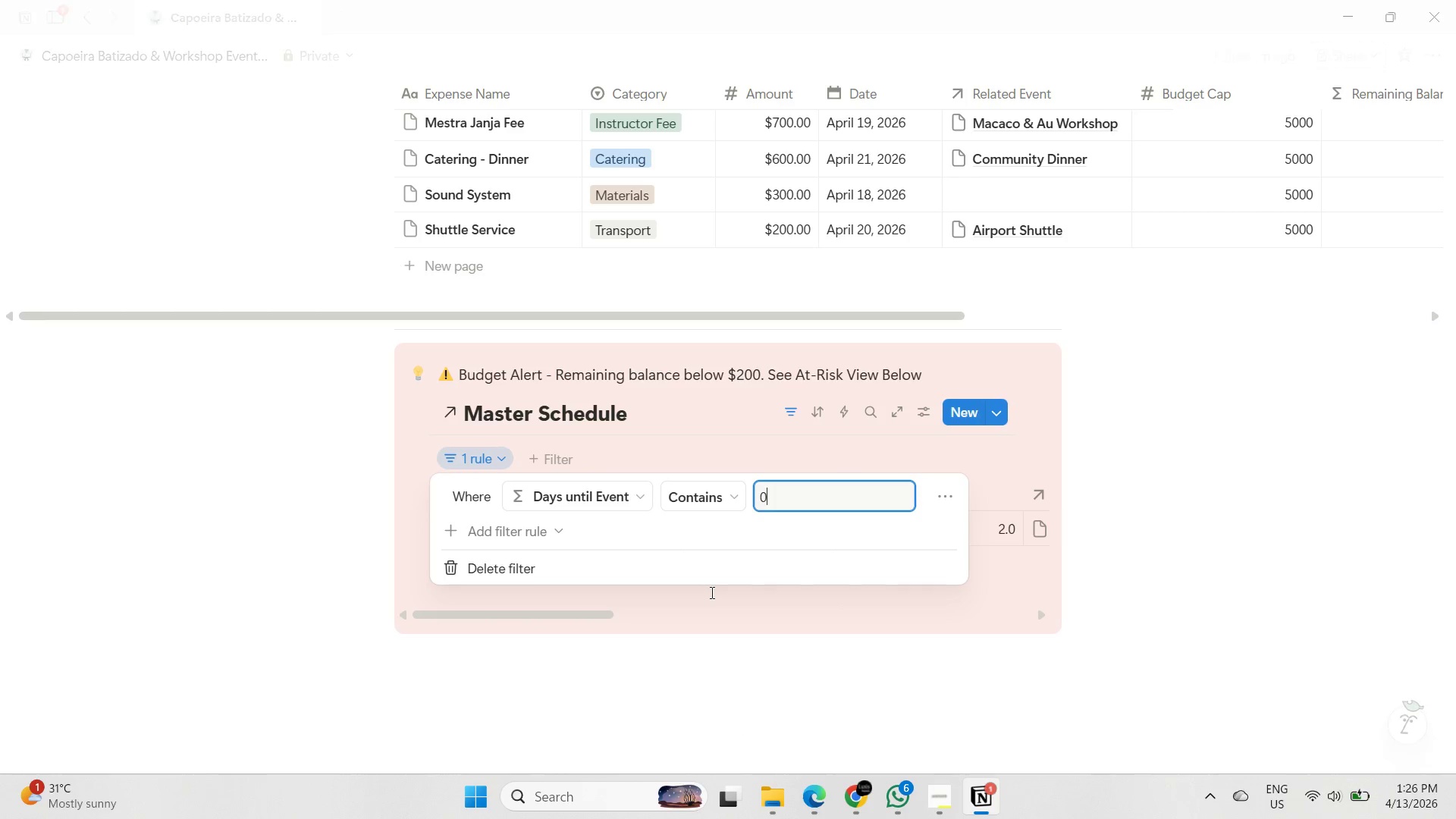 
key(Enter)
 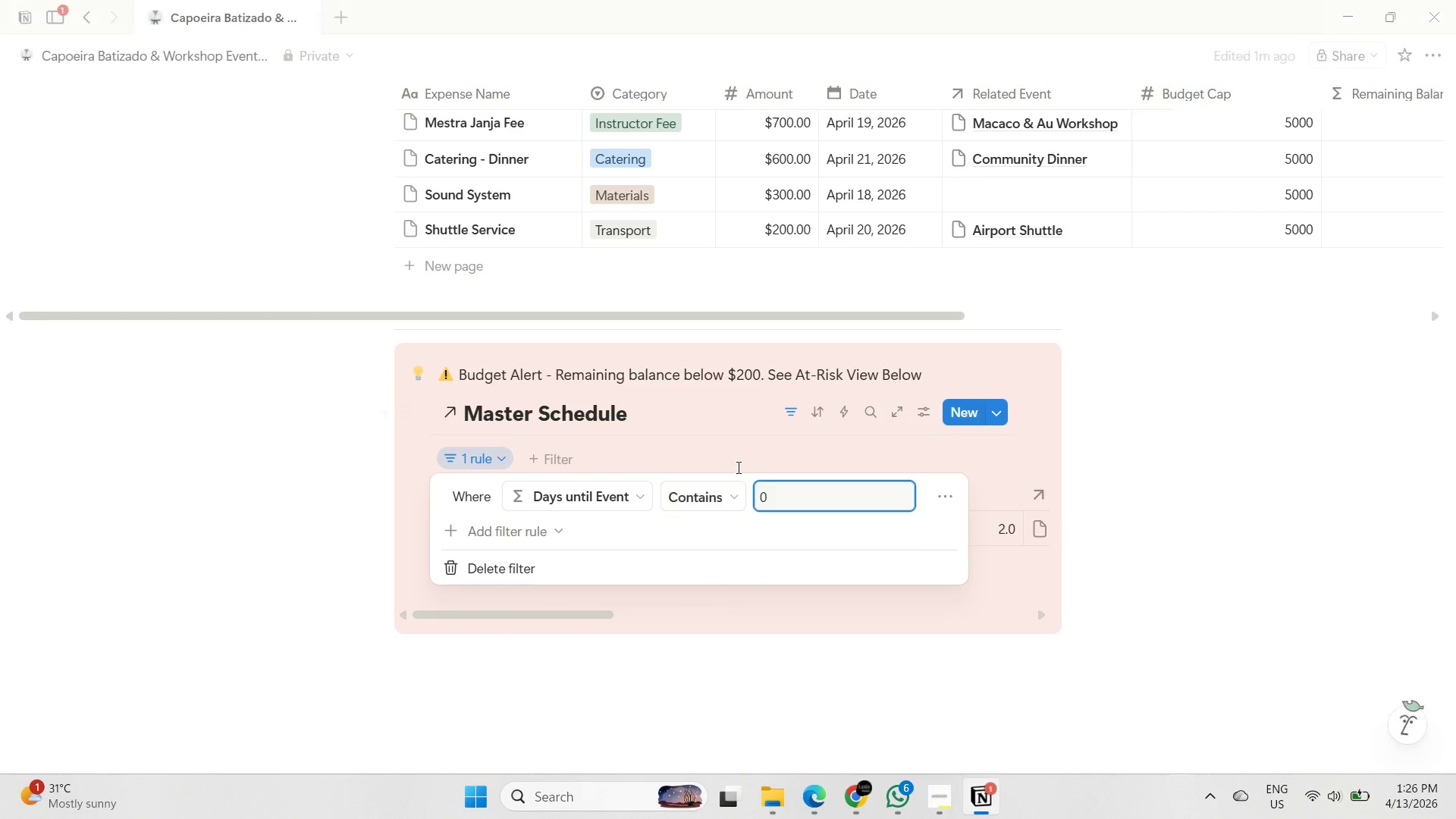 
left_click([749, 447])
 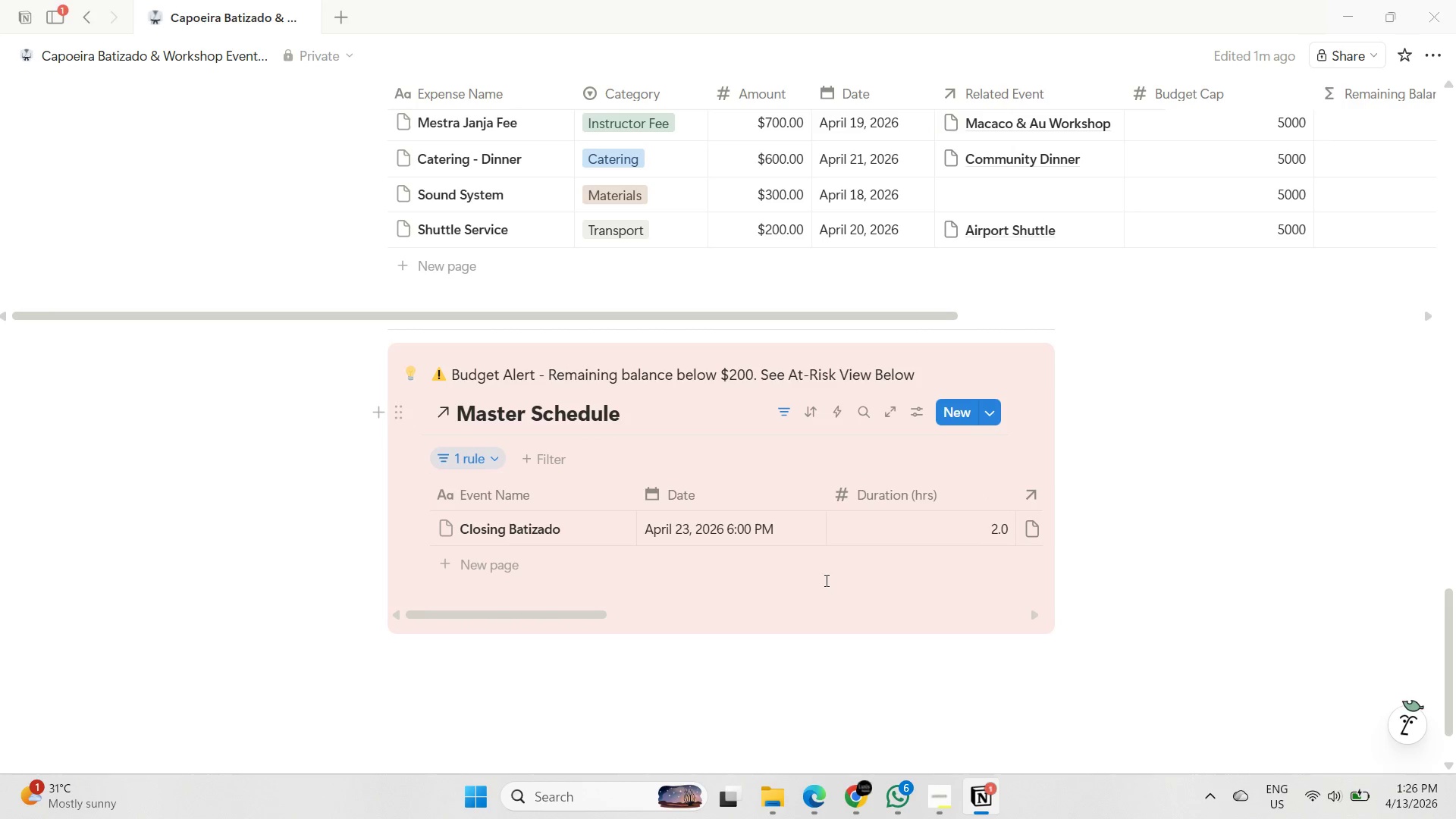 
left_click([821, 599])
 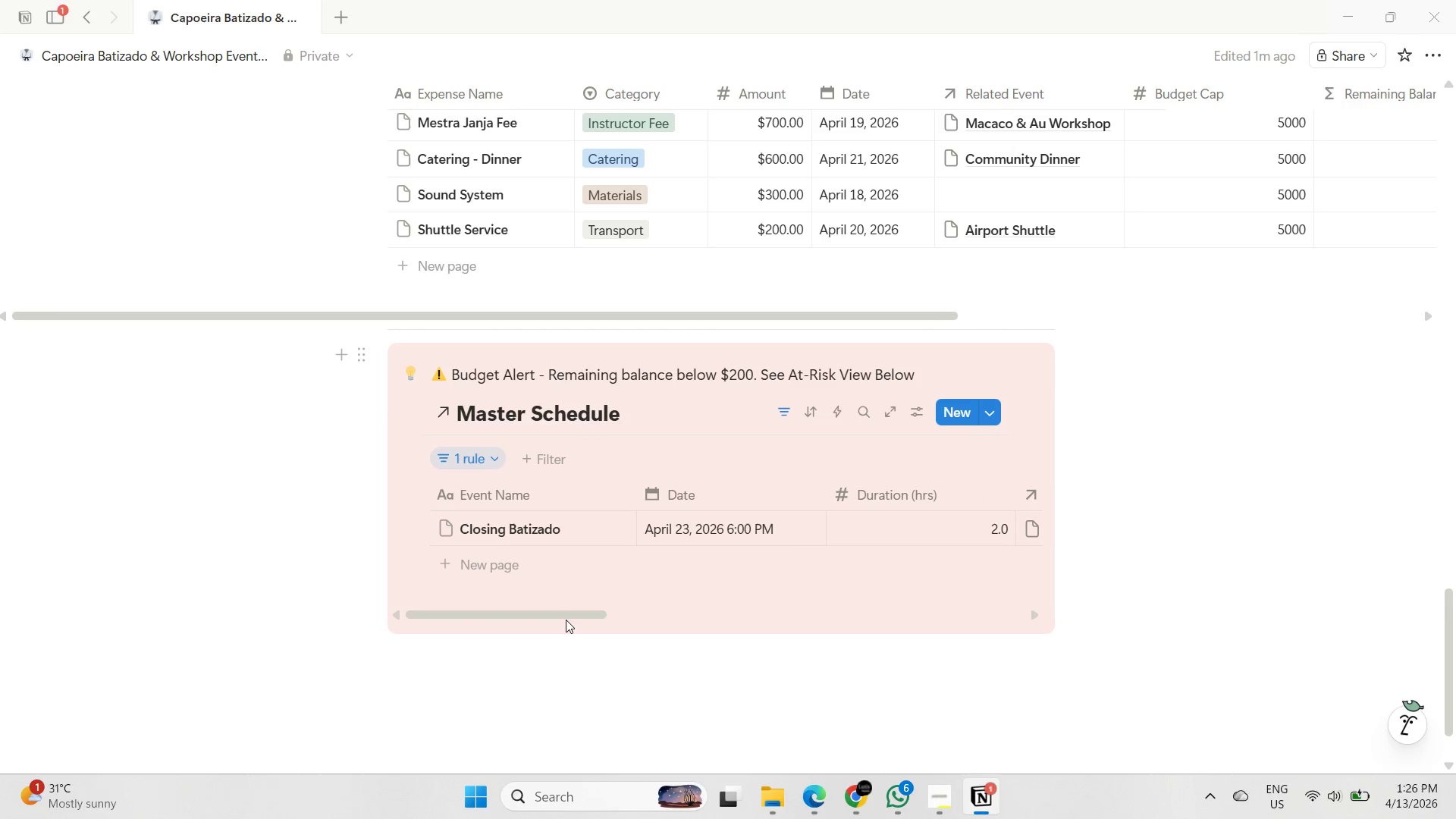 
left_click_drag(start_coordinate=[566, 619], to_coordinate=[547, 622])
 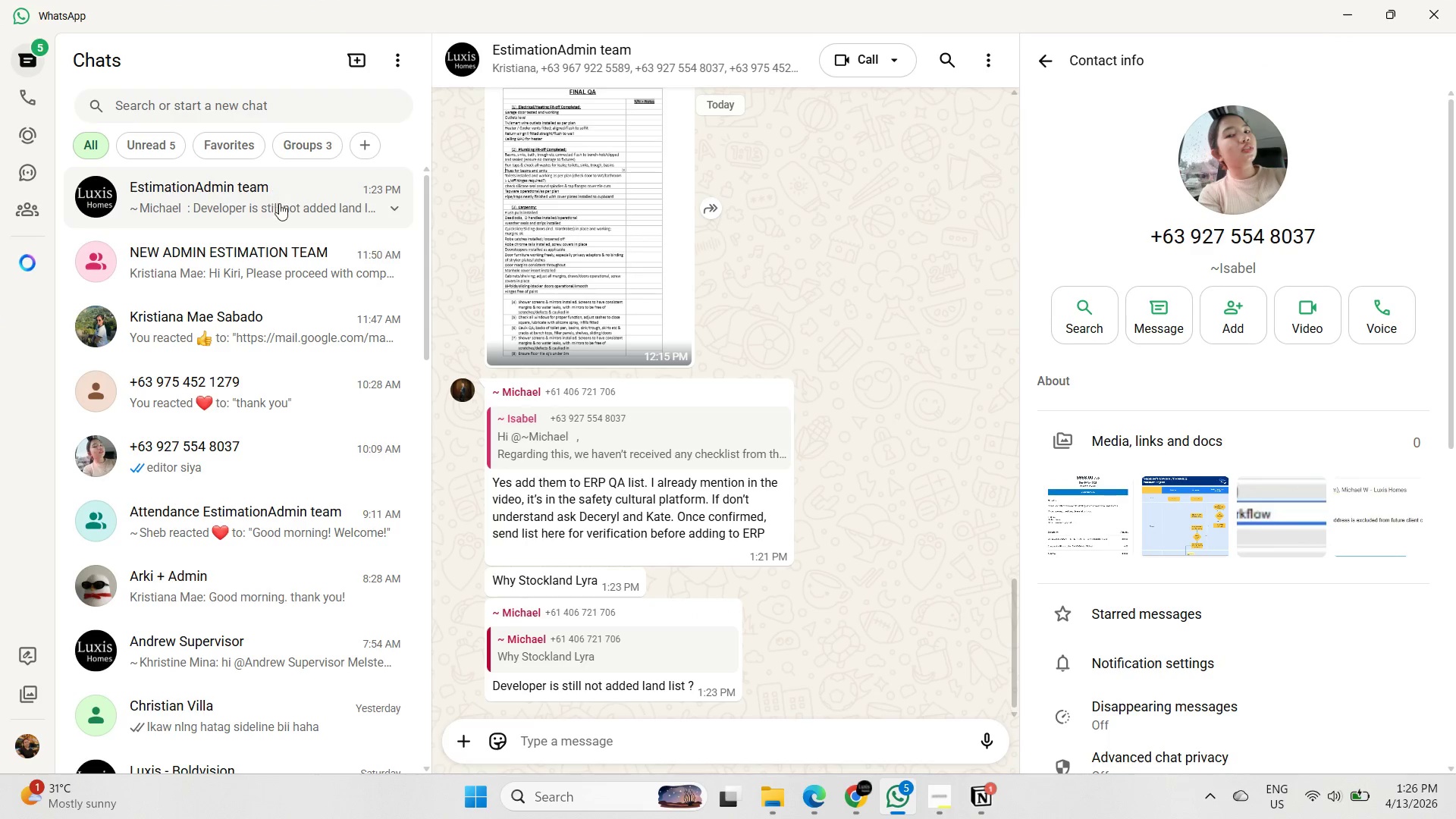 
mouse_move([714, 569])
 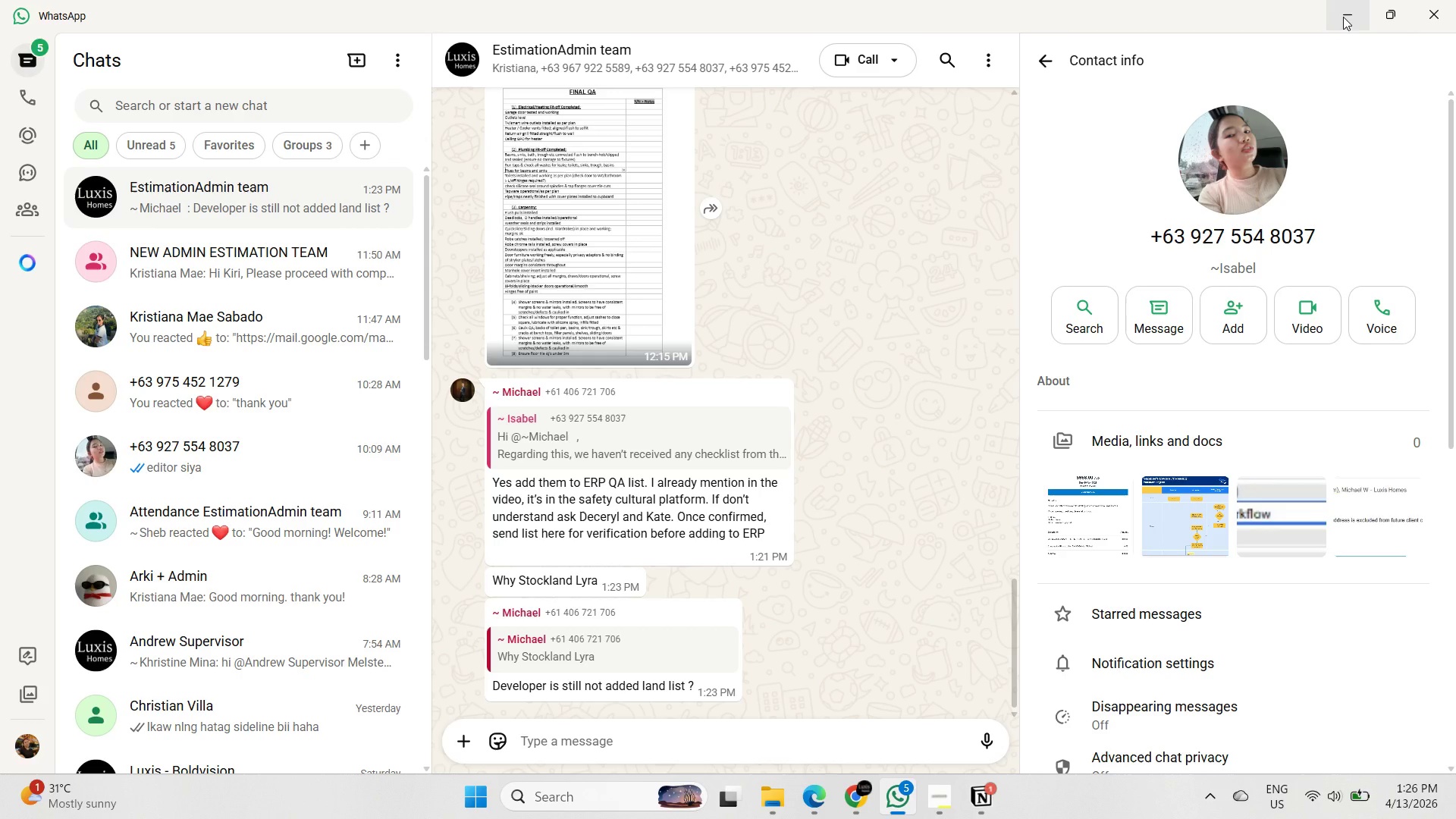 
left_click([1343, 17])
 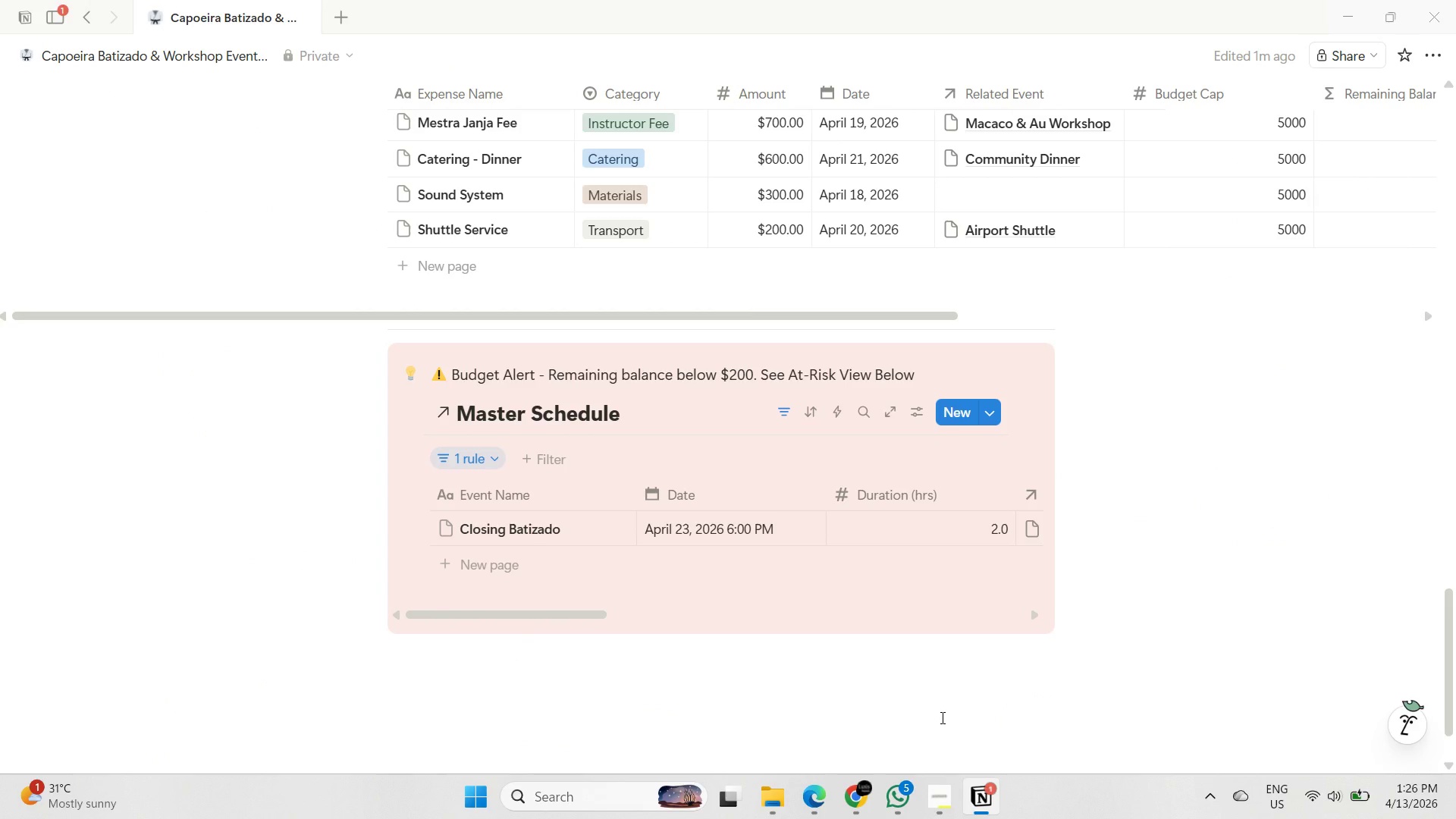 
wait(11.27)
 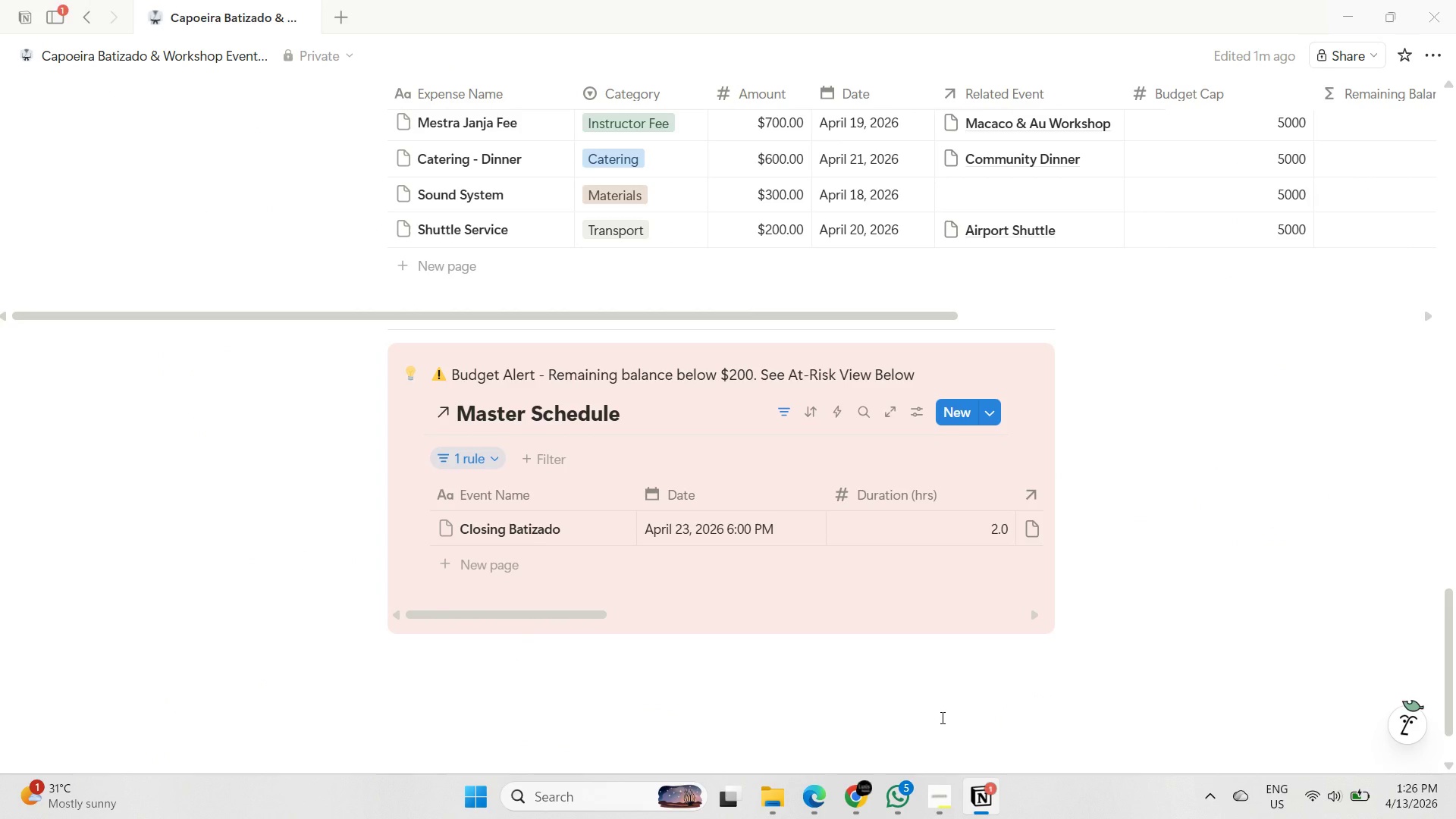 
left_click_drag(start_coordinate=[543, 608], to_coordinate=[532, 605])
 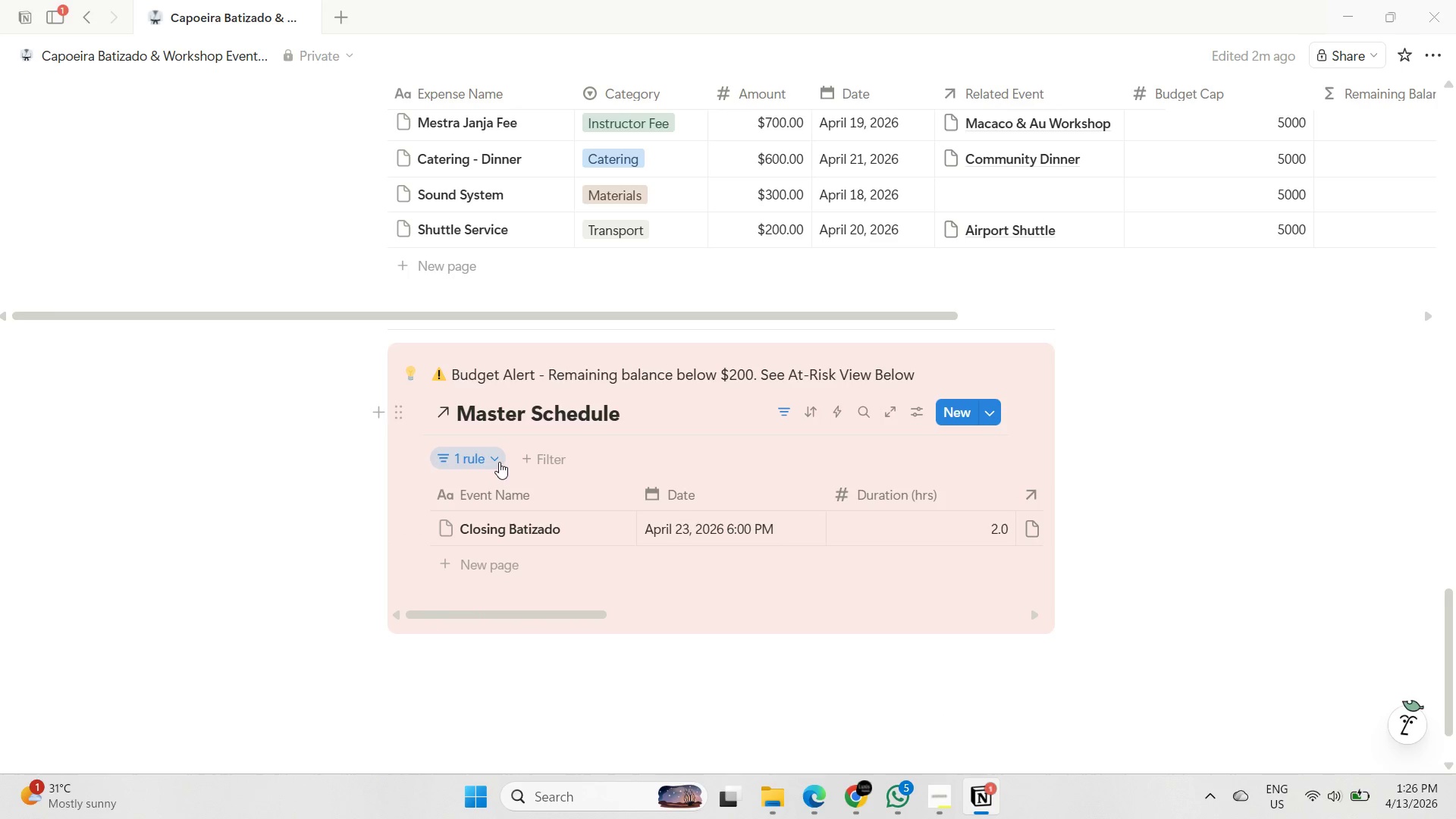 
left_click([499, 462])
 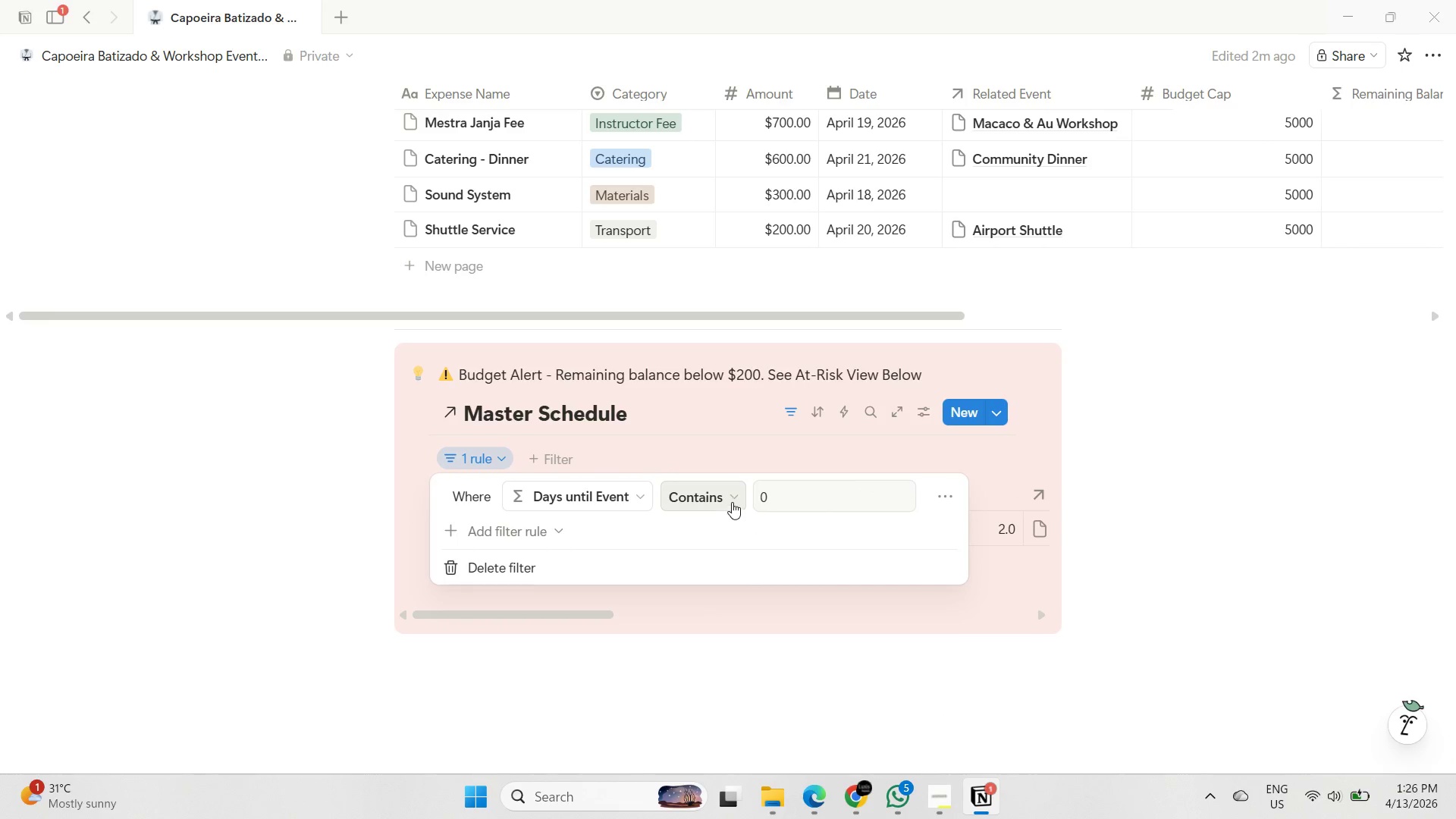 
left_click([738, 496])
 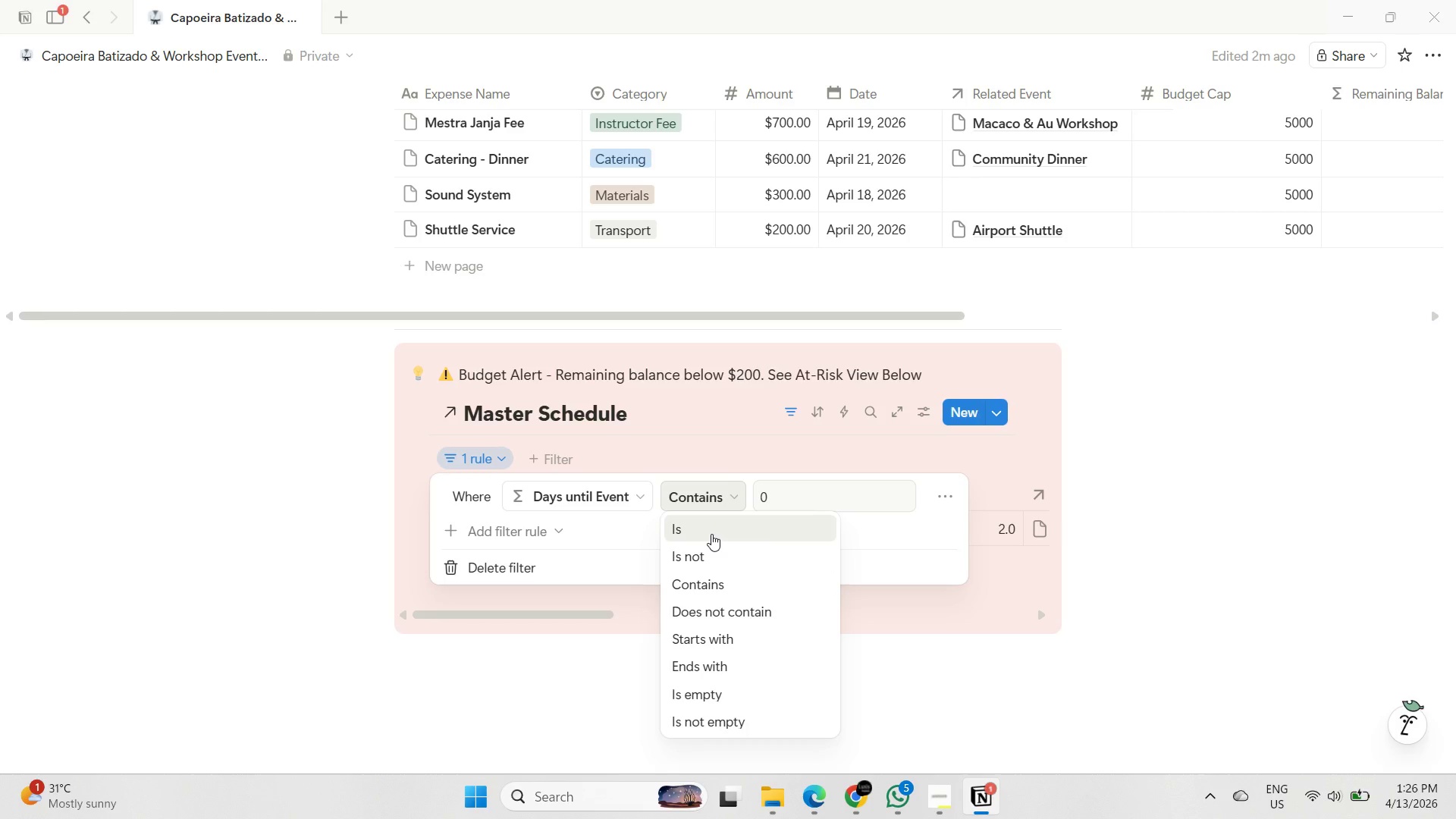 
wait(5.12)
 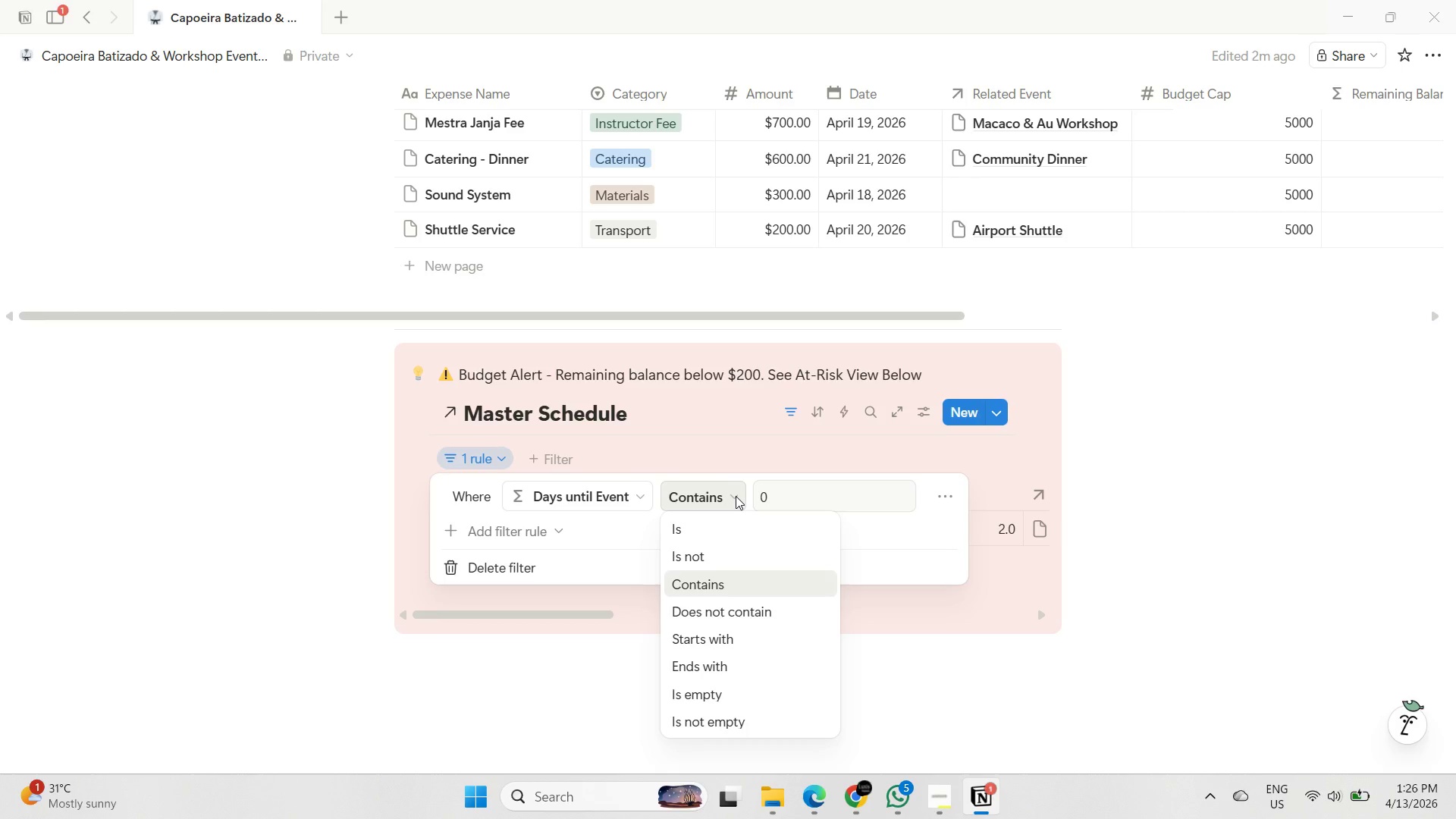 
left_click([711, 534])
 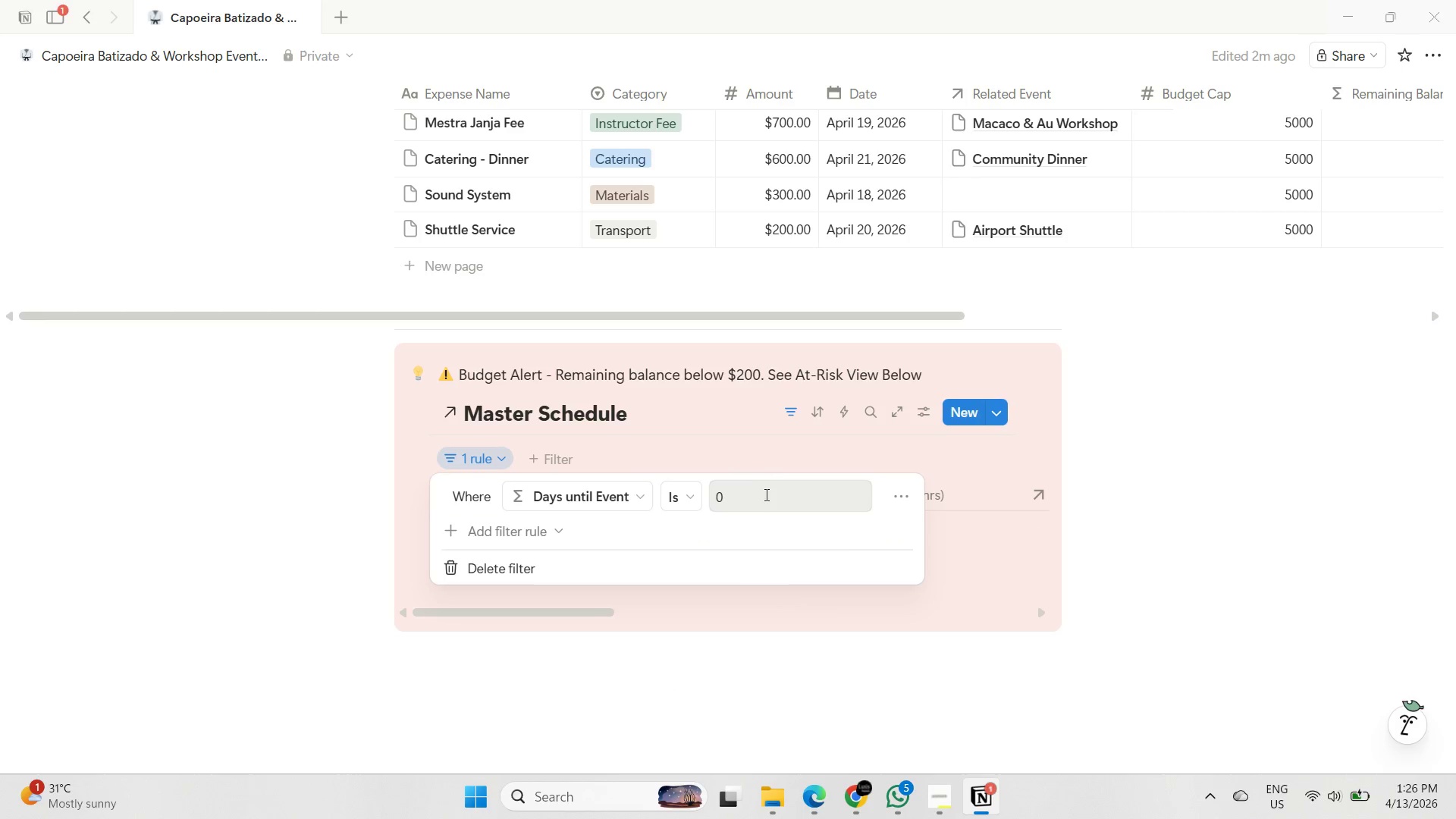 
left_click([763, 497])
 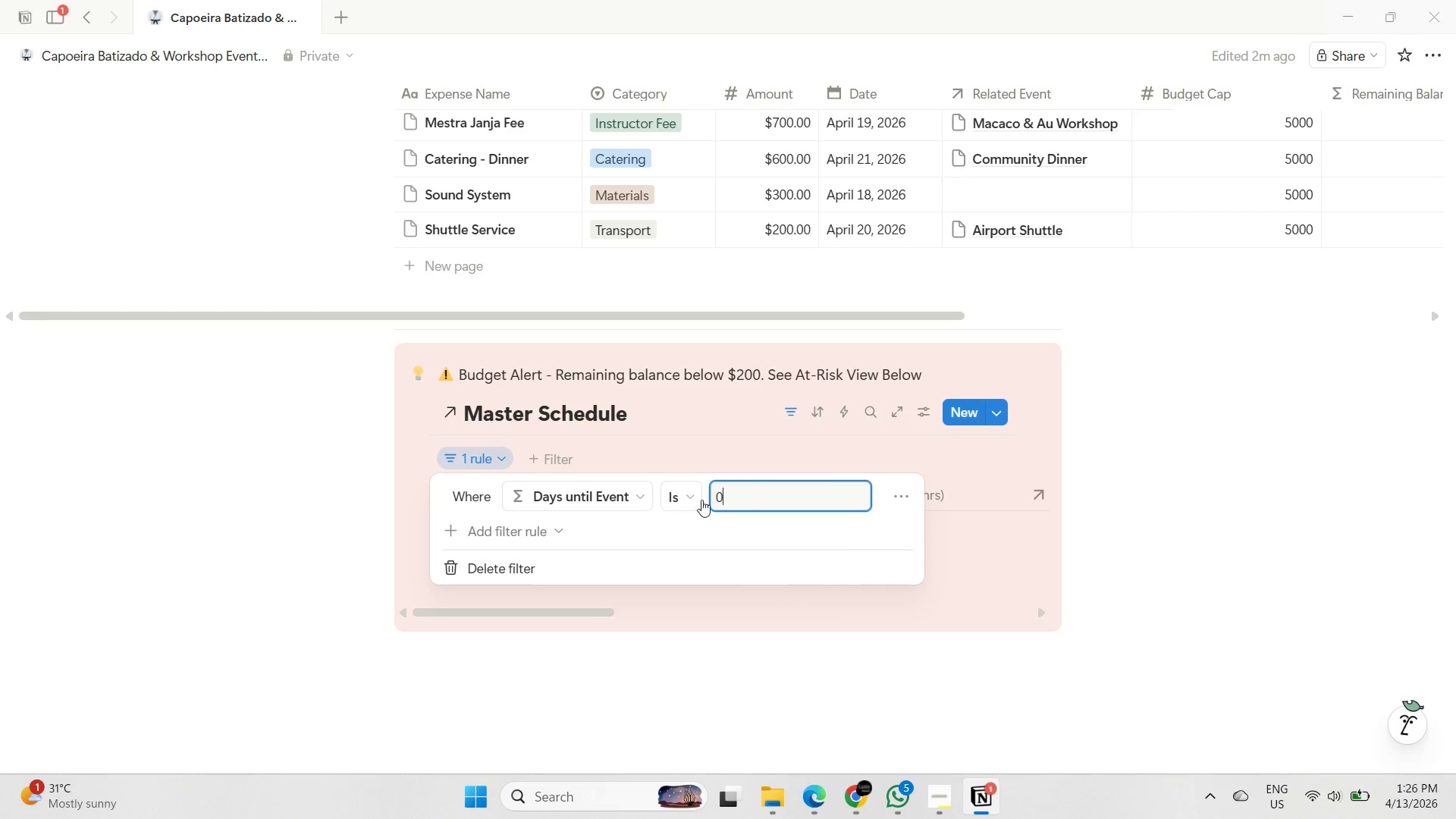 
left_click([693, 498])
 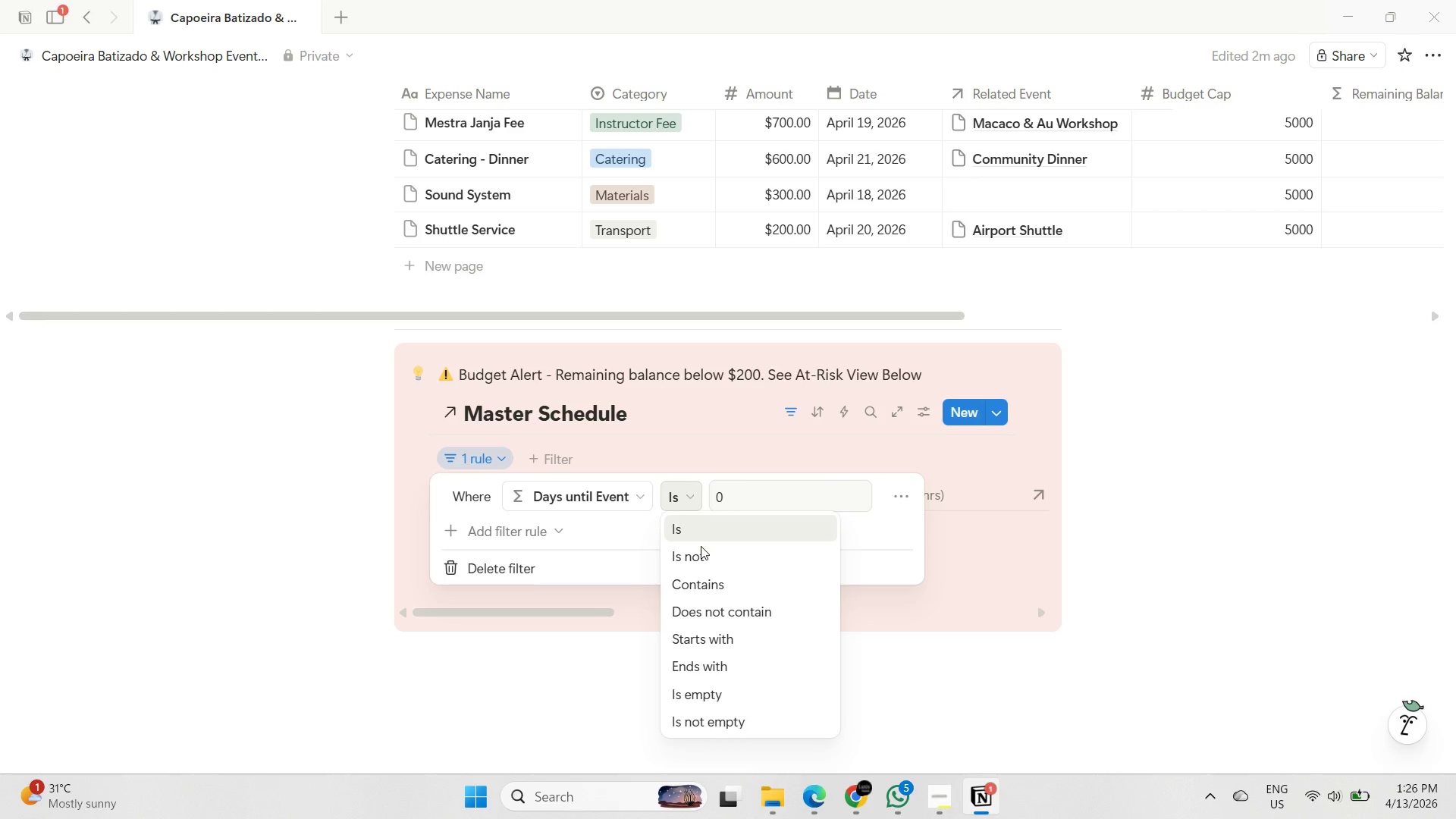 
left_click([717, 725])
 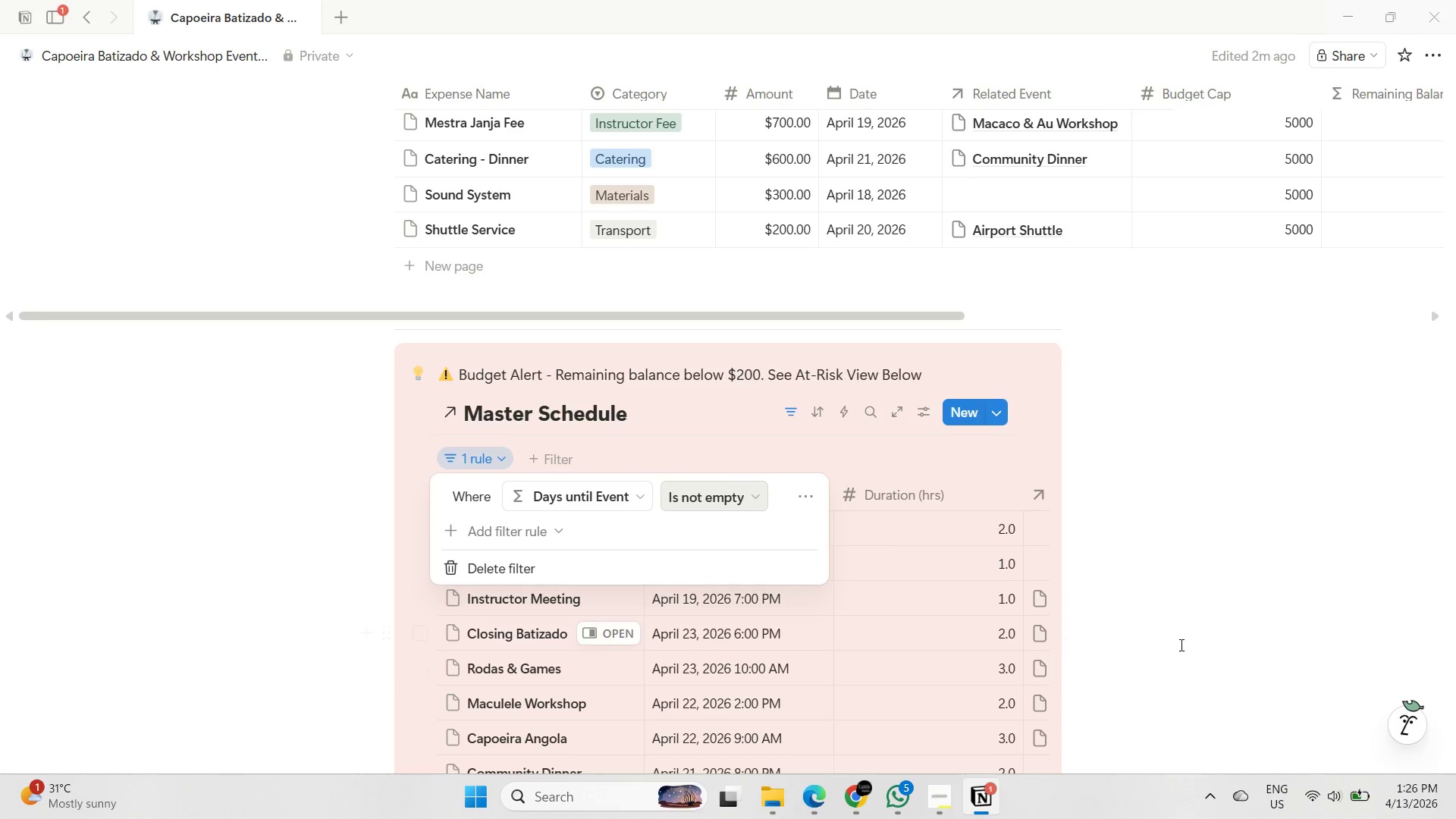 
left_click([1181, 644])
 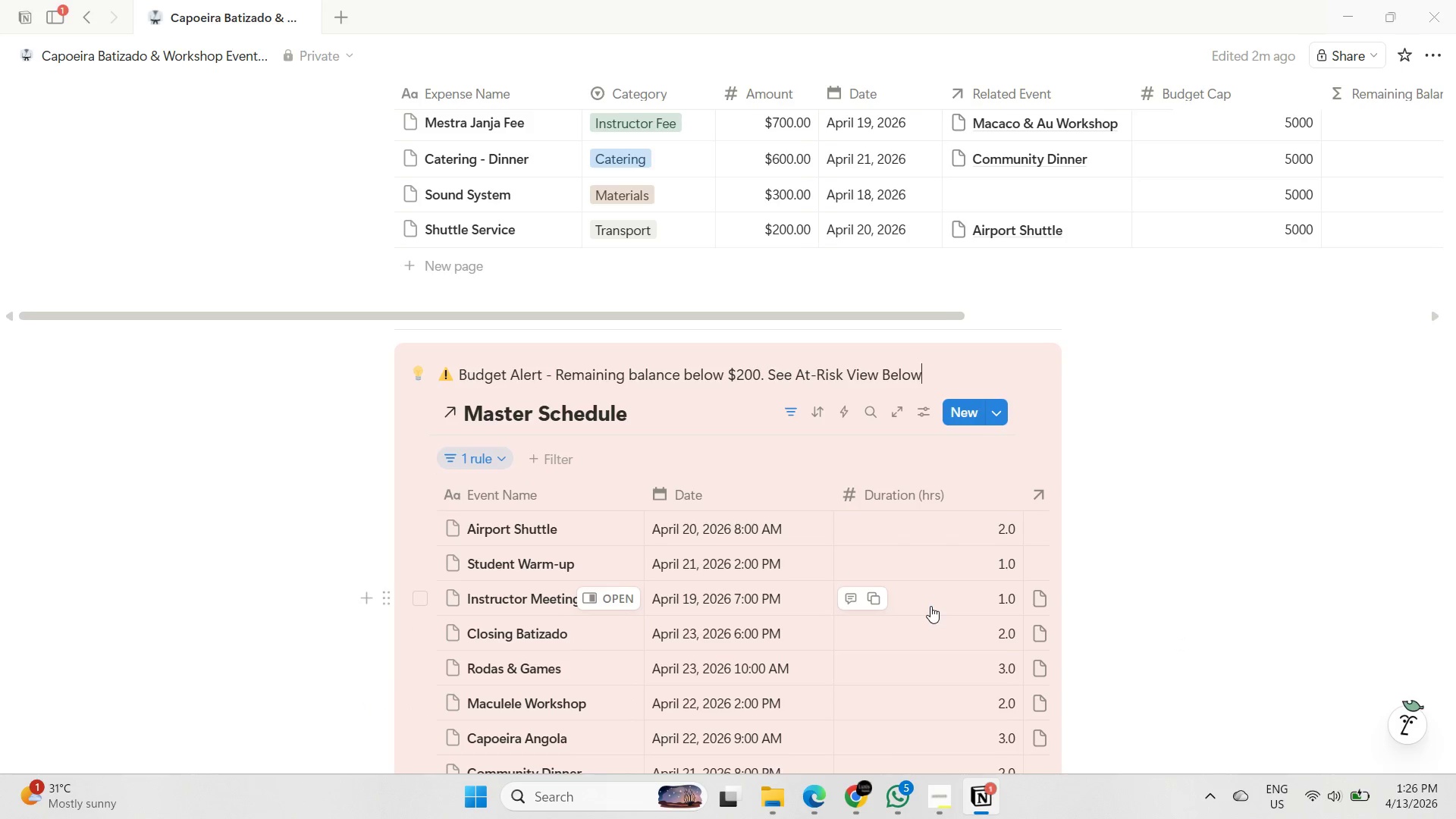 
scroll: coordinate [869, 594], scroll_direction: down, amount: 5.0
 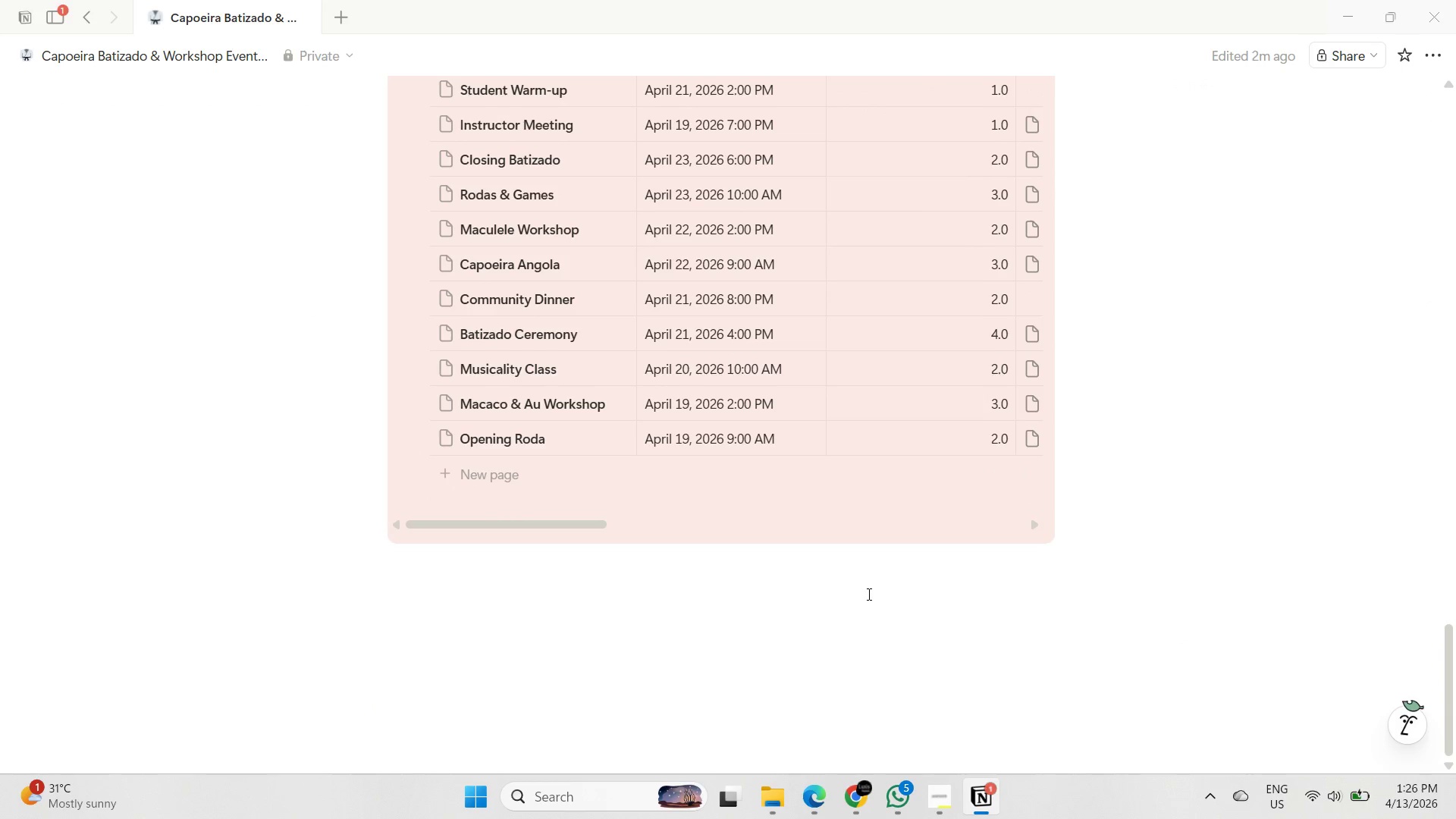 
scroll: coordinate [868, 594], scroll_direction: up, amount: 3.0
 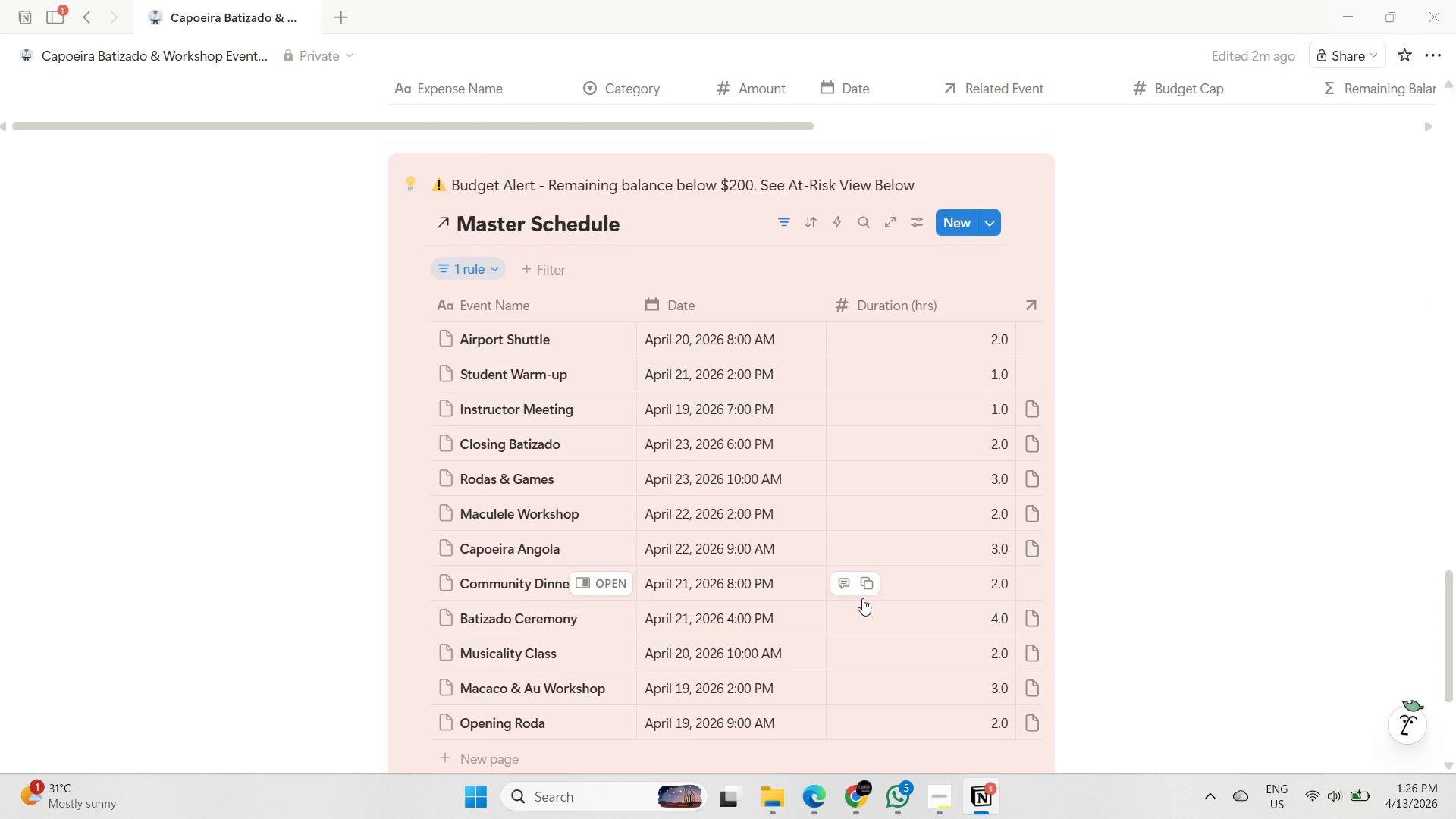 
scroll: coordinate [862, 598], scroll_direction: down, amount: 1.0
 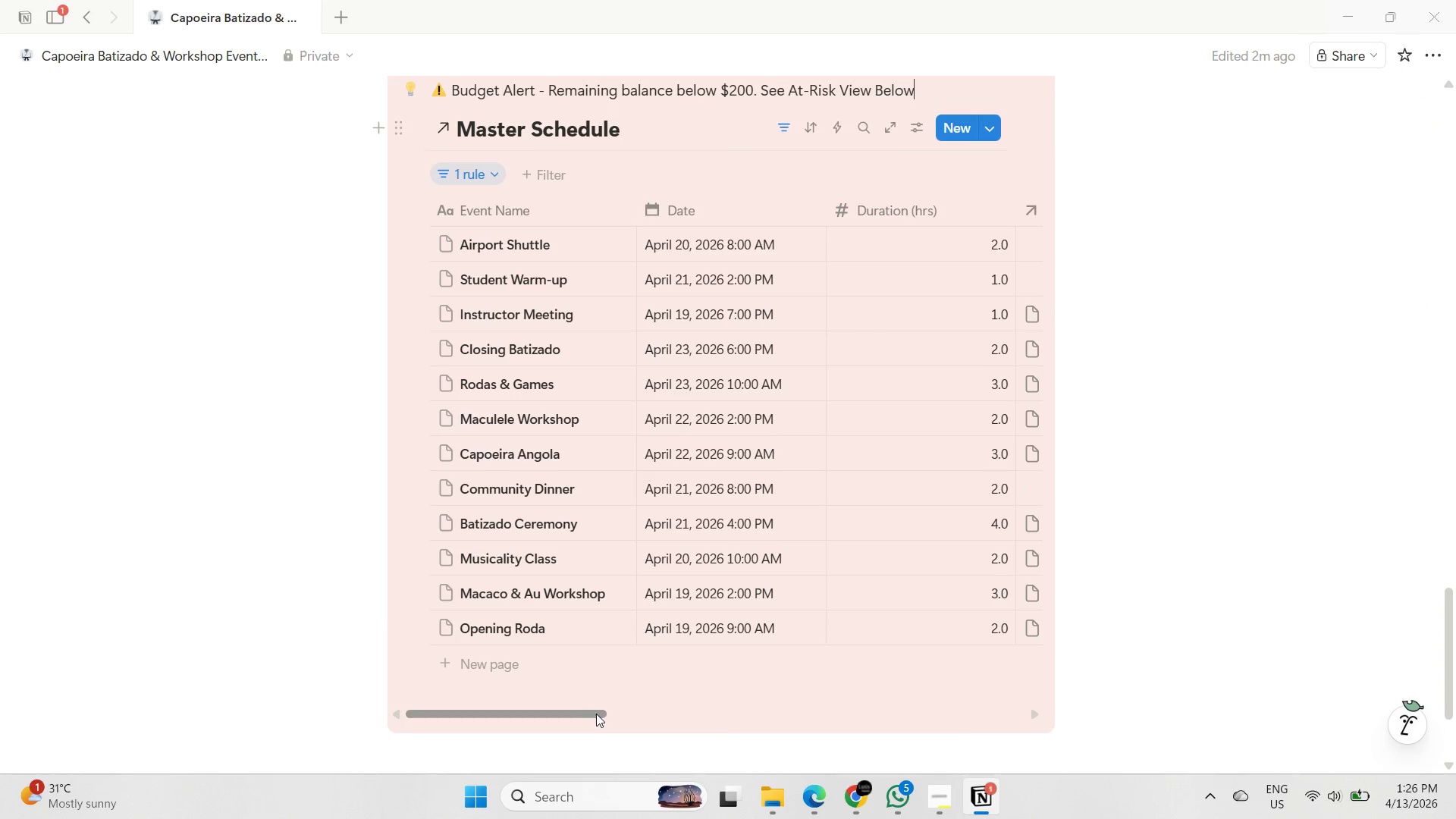 
left_click_drag(start_coordinate=[594, 713], to_coordinate=[586, 704])
 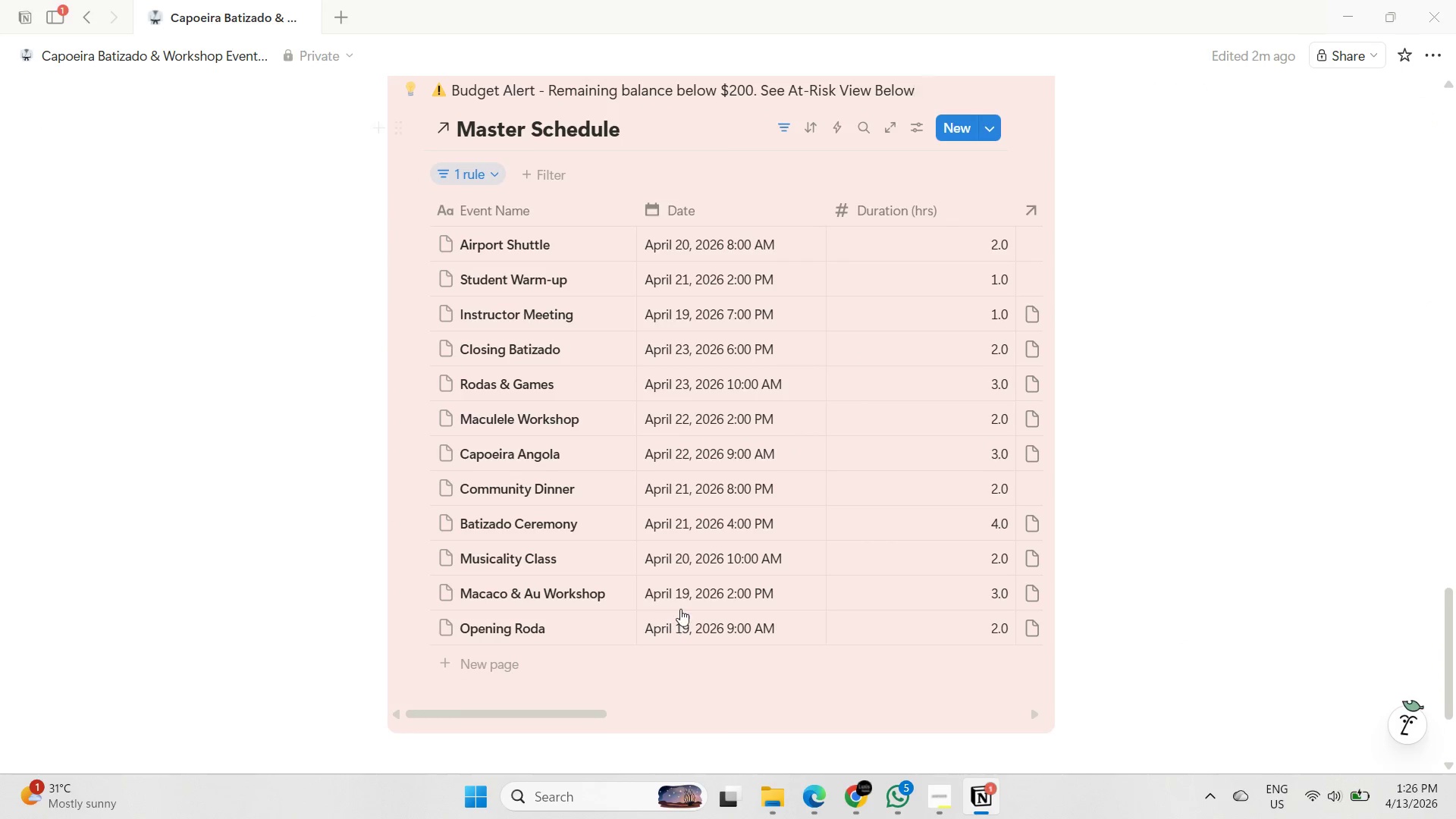 
mouse_move([684, 604])
 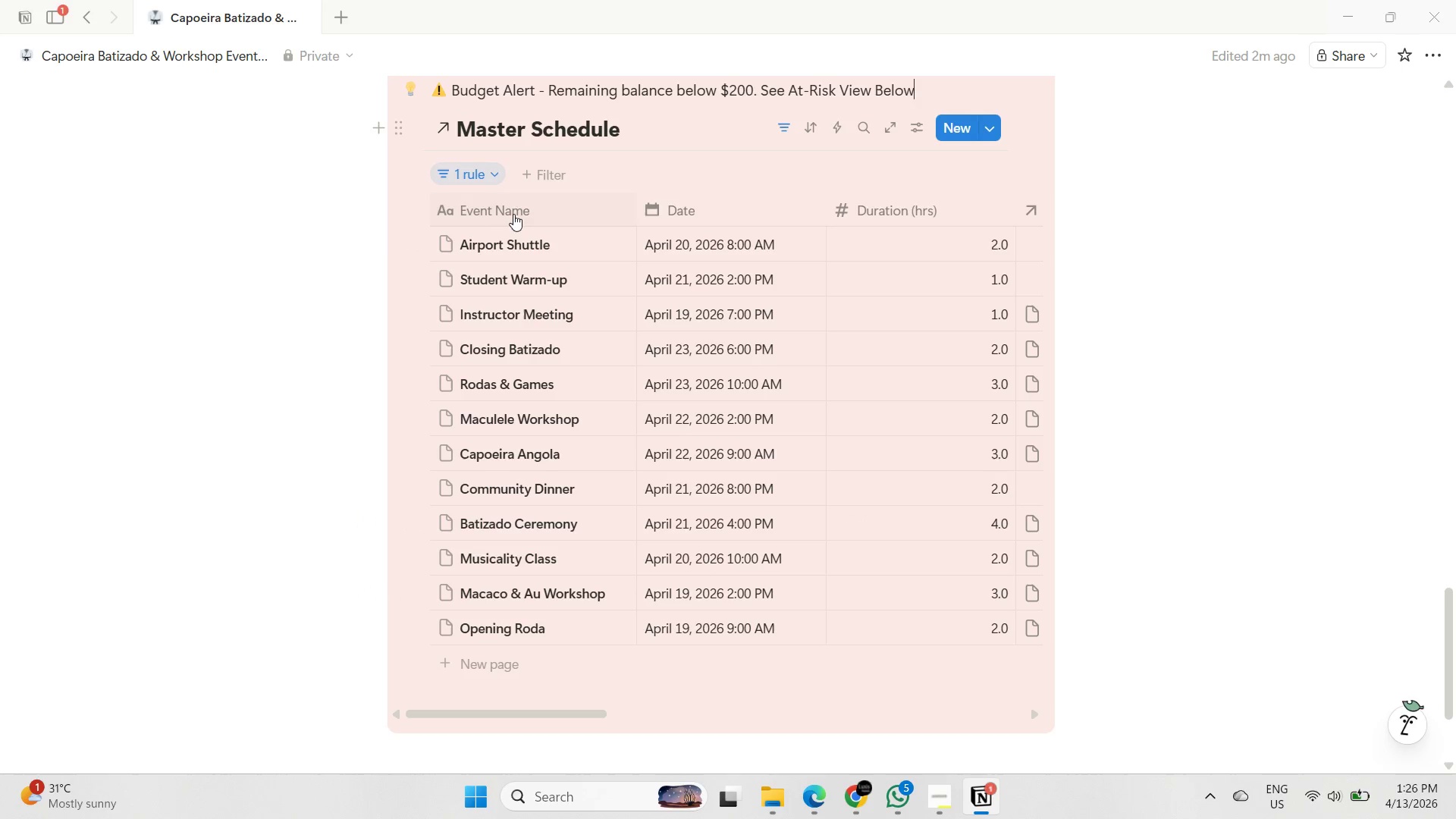 
left_click([496, 173])
 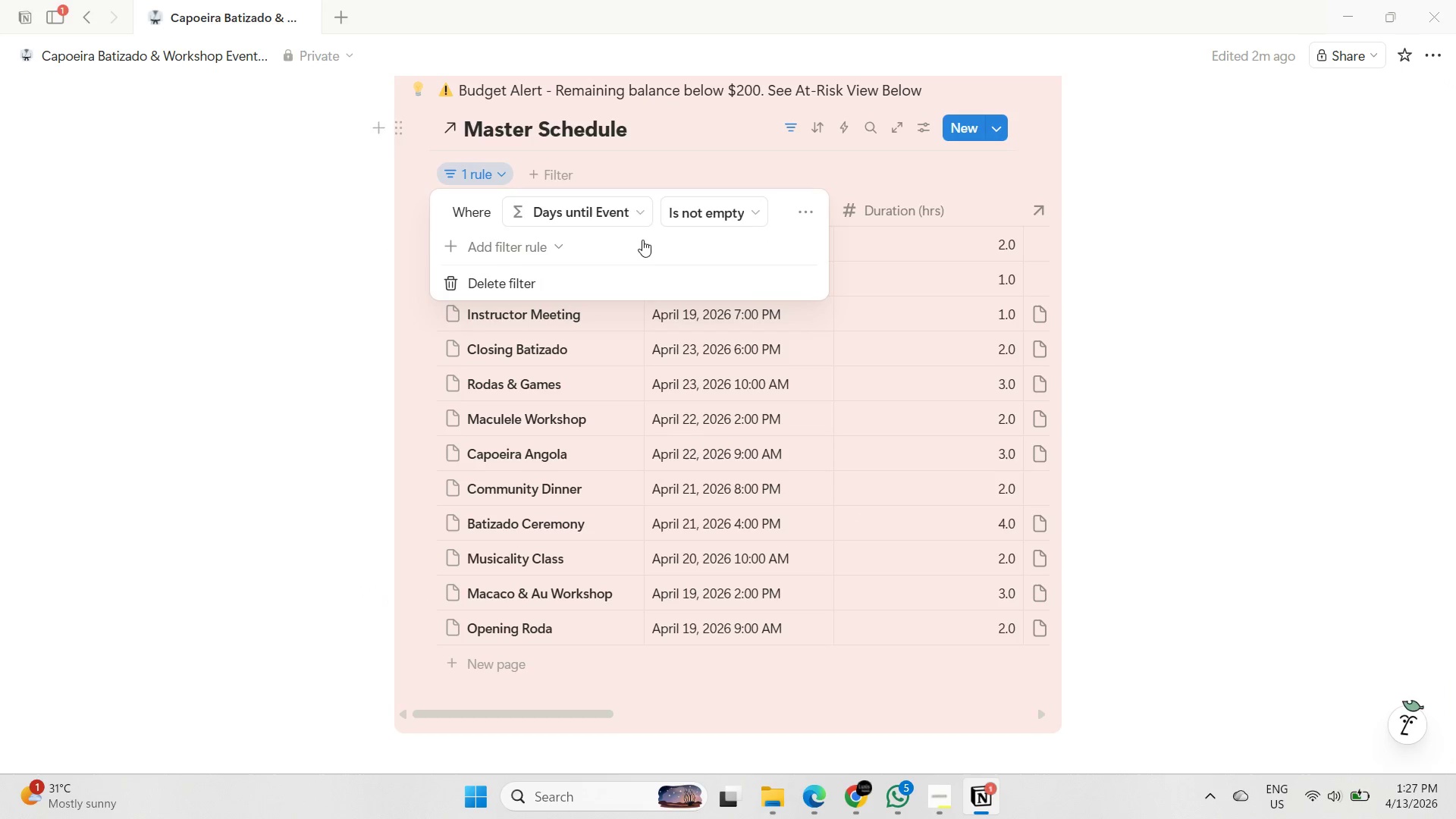 
left_click([641, 211])
 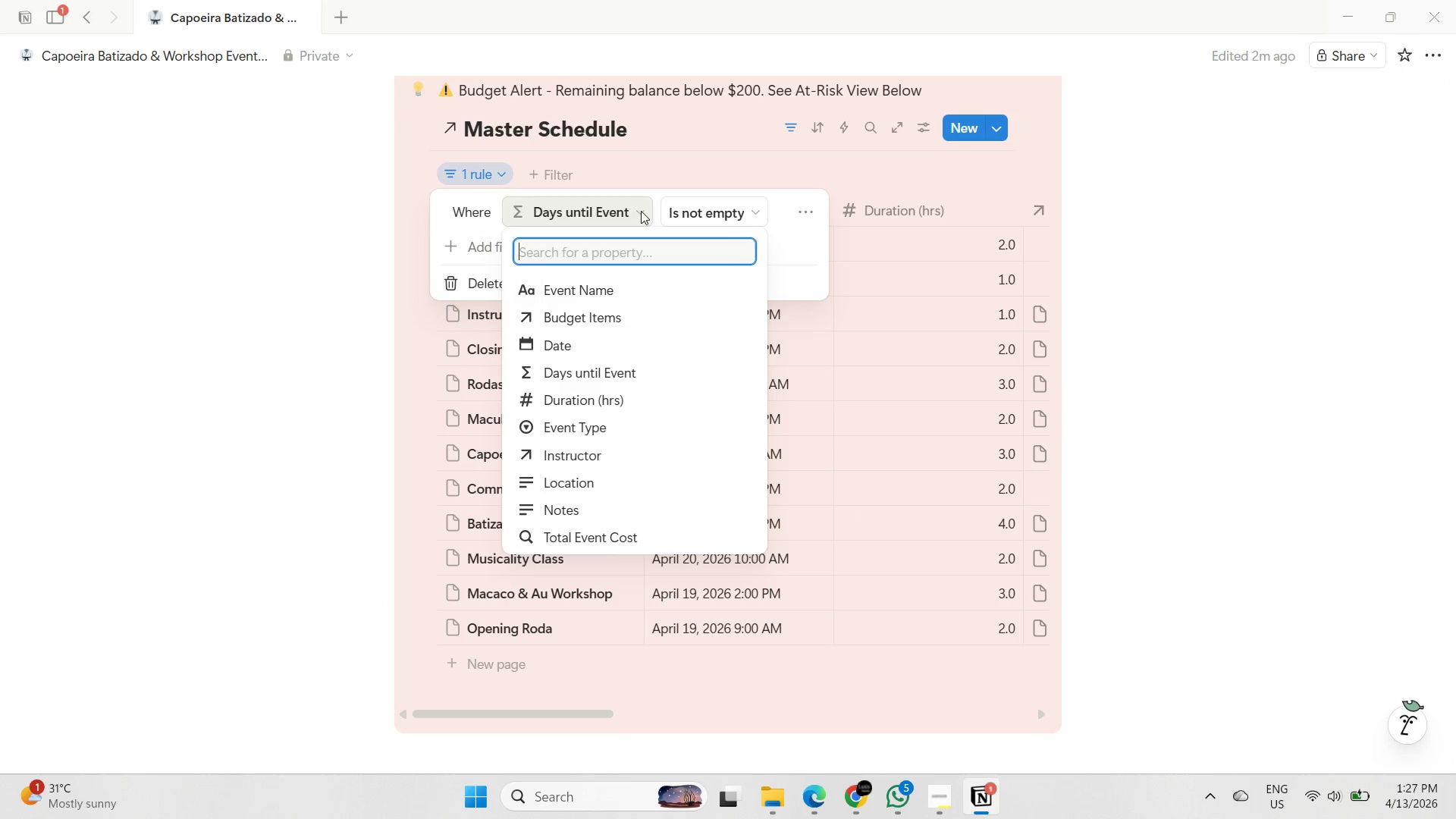 
left_click([641, 211])
 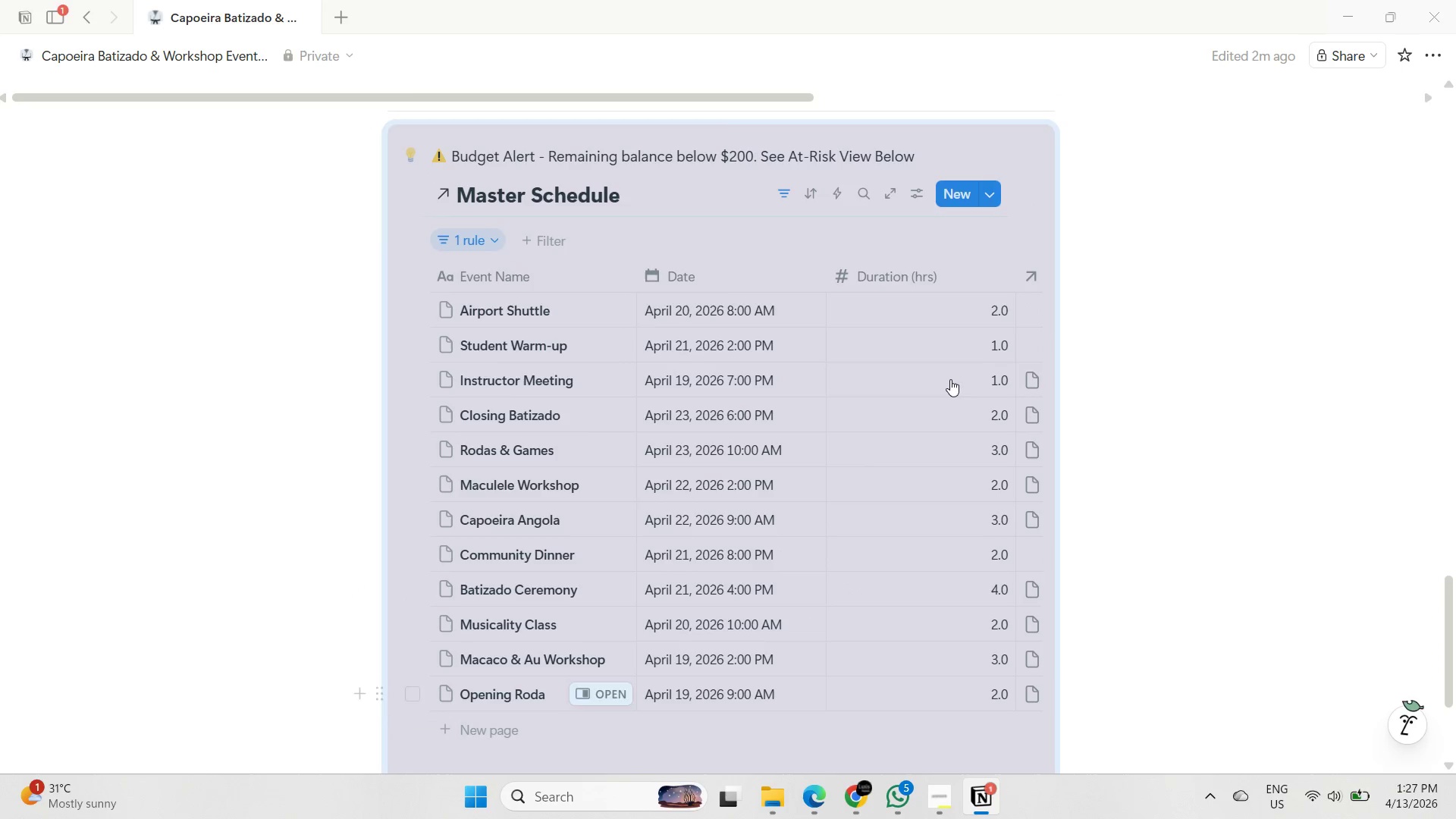 
left_click([911, 185])
 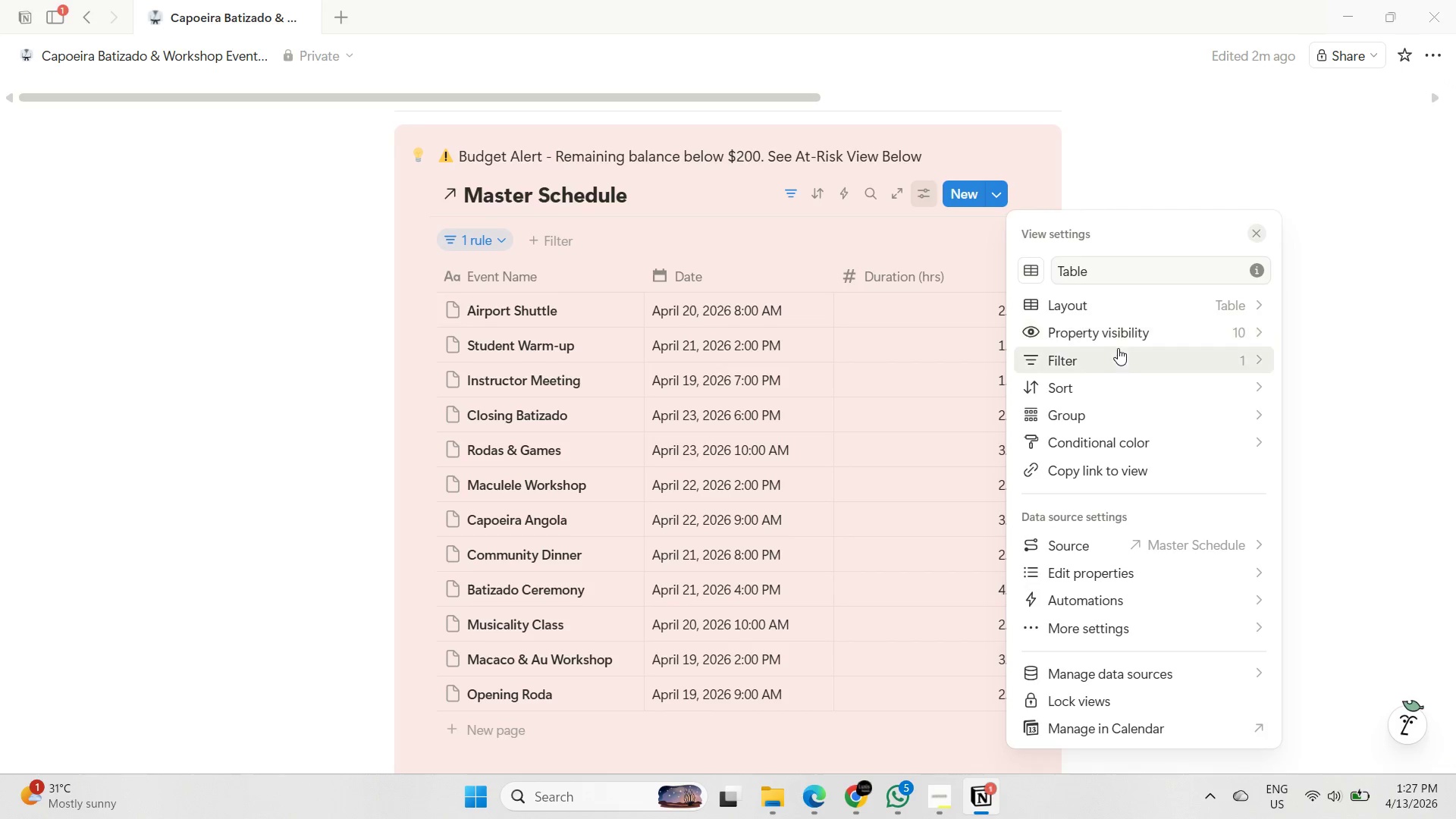 
left_click([1153, 330])
 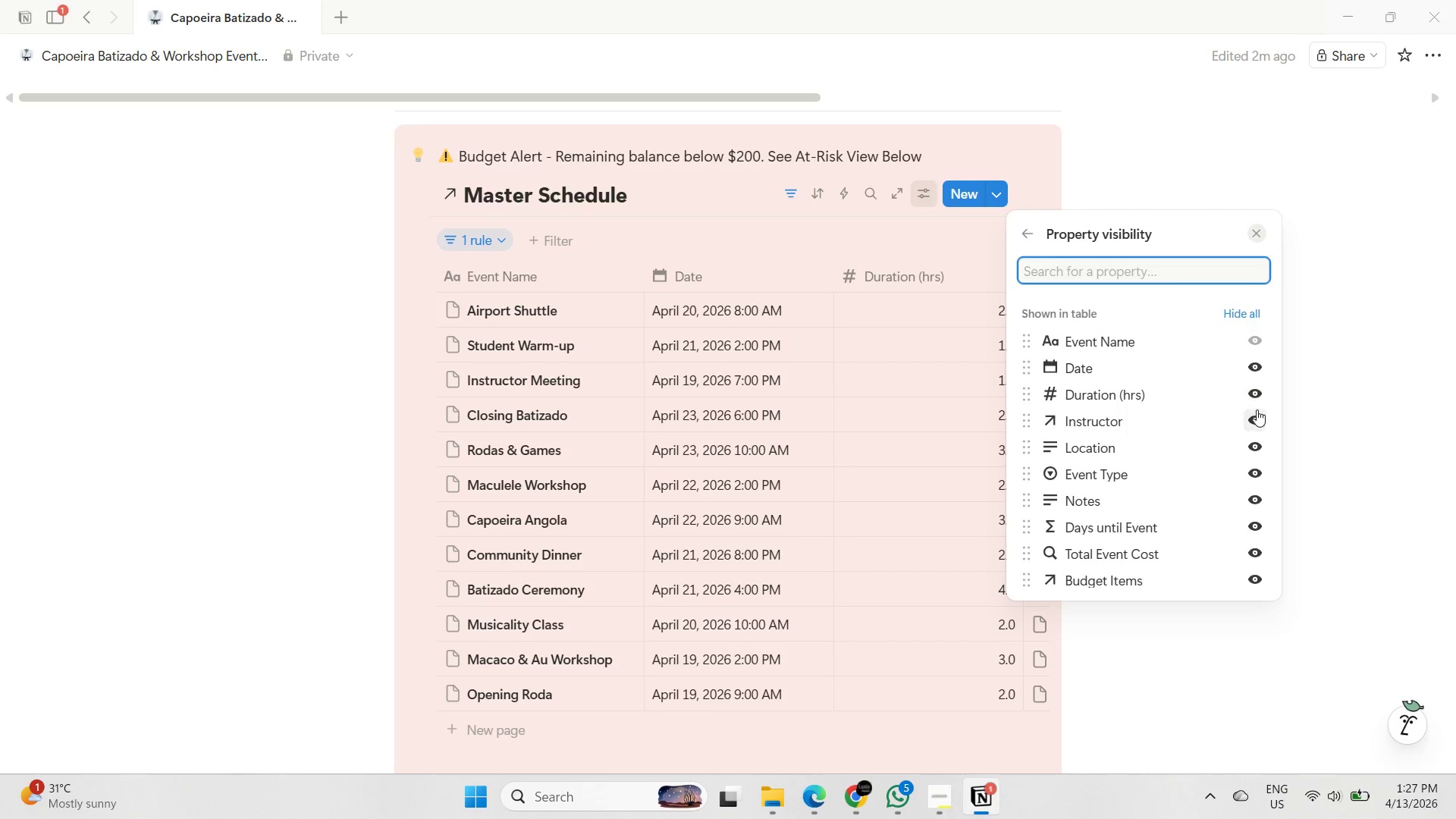 
left_click([1260, 394])
 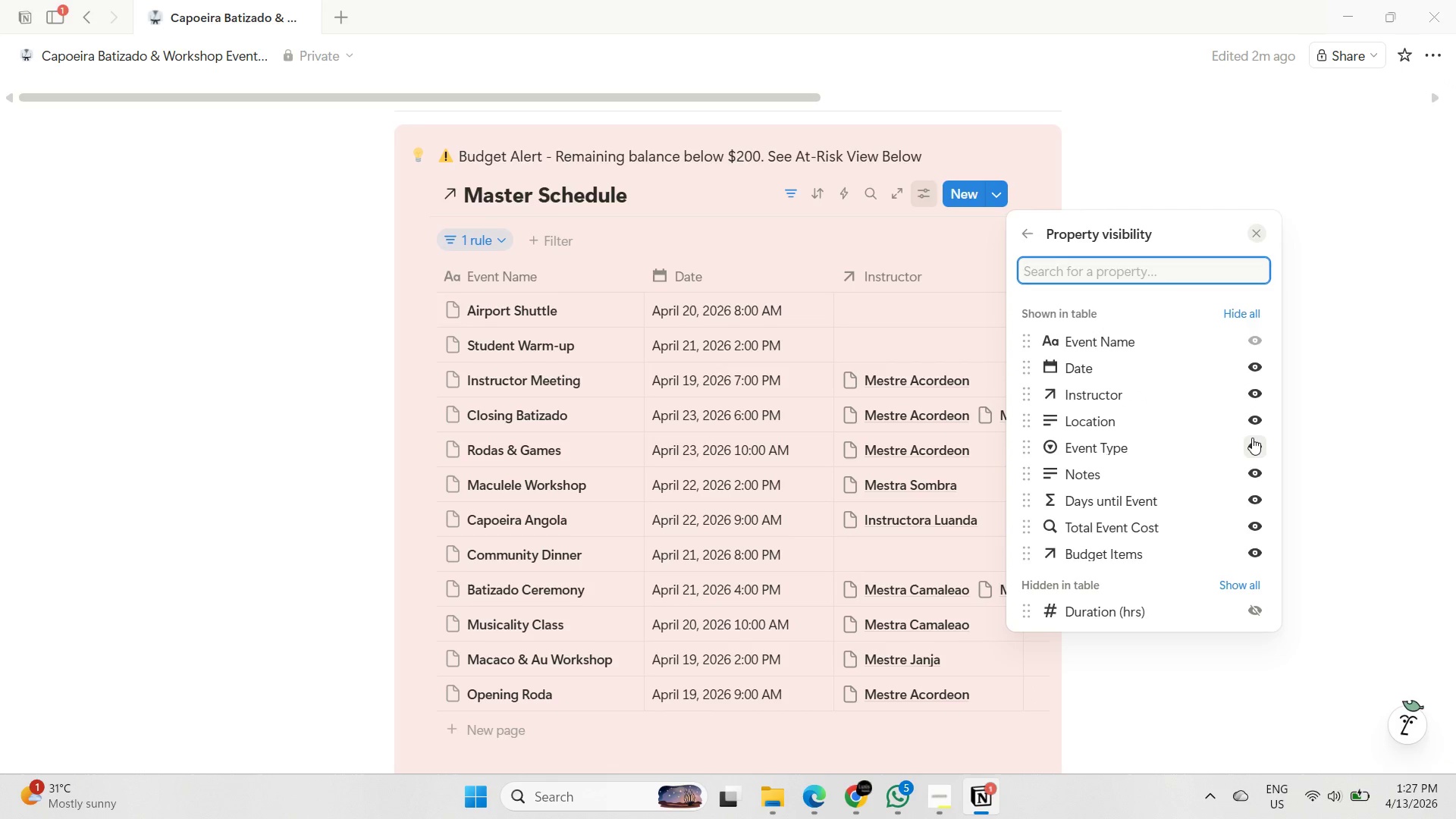 
left_click([1257, 420])
 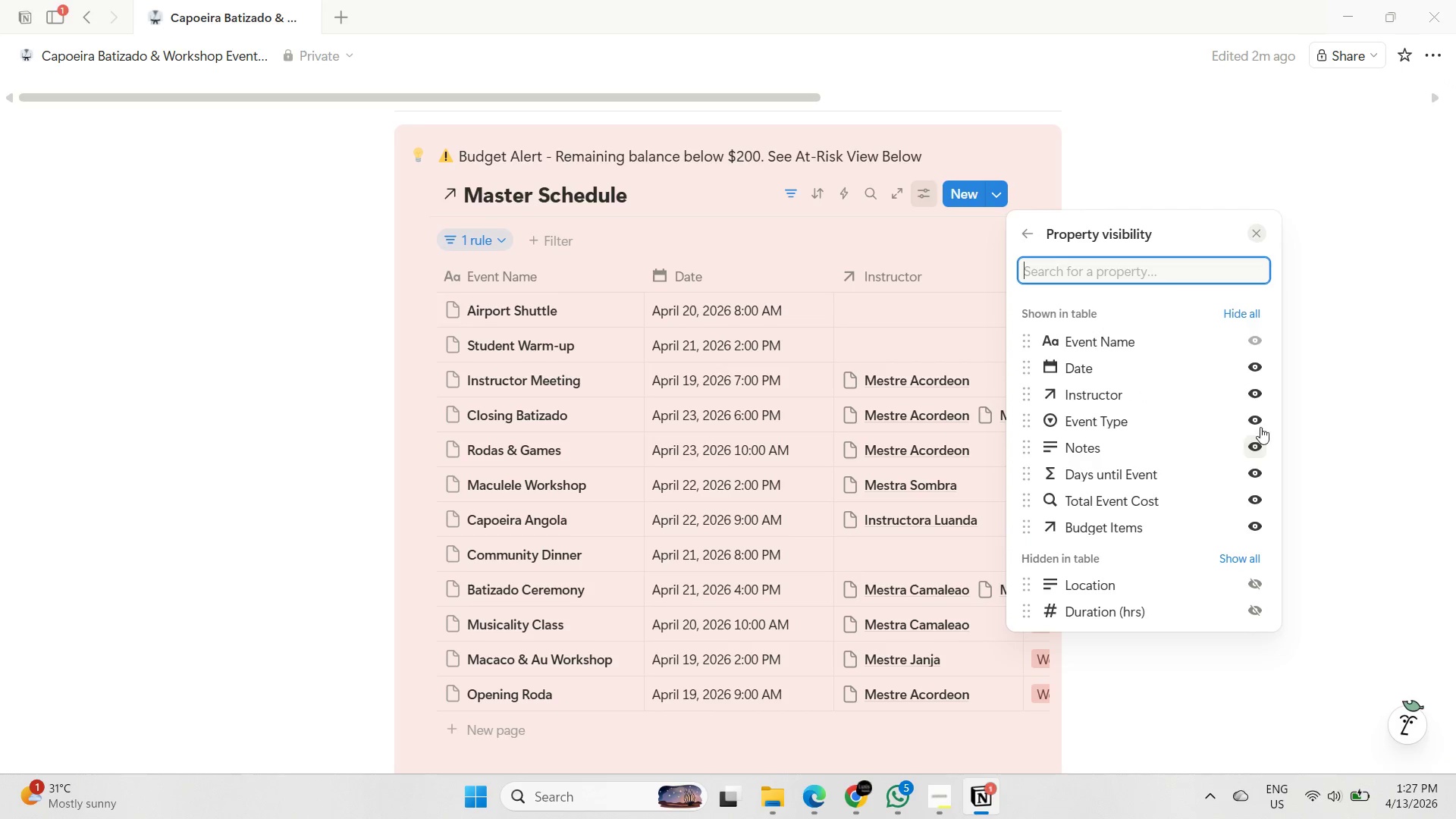 
left_click([1257, 418])
 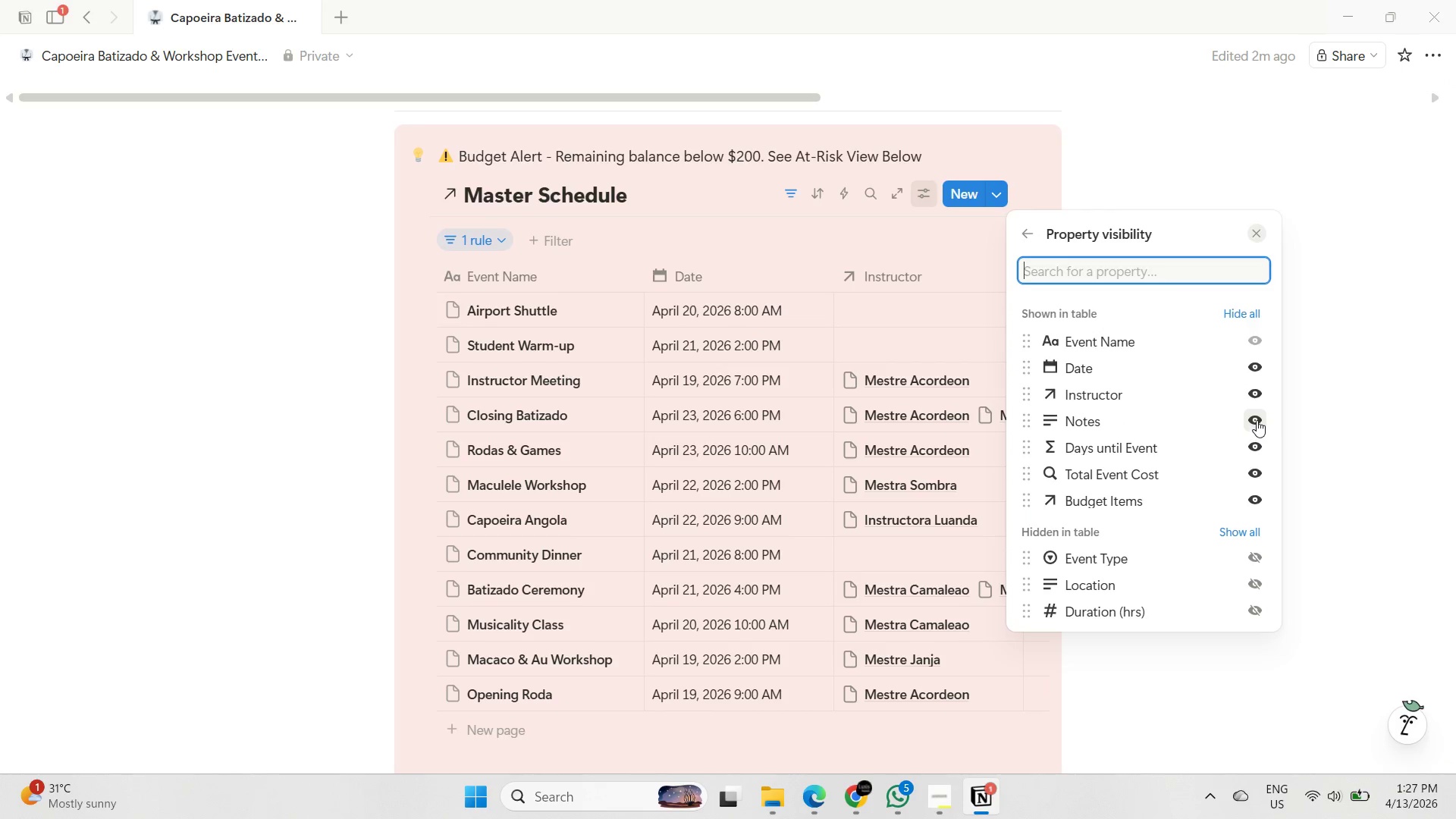 
left_click([1257, 419])
 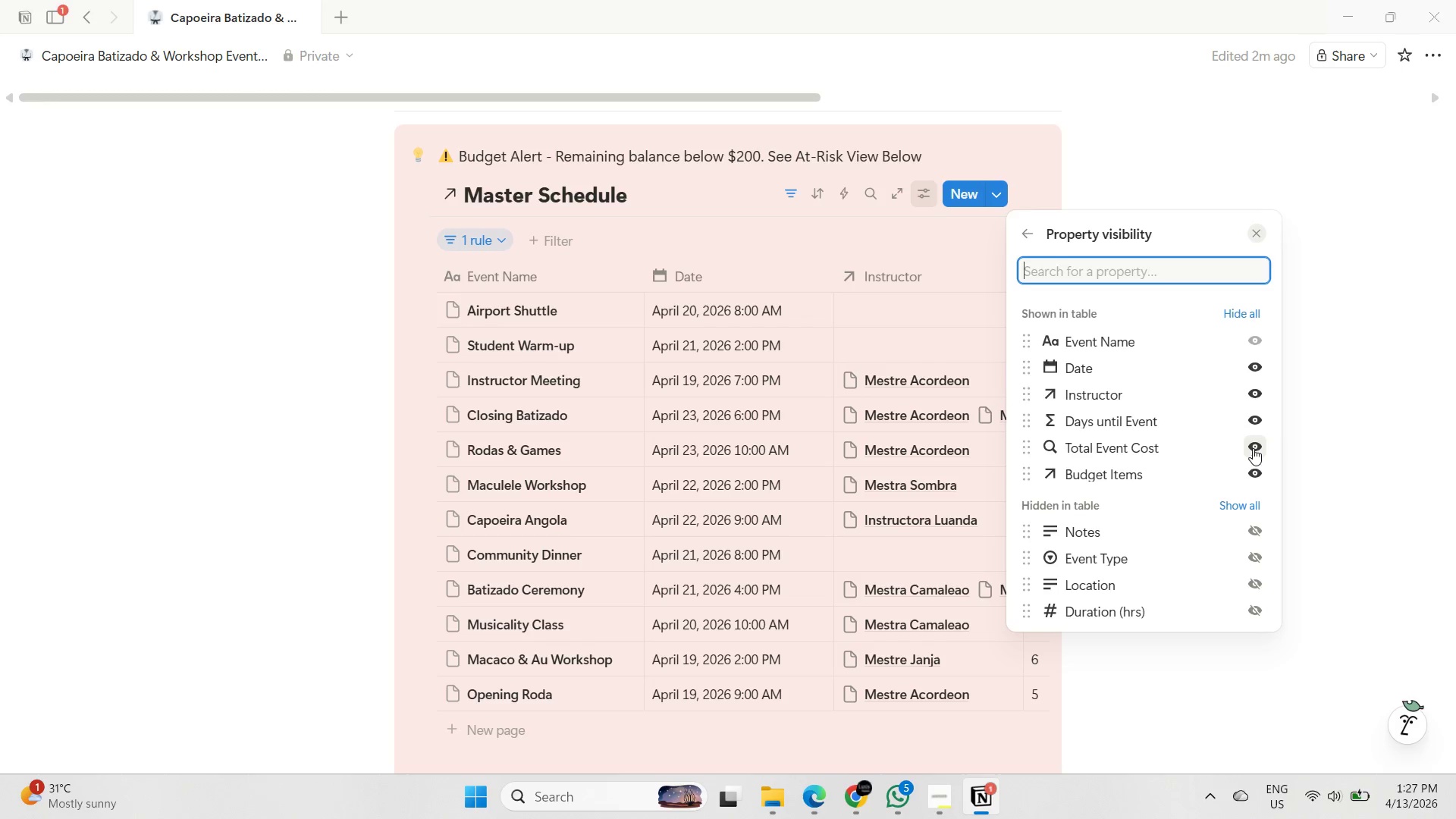 
left_click([1253, 445])
 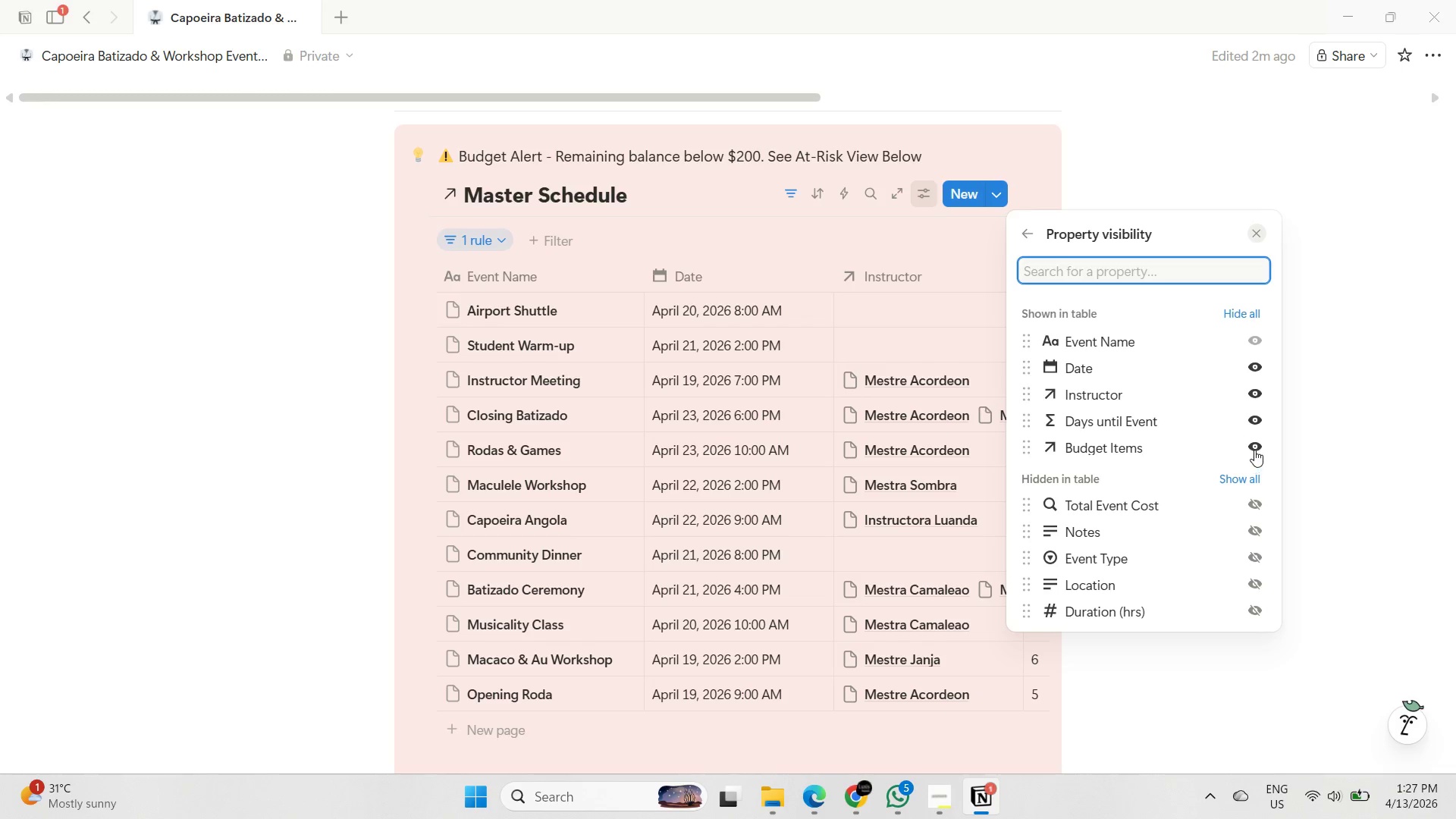 
left_click([1254, 447])
 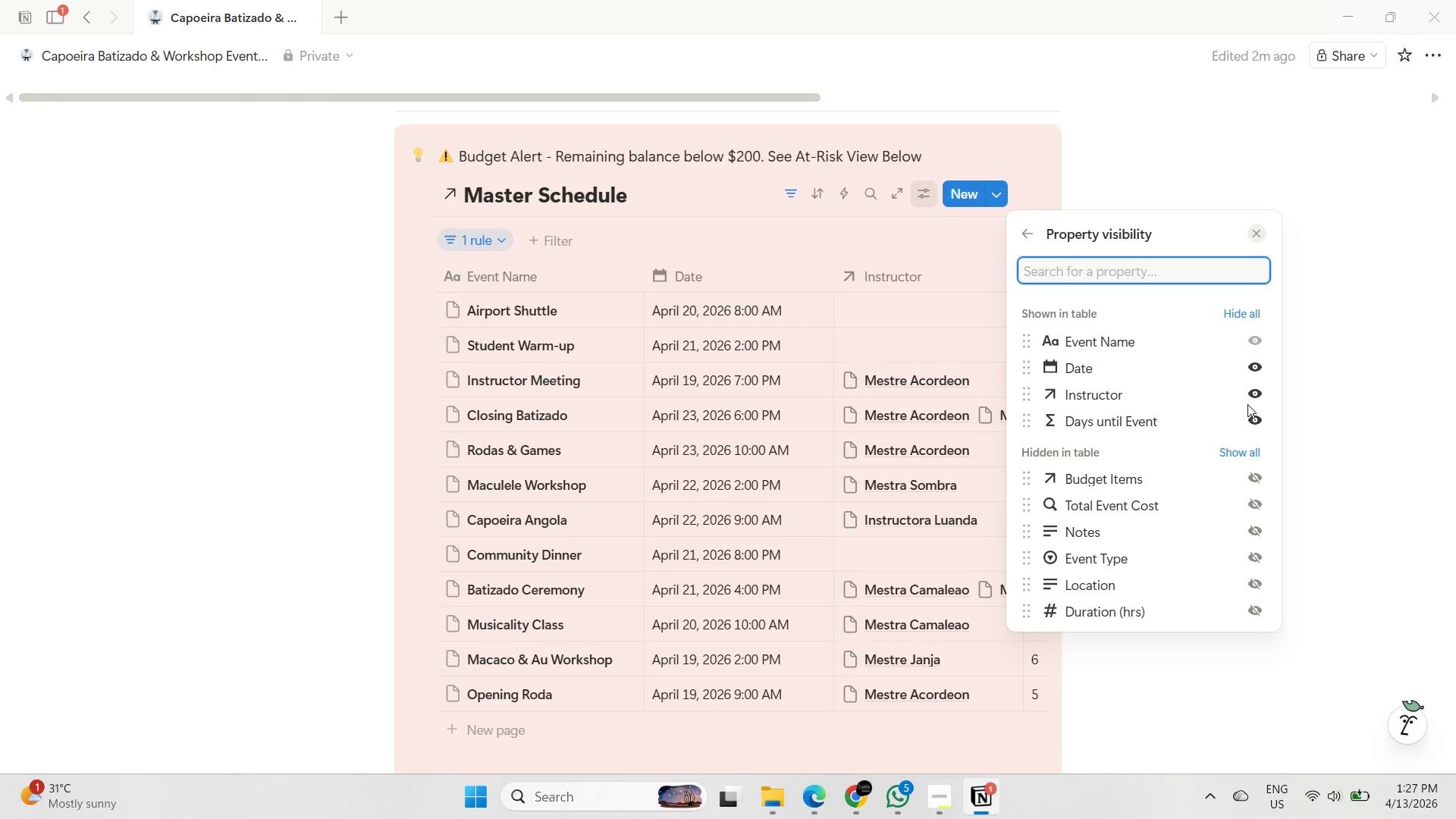 
left_click([1259, 391])
 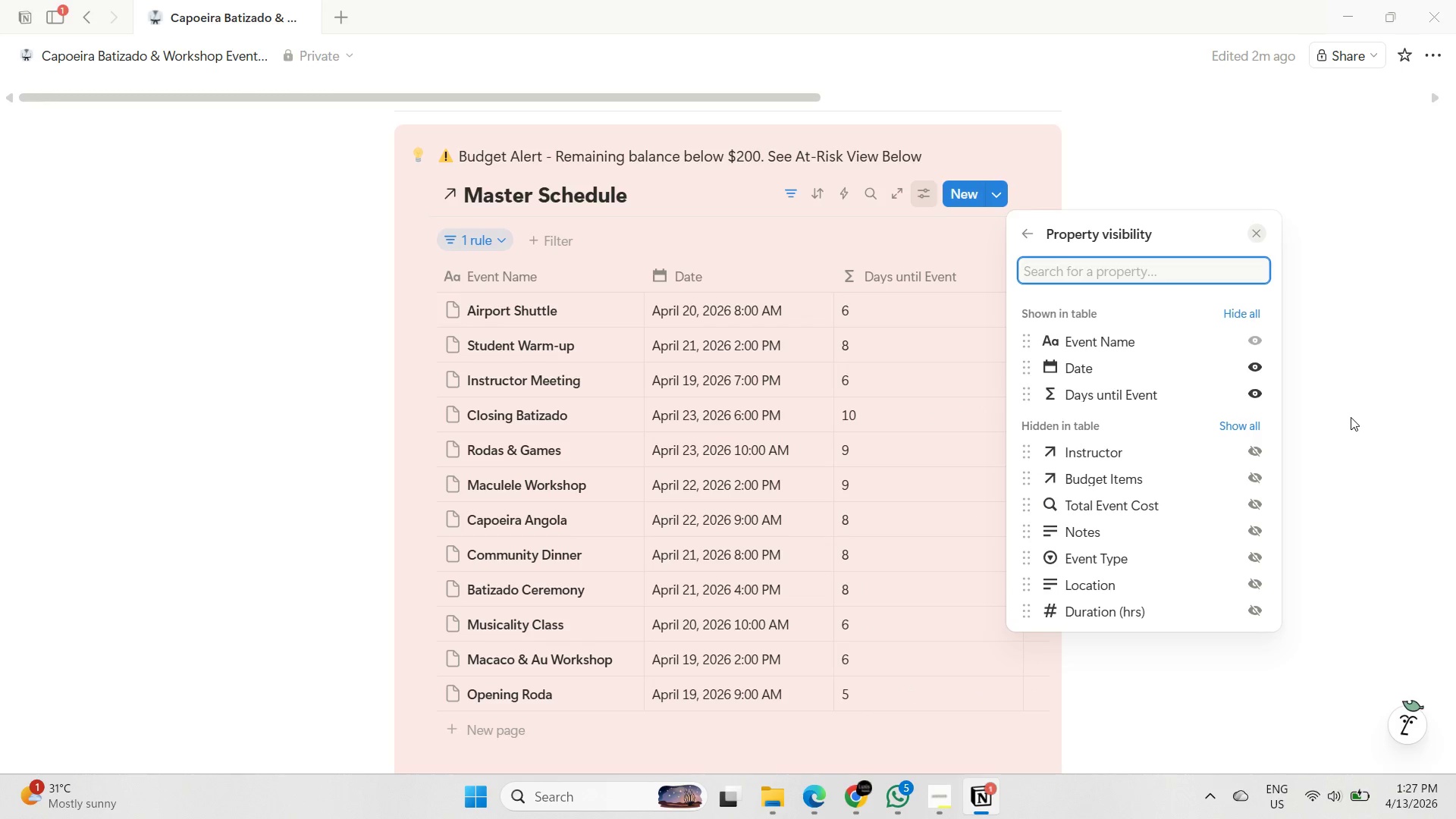 
left_click([1351, 417])
 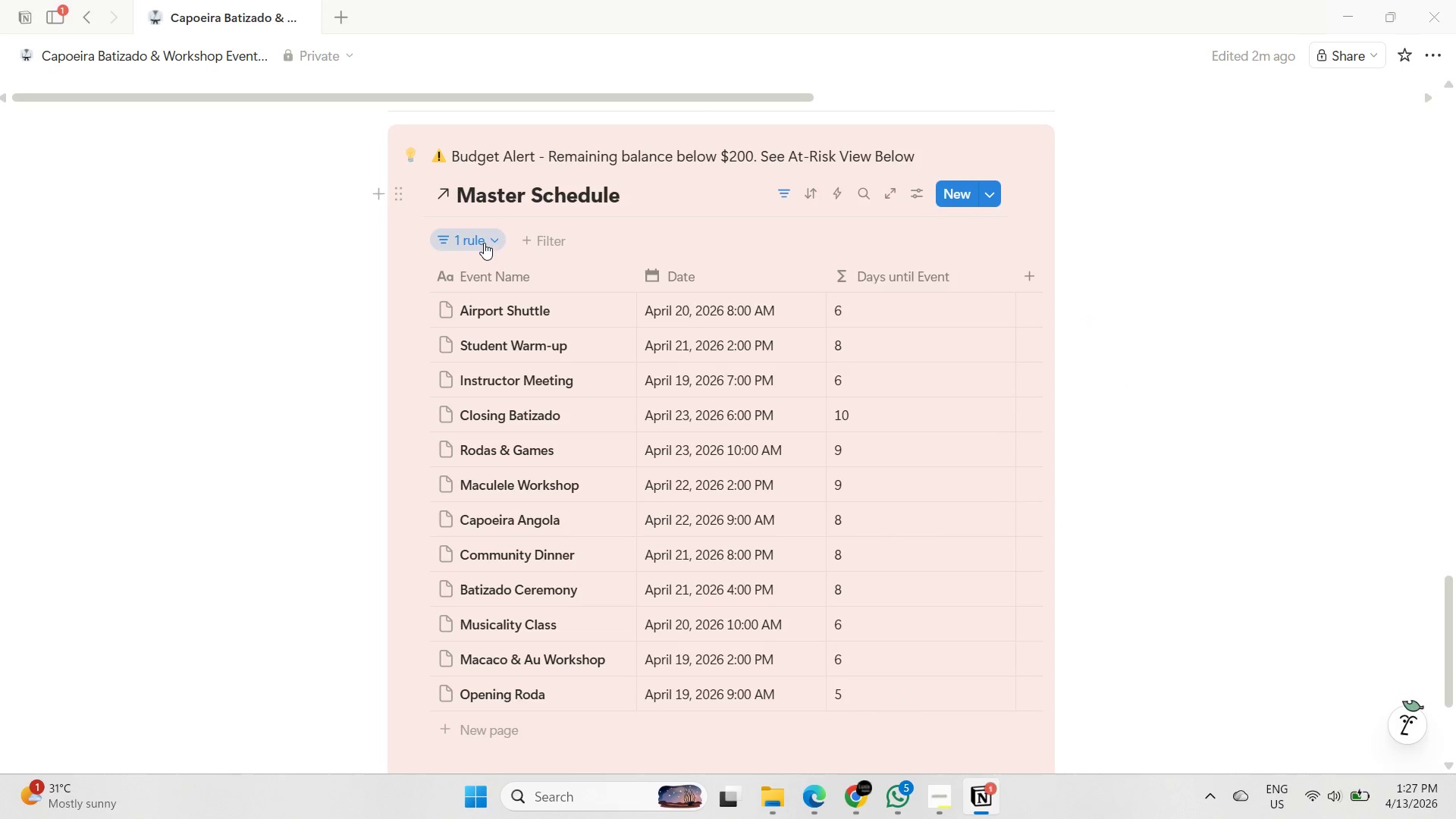 
left_click([491, 243])
 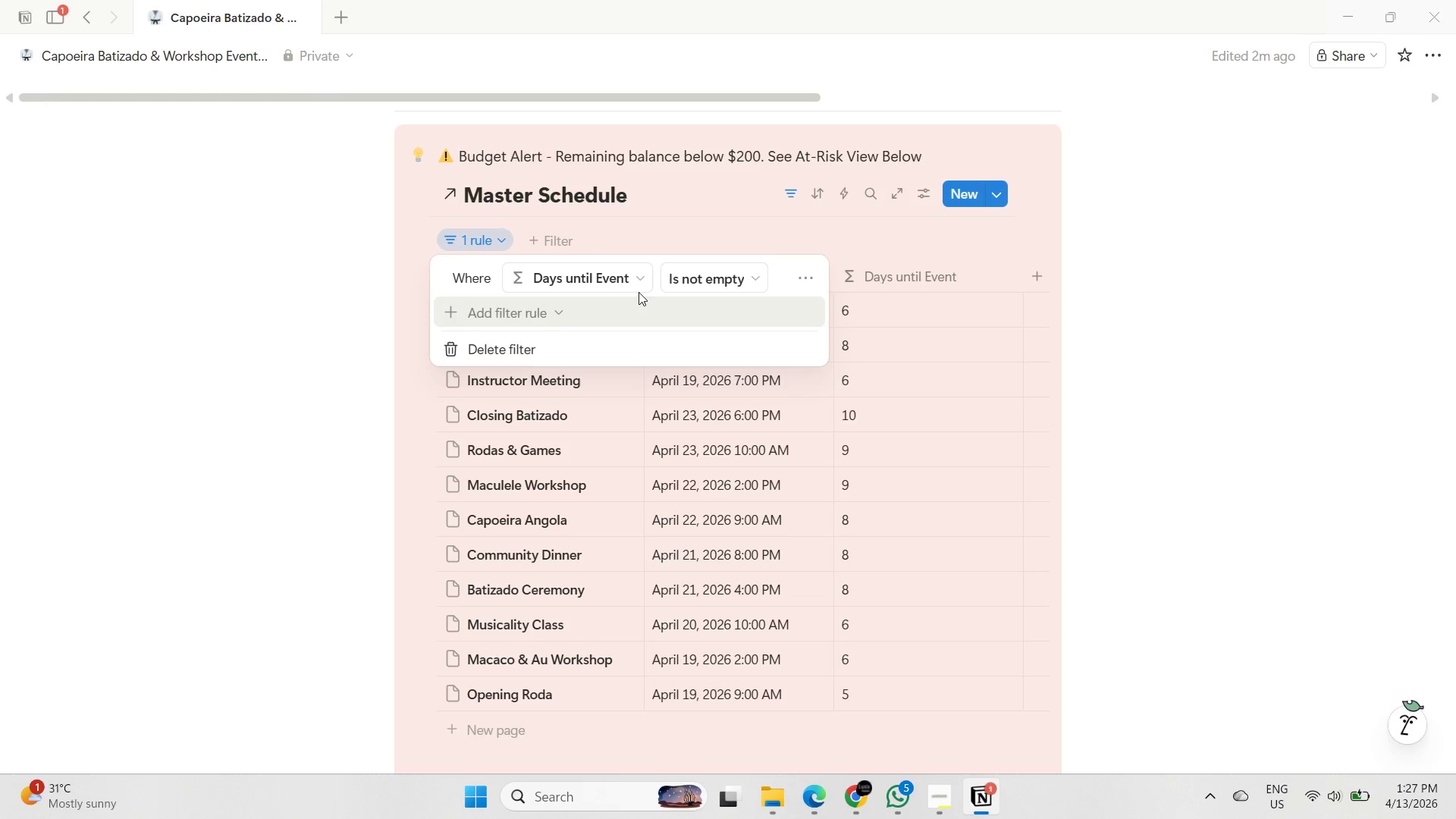 
left_click([705, 281])
 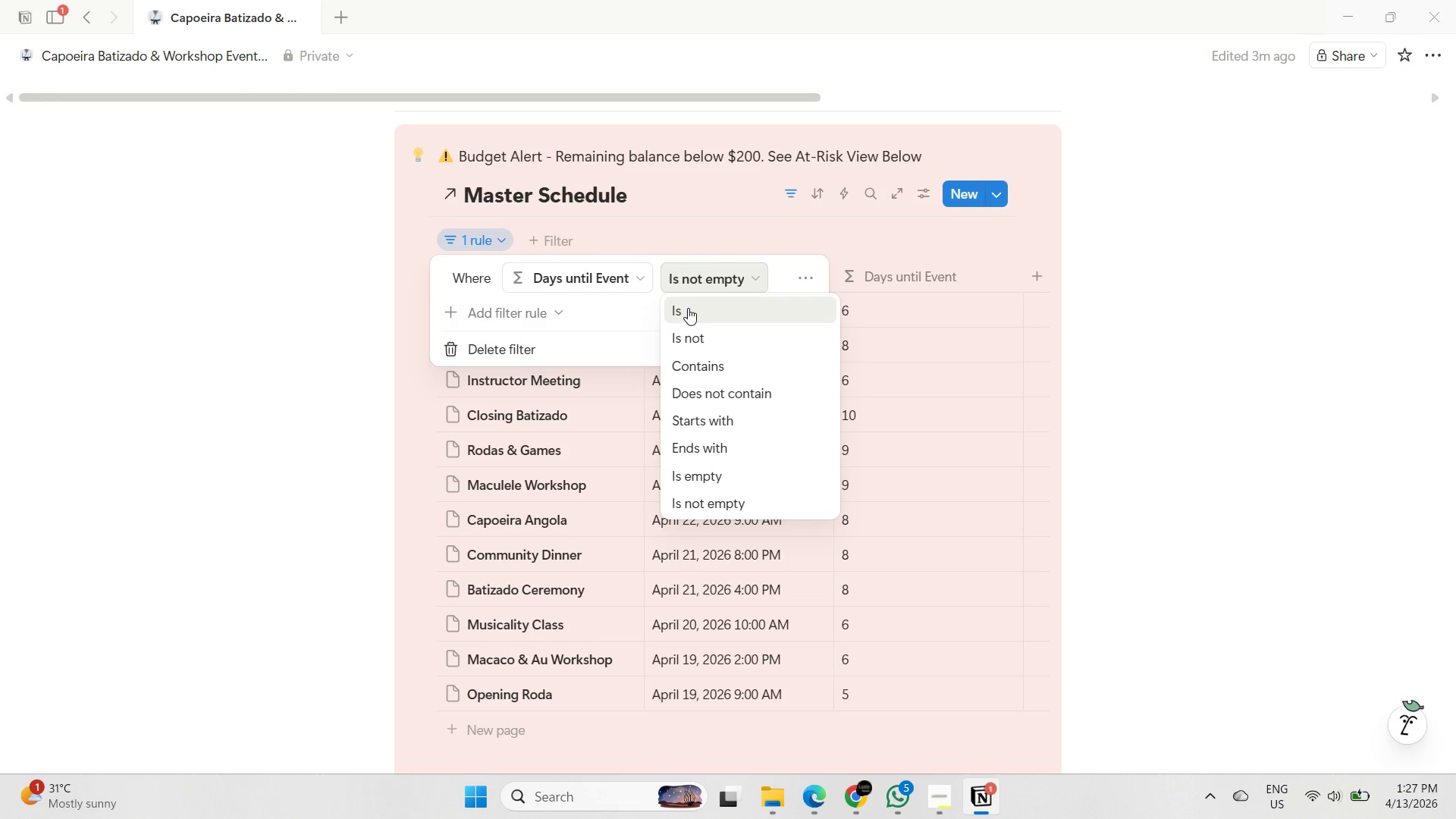 
left_click([688, 308])
 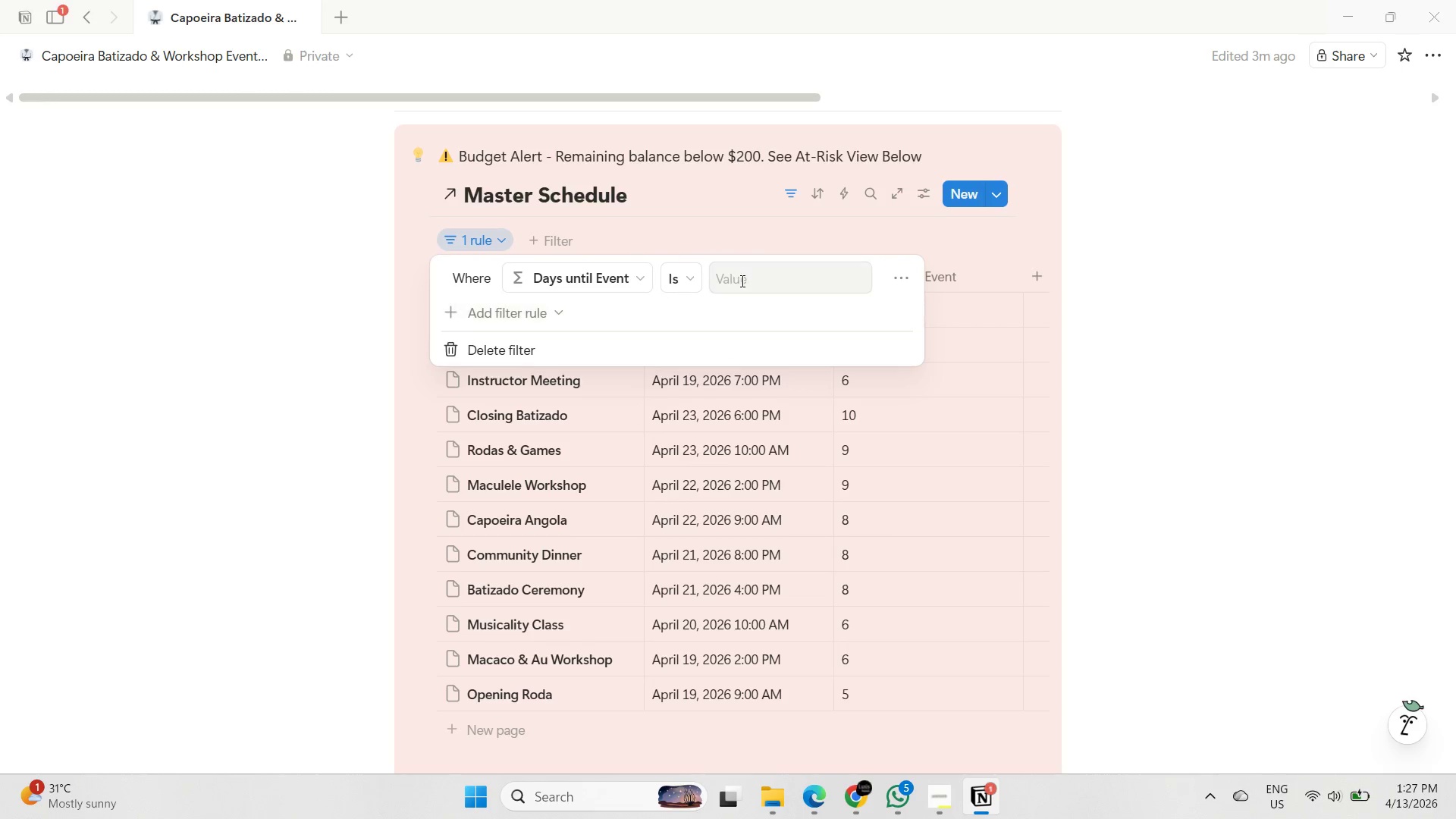 
left_click([741, 281])
 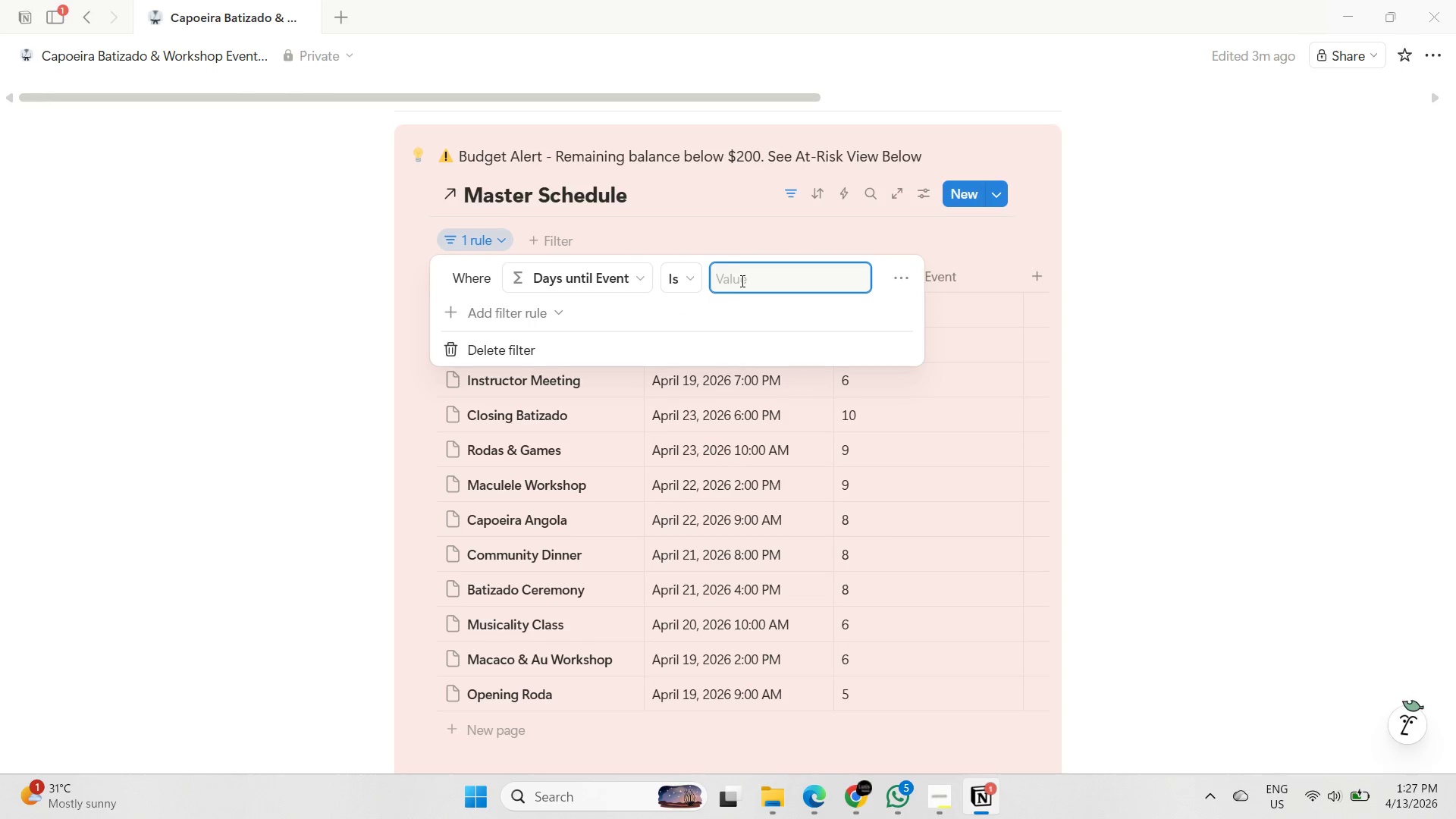 
key(Shift+Comma)
 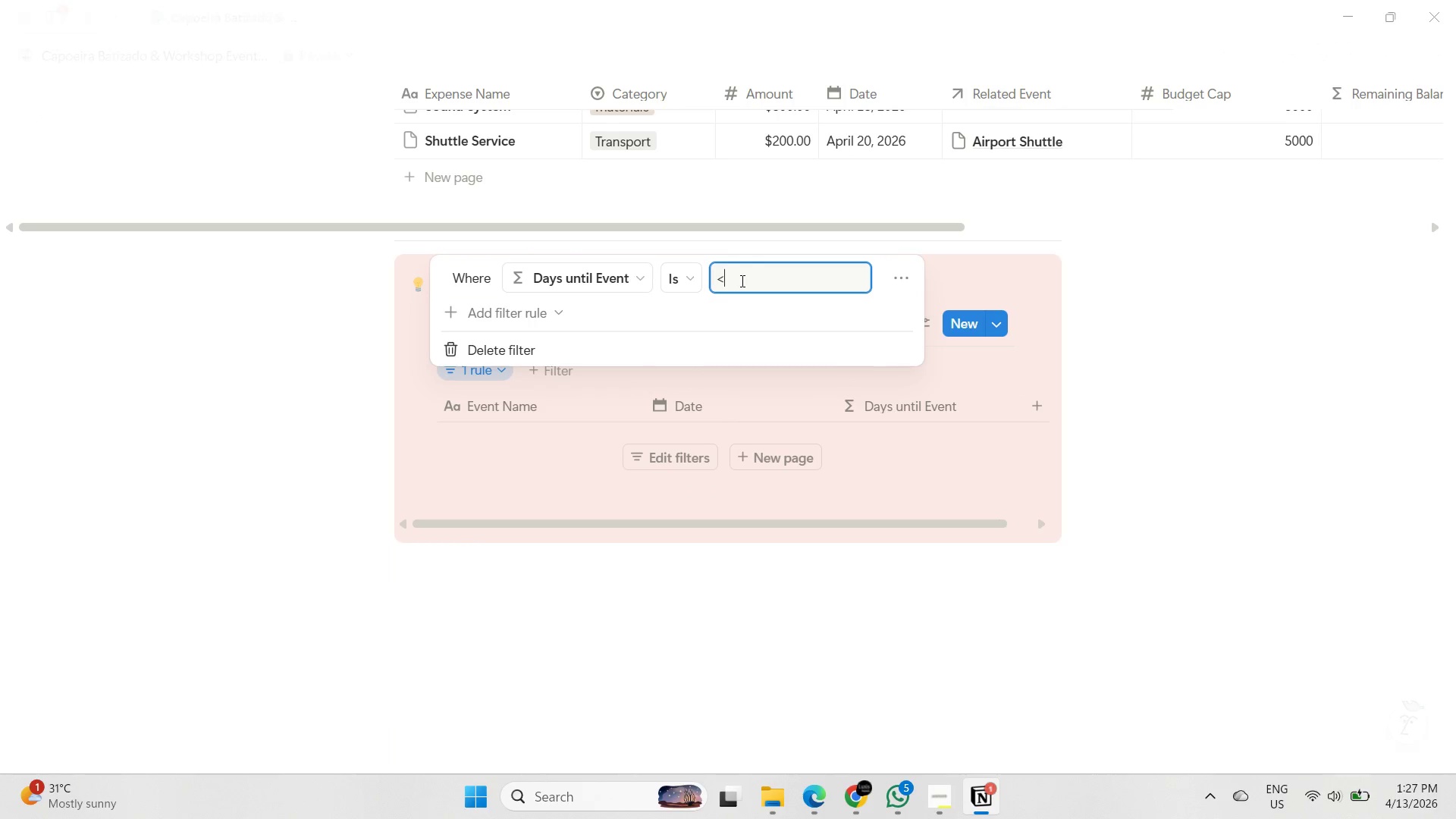 
key(8)
 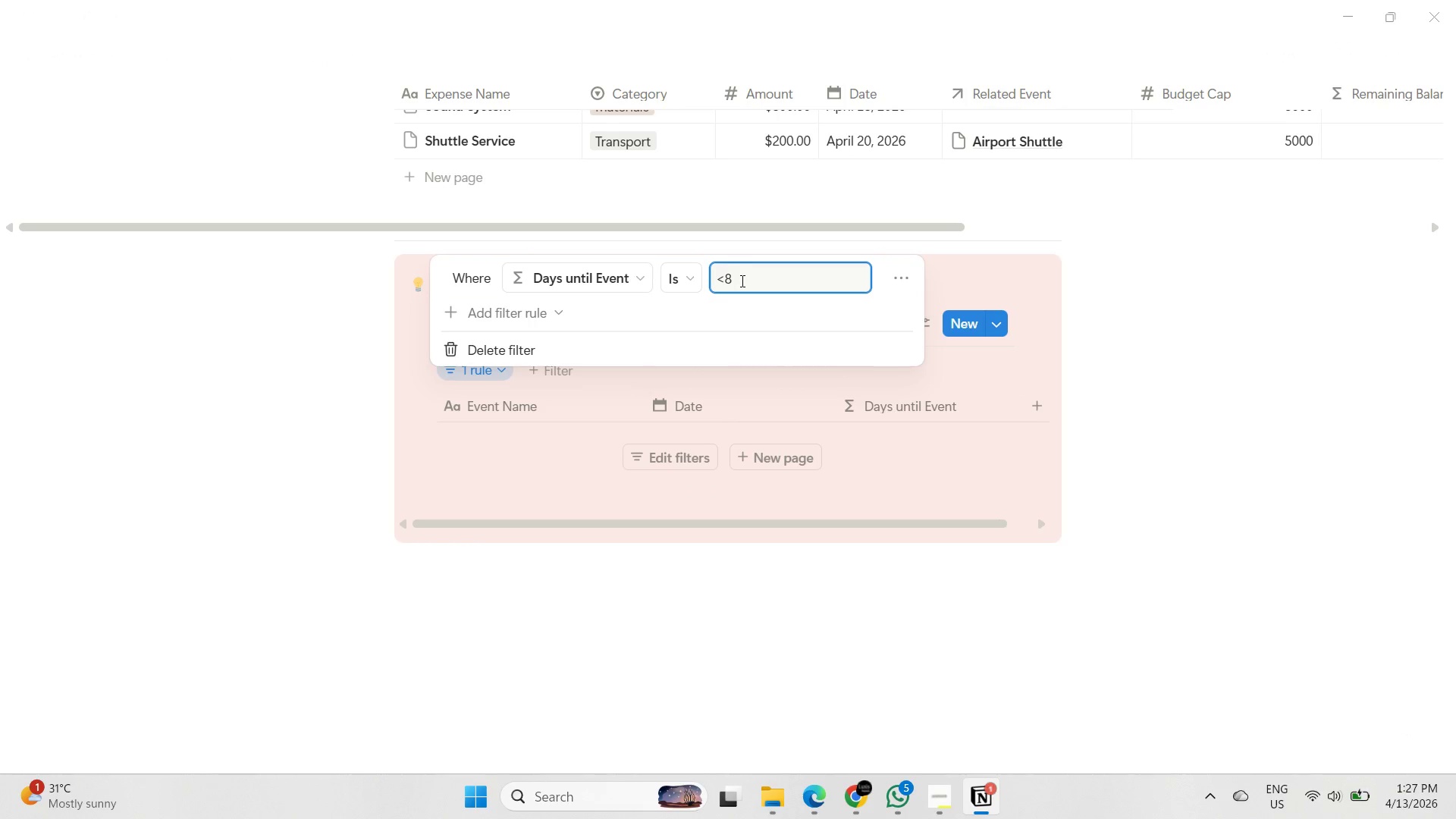 
key(Enter)
 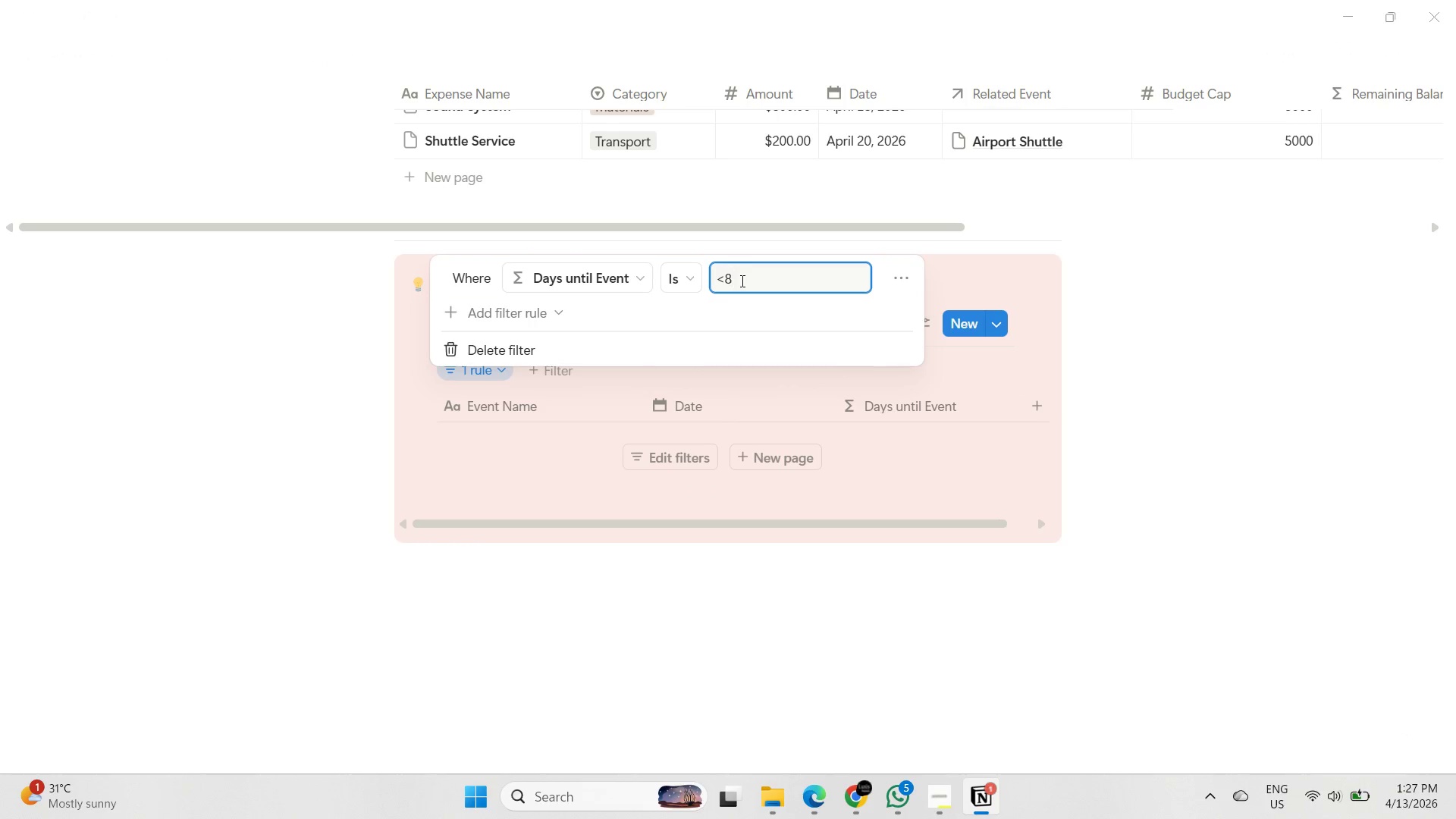 
key(Enter)
 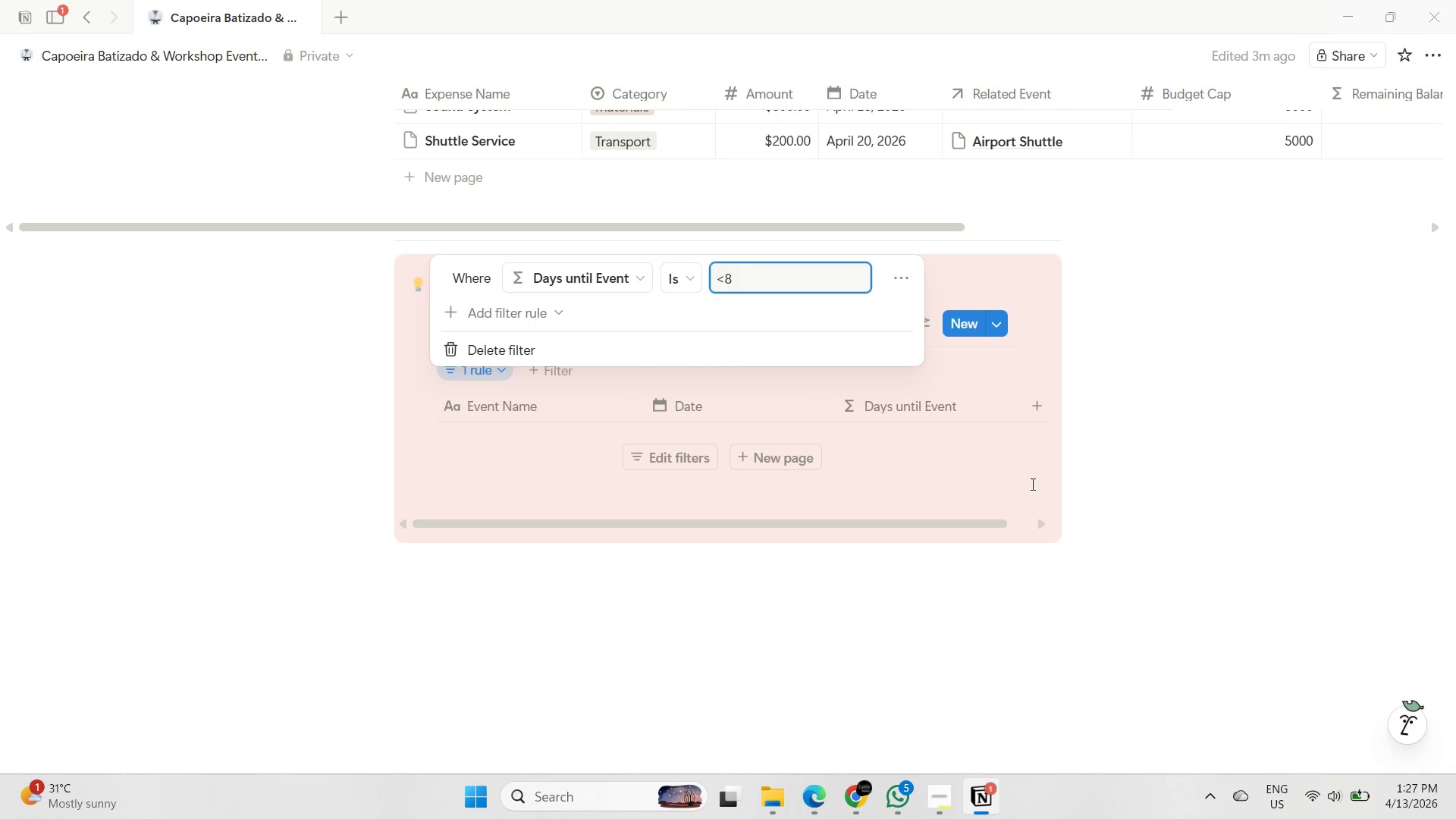 
double_click([935, 446])
 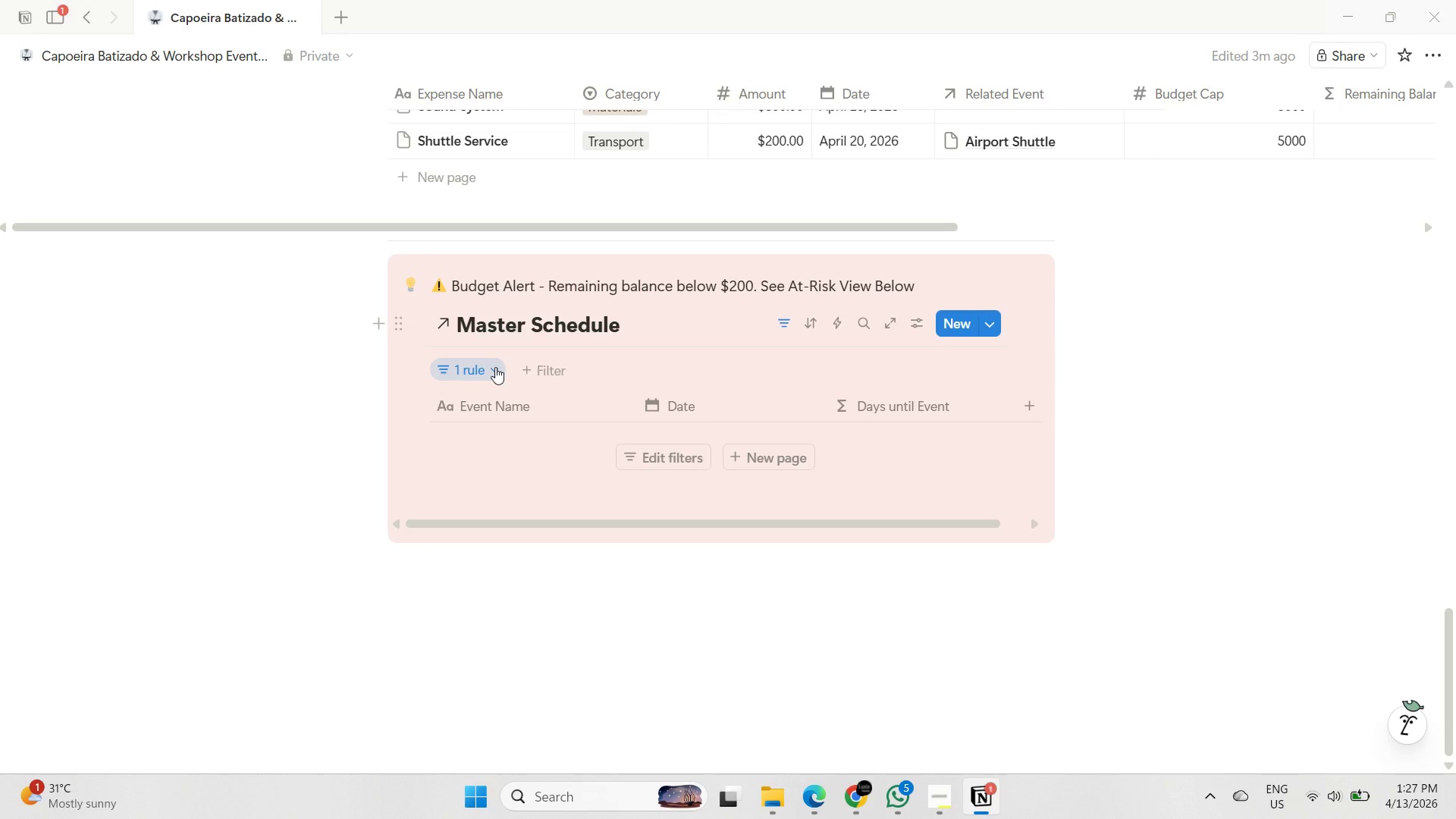 
left_click([495, 367])
 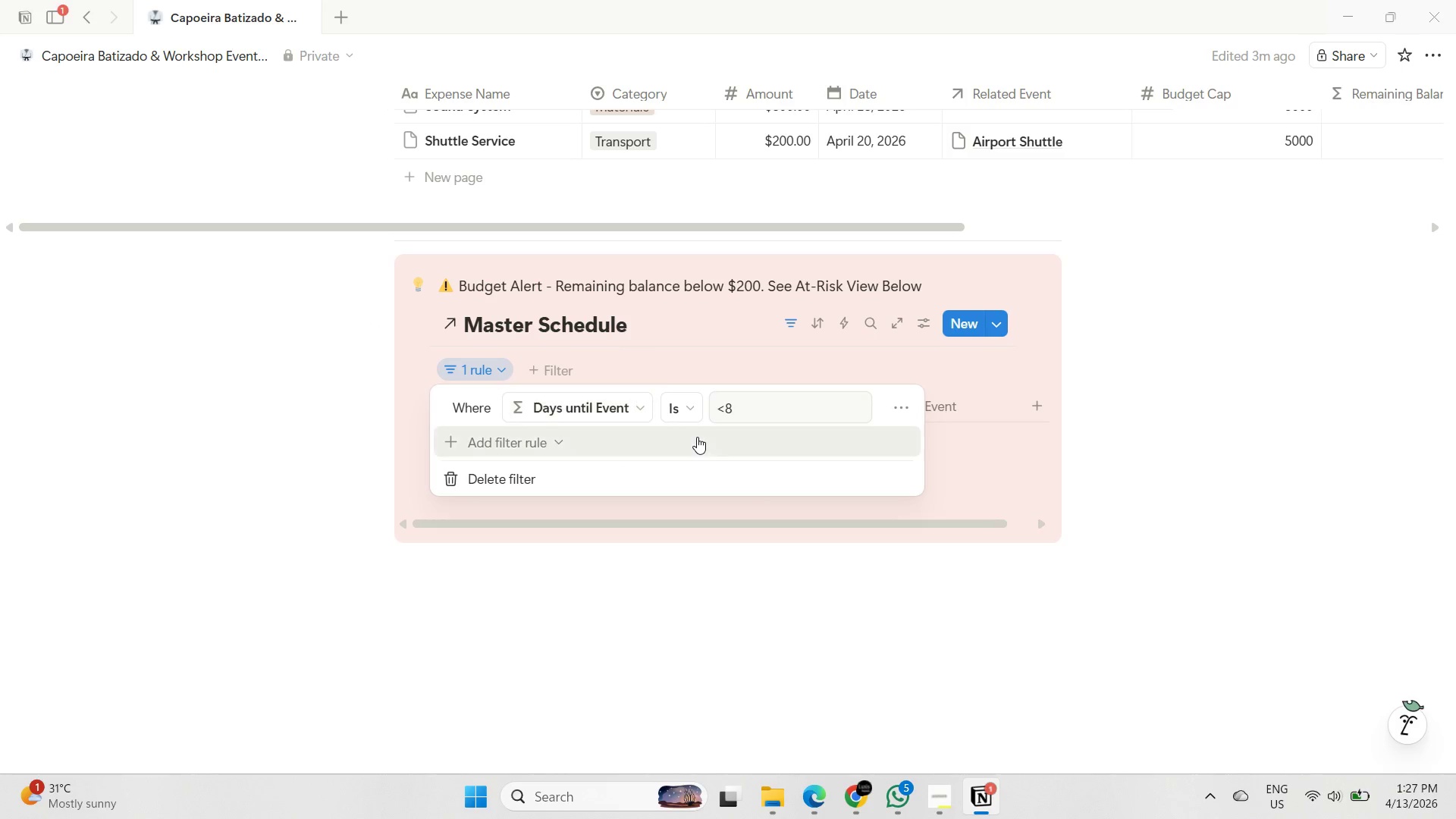 
wait(5.61)
 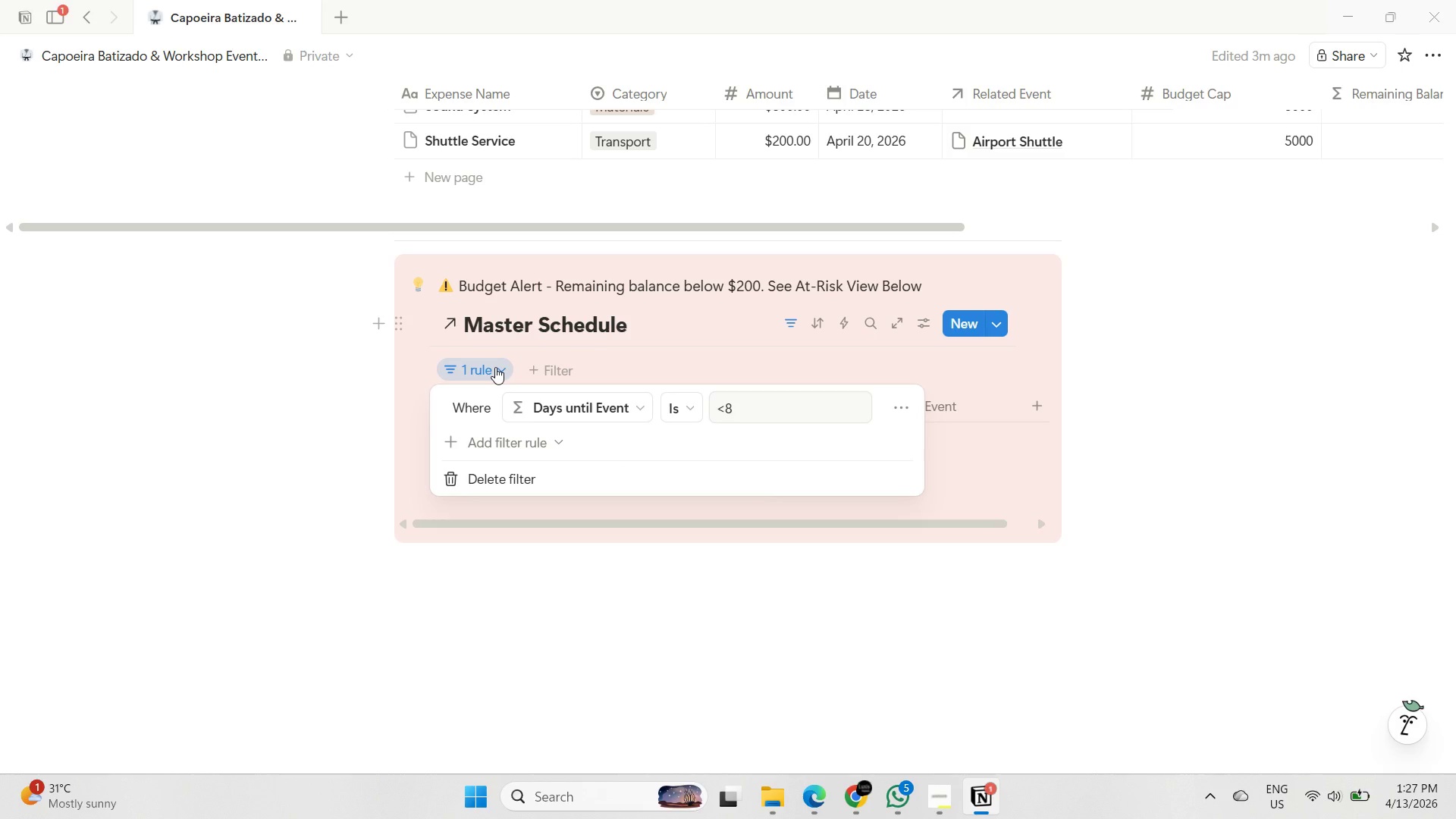 
left_click([639, 410])
 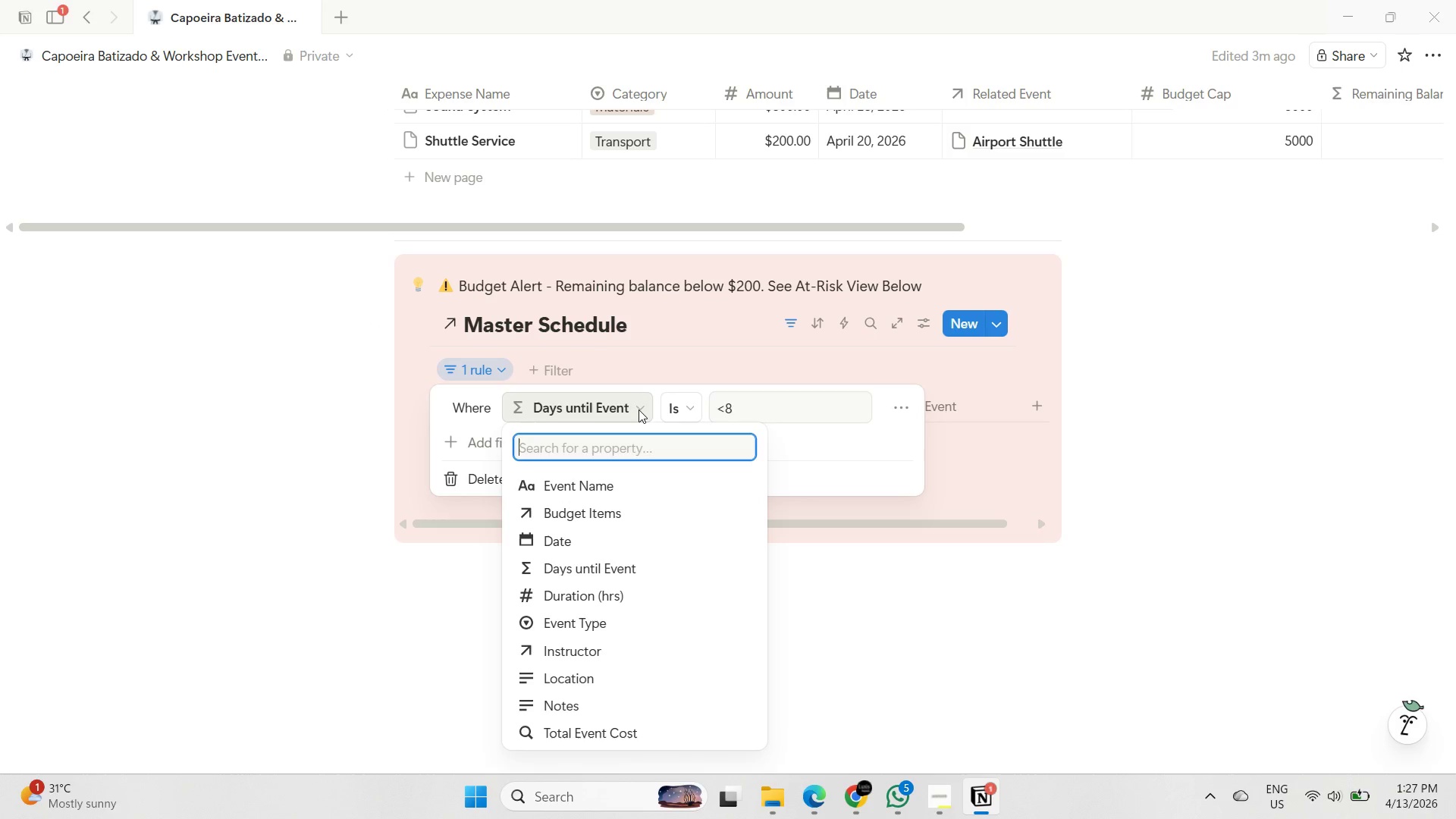 
left_click([639, 410])
 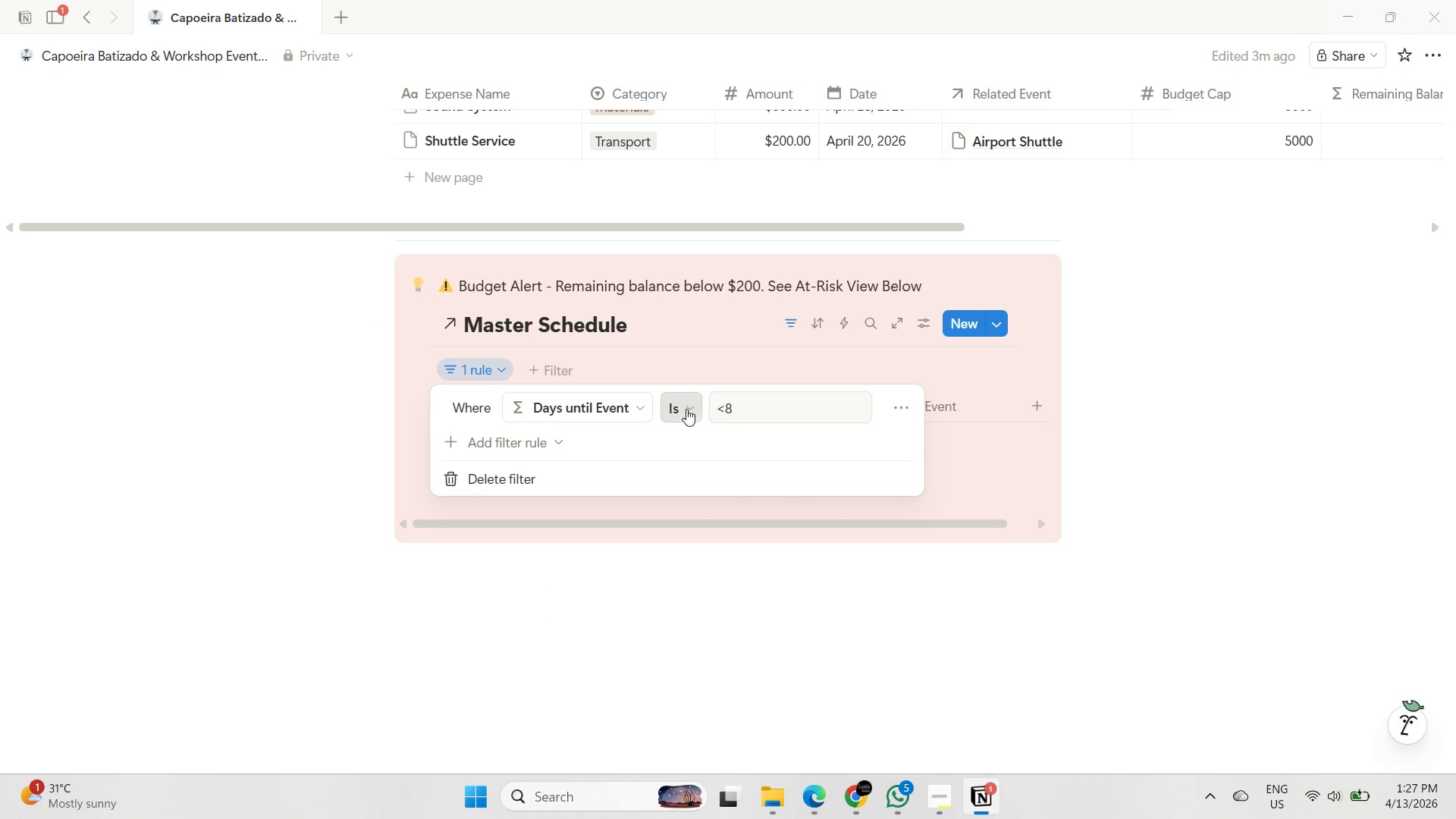 
double_click([686, 409])
 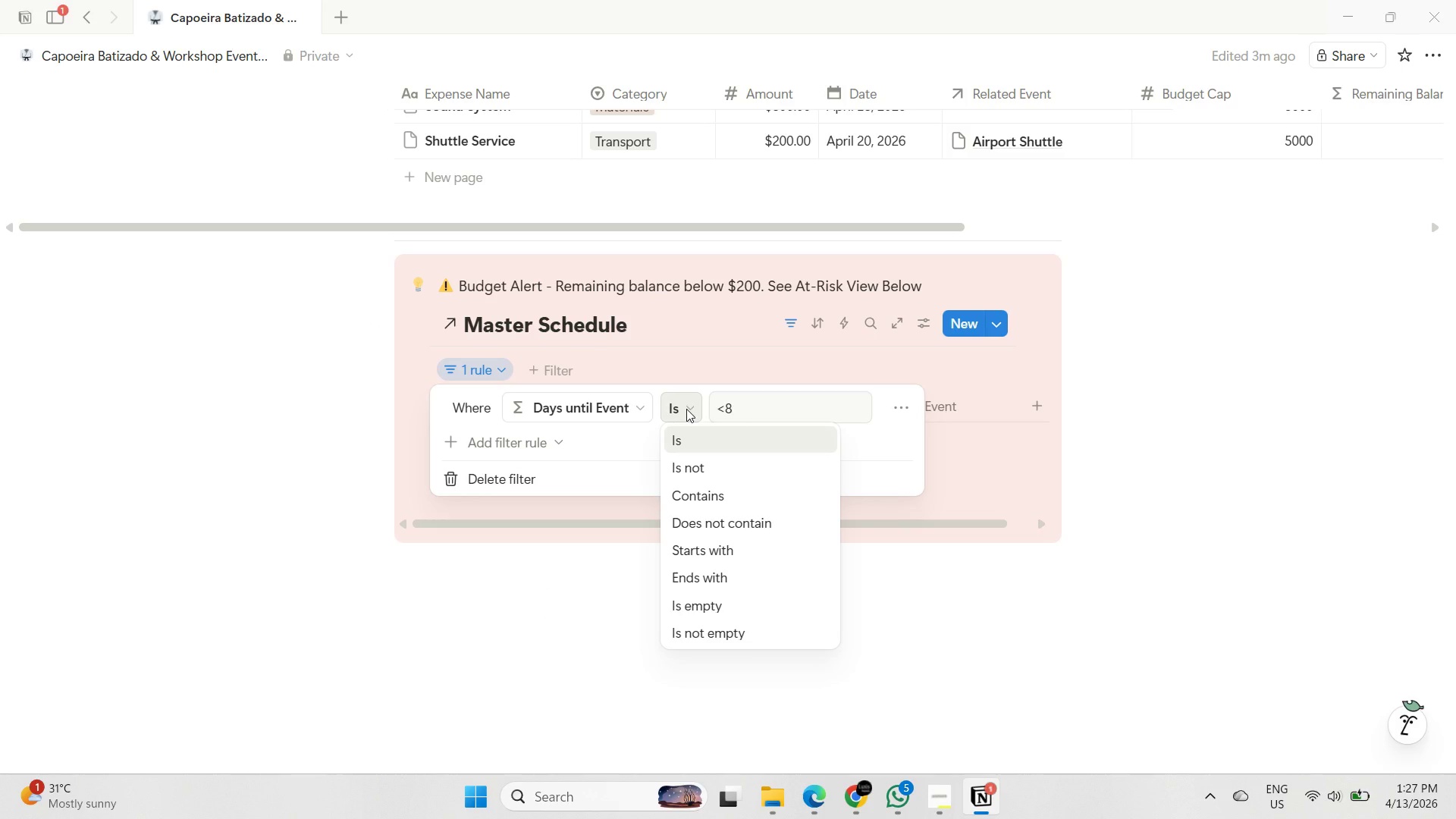 
double_click([749, 406])
 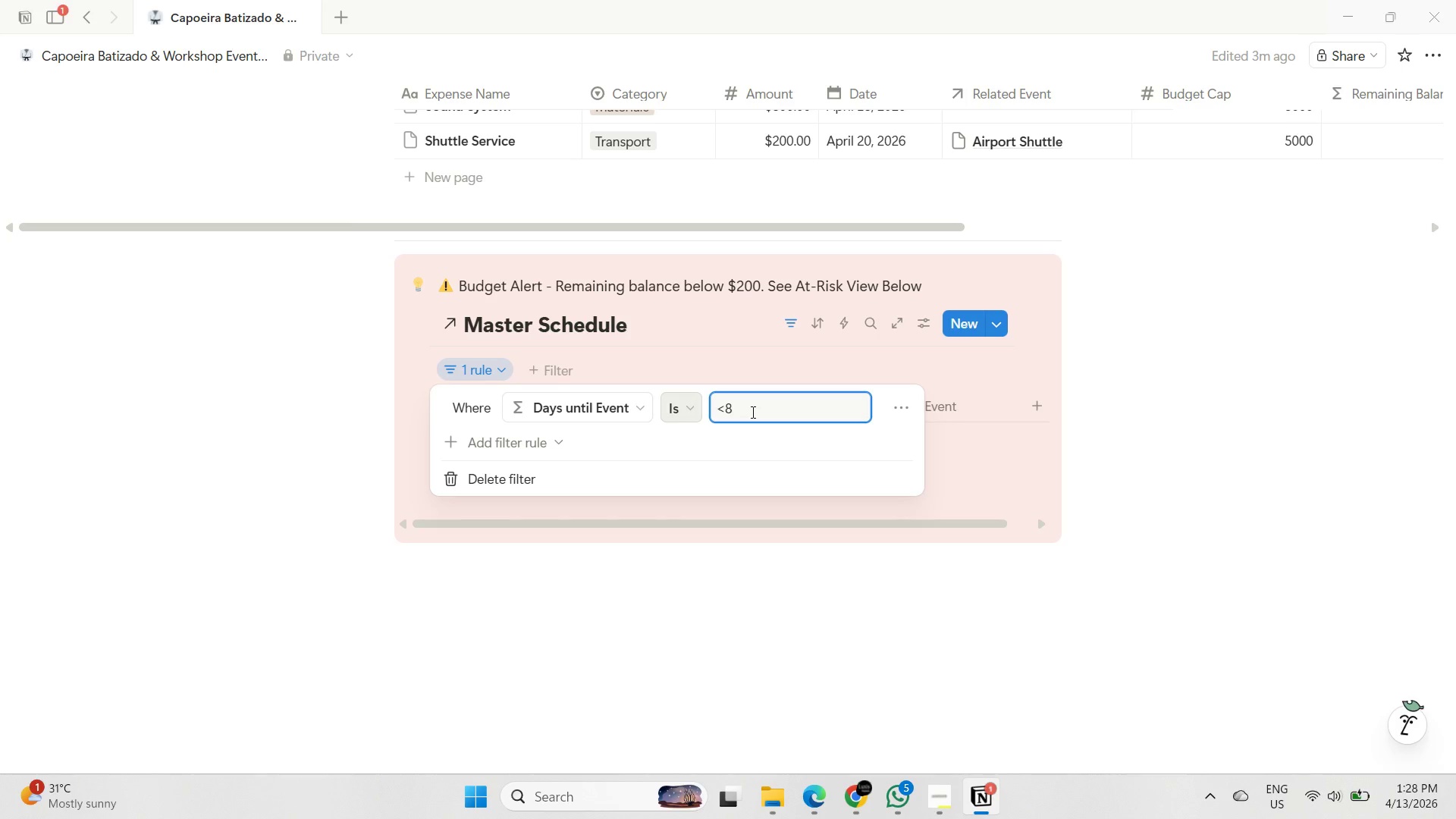 
wait(23.75)
 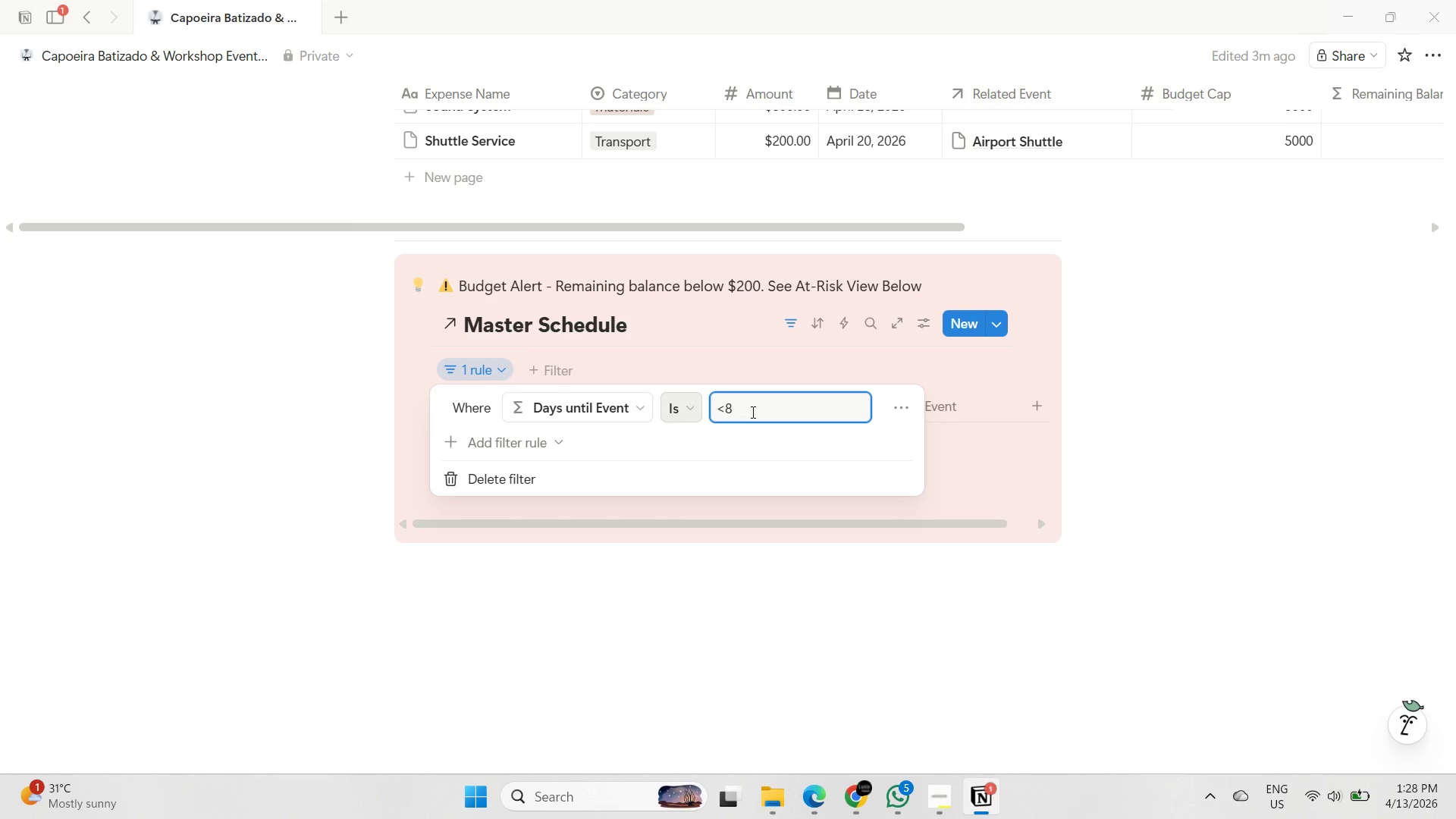 
key(Backspace)
 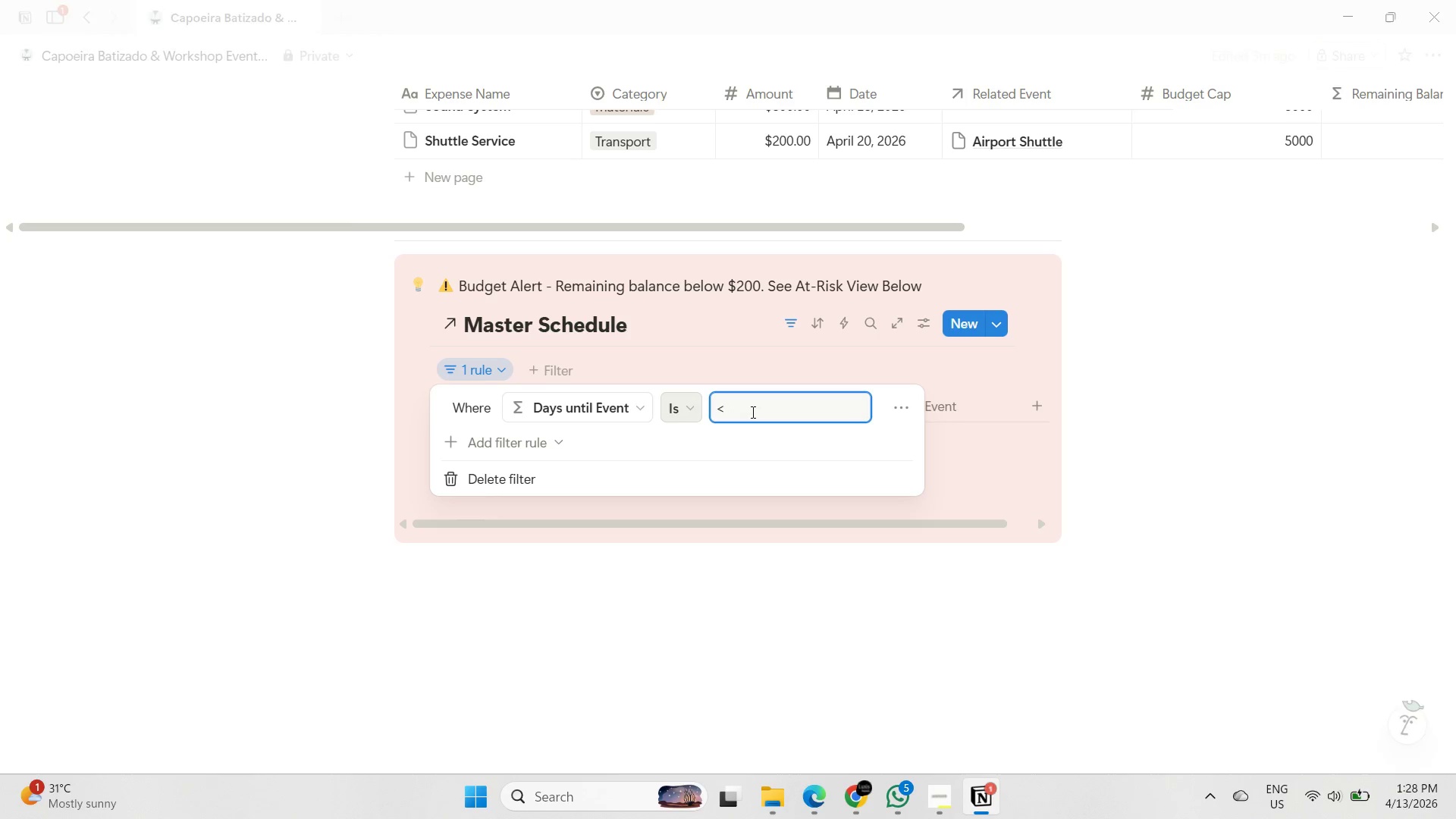 
key(Backspace)
 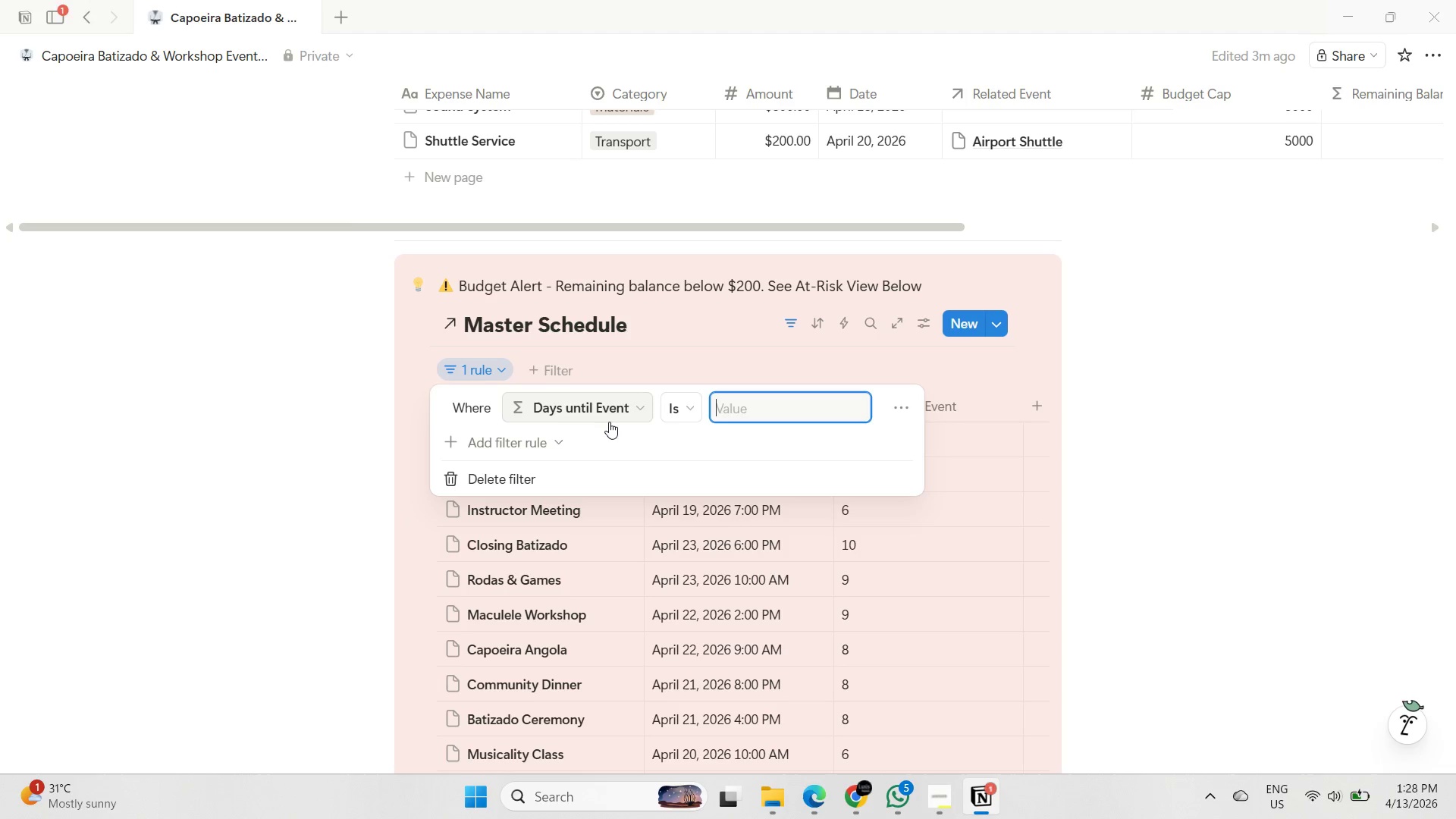 
left_click([633, 407])
 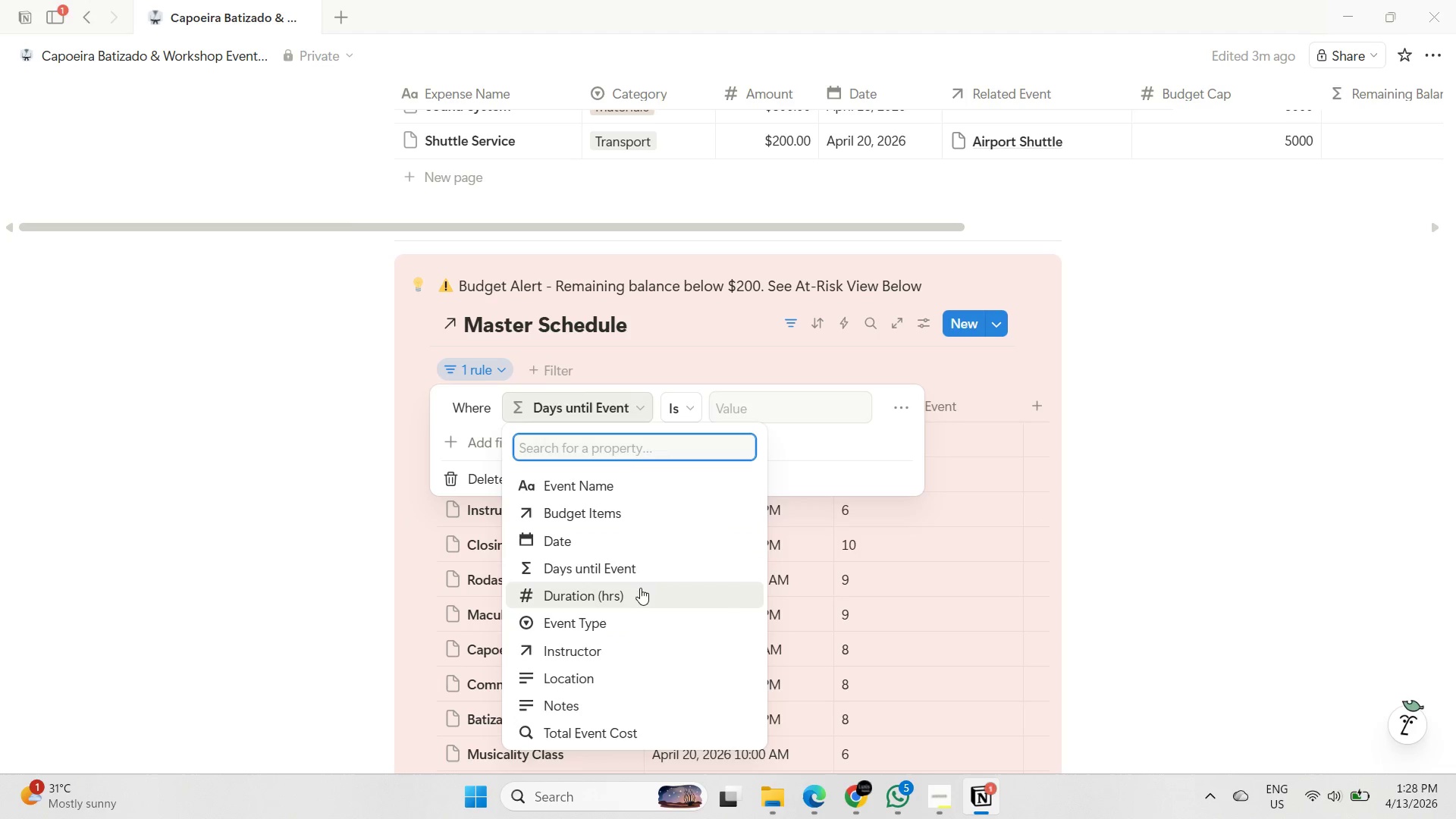 
scroll: coordinate [607, 625], scroll_direction: down, amount: 5.0
 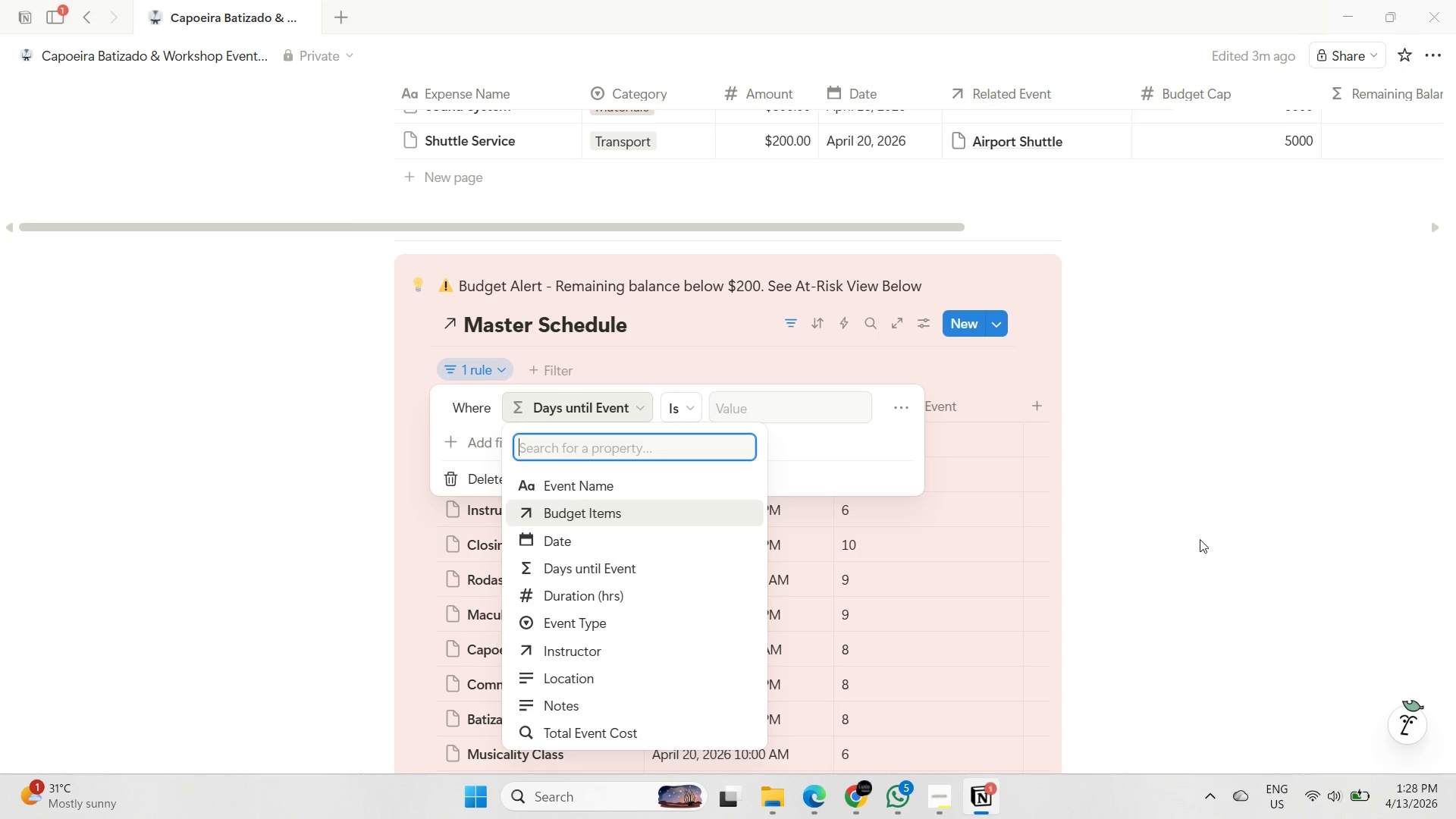 
left_click([1201, 553])
 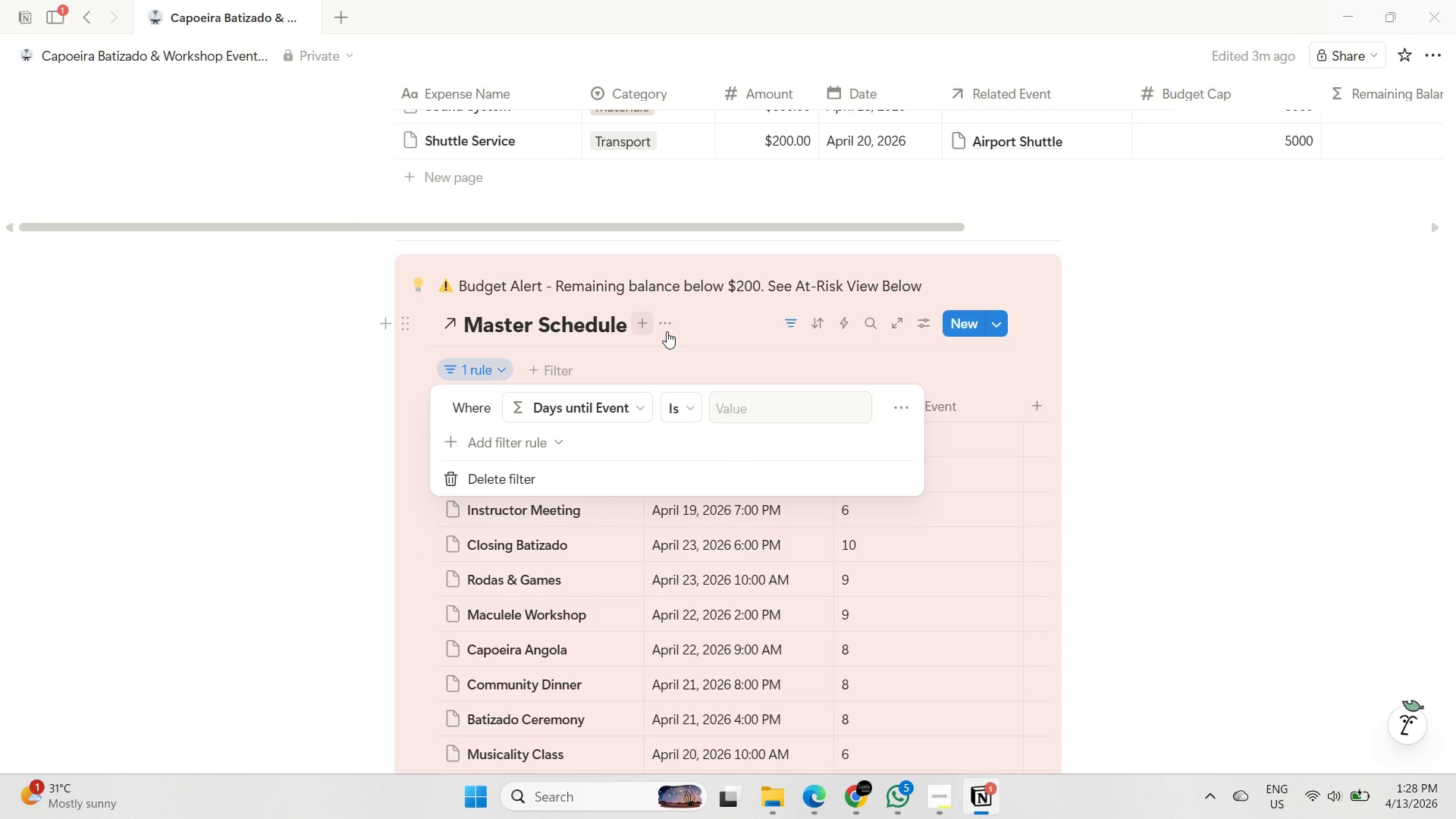 
left_click([672, 330])
 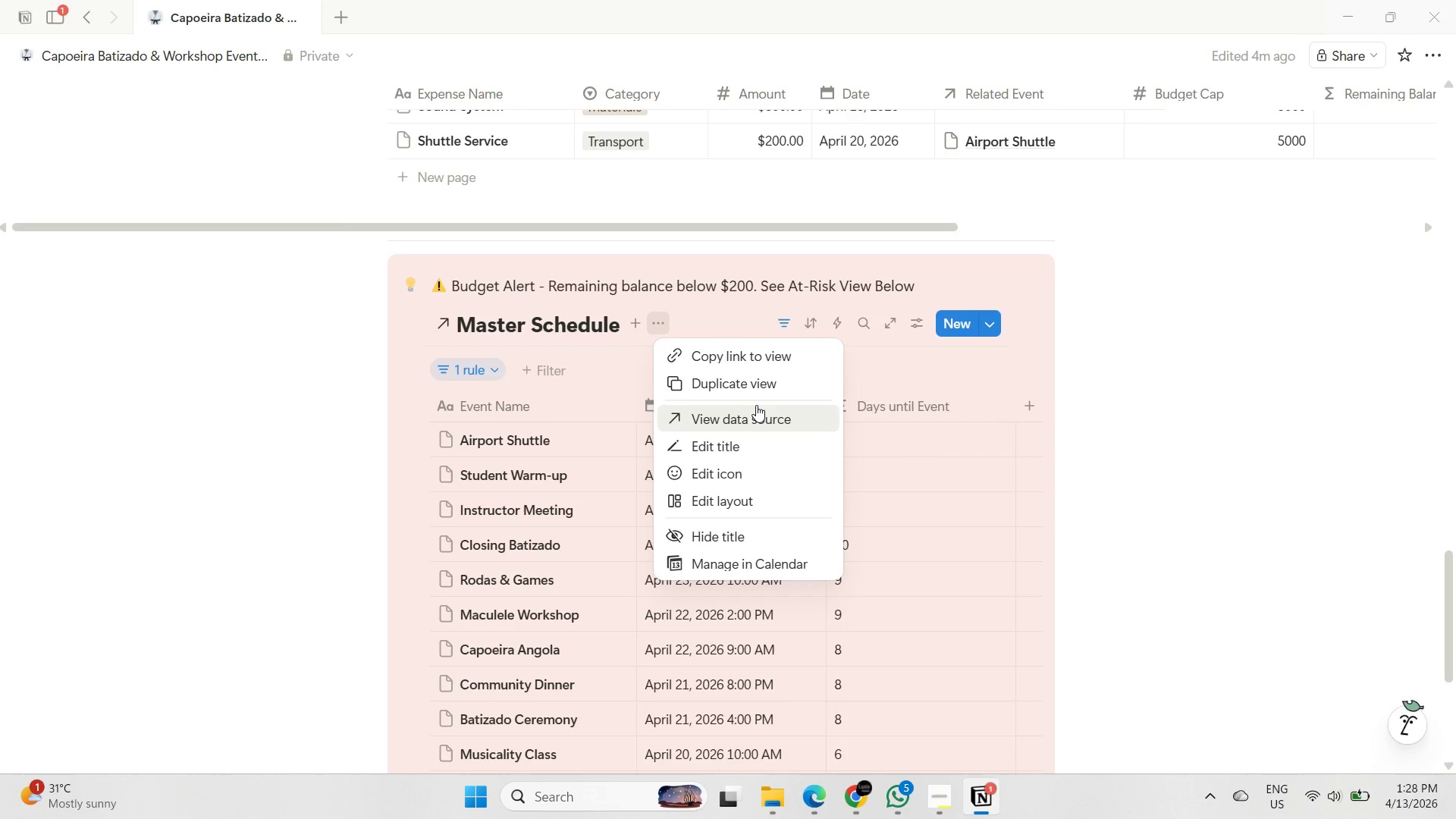 
left_click([752, 417])
 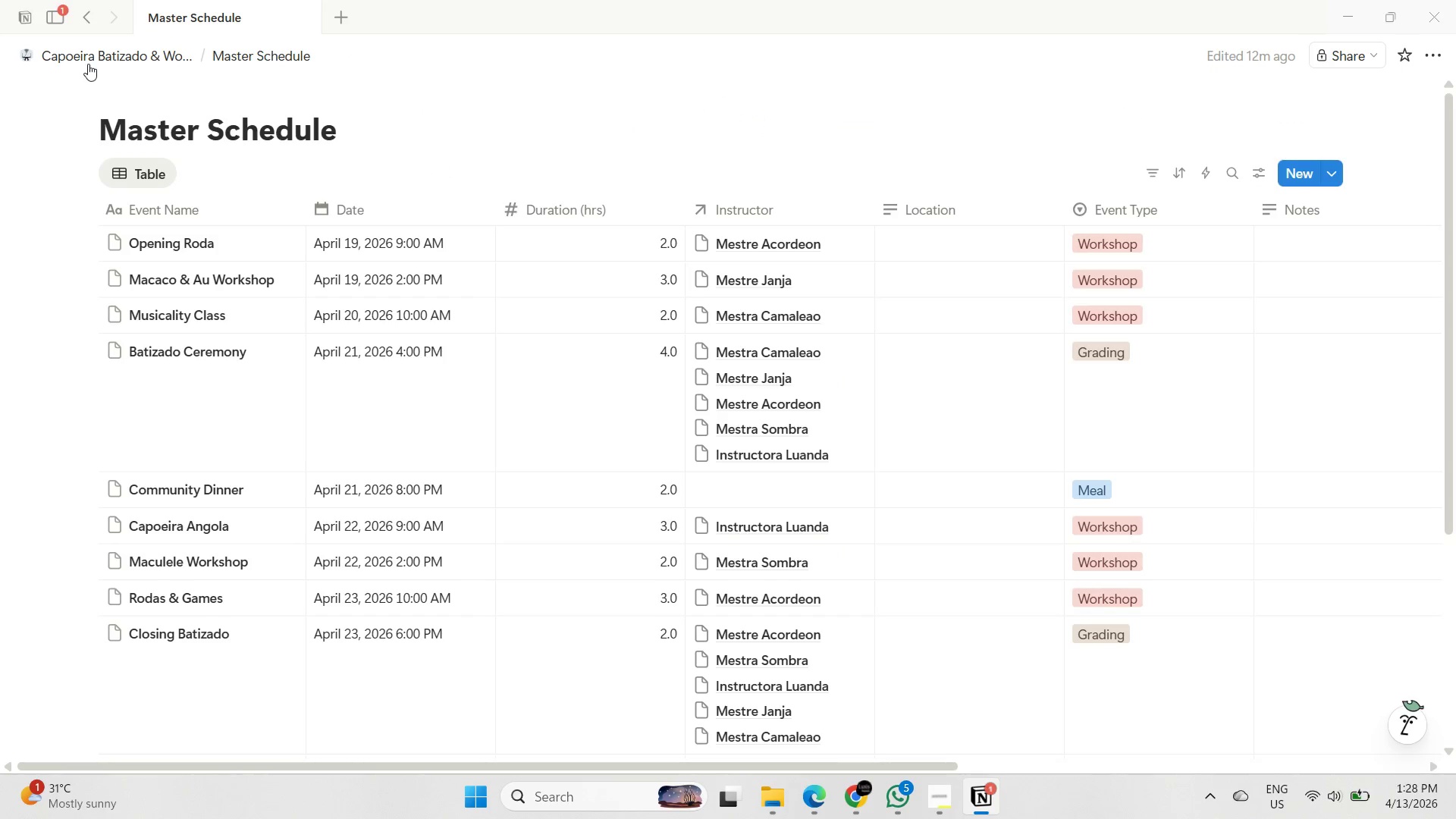 
left_click([102, 56])
 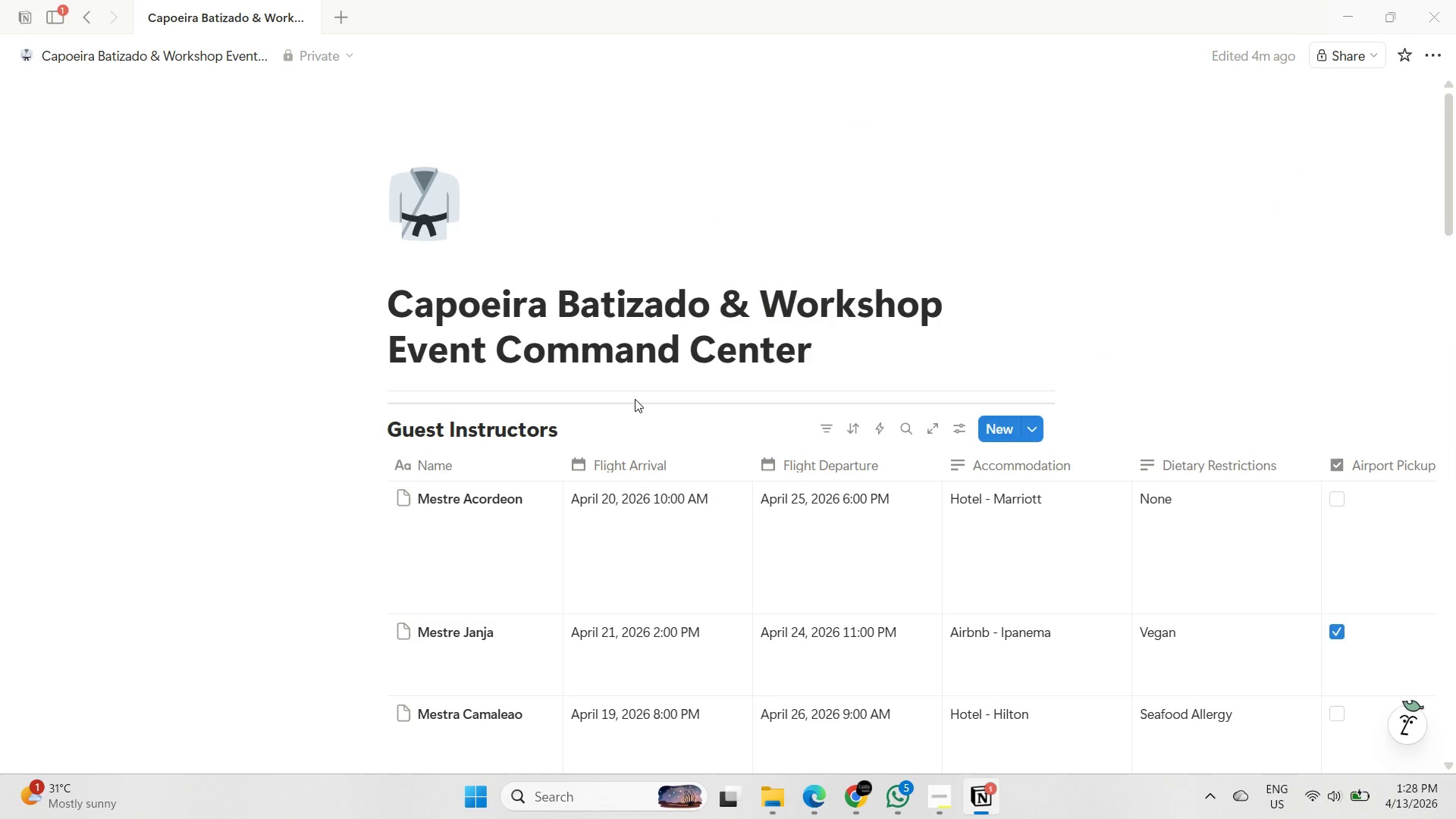 
scroll: coordinate [639, 460], scroll_direction: down, amount: 23.0
 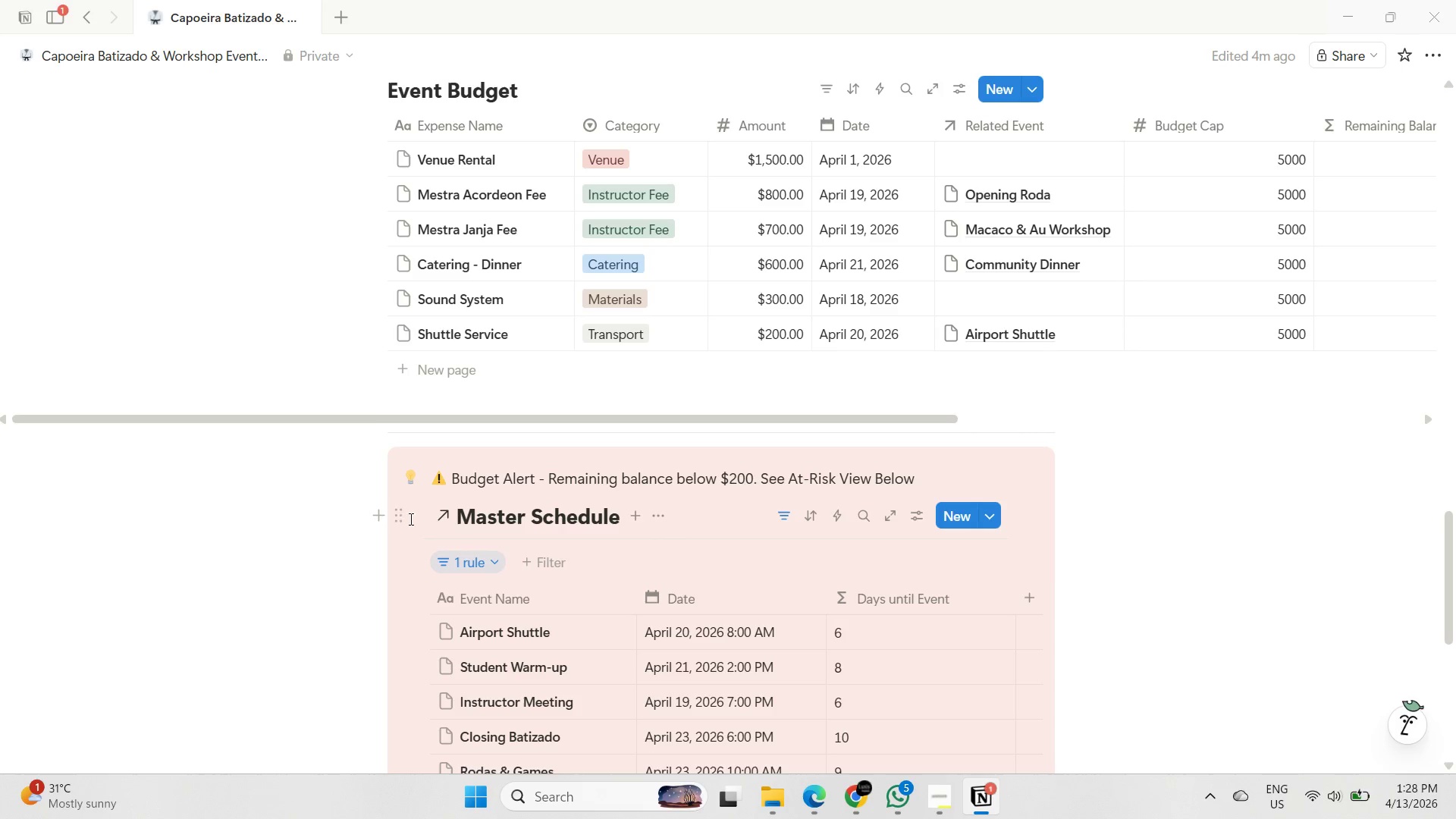 
left_click([405, 518])
 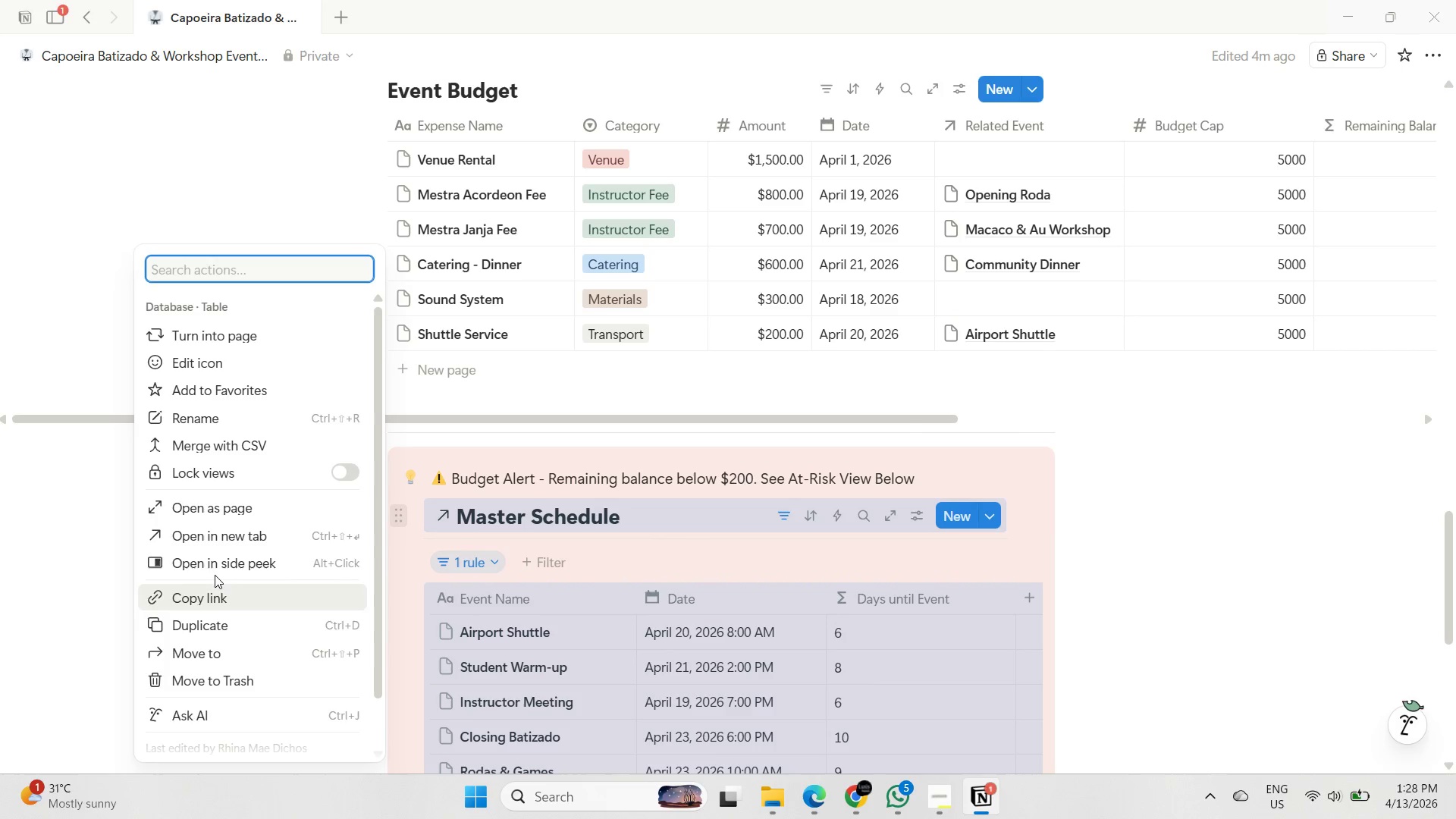 
left_click([205, 665])
 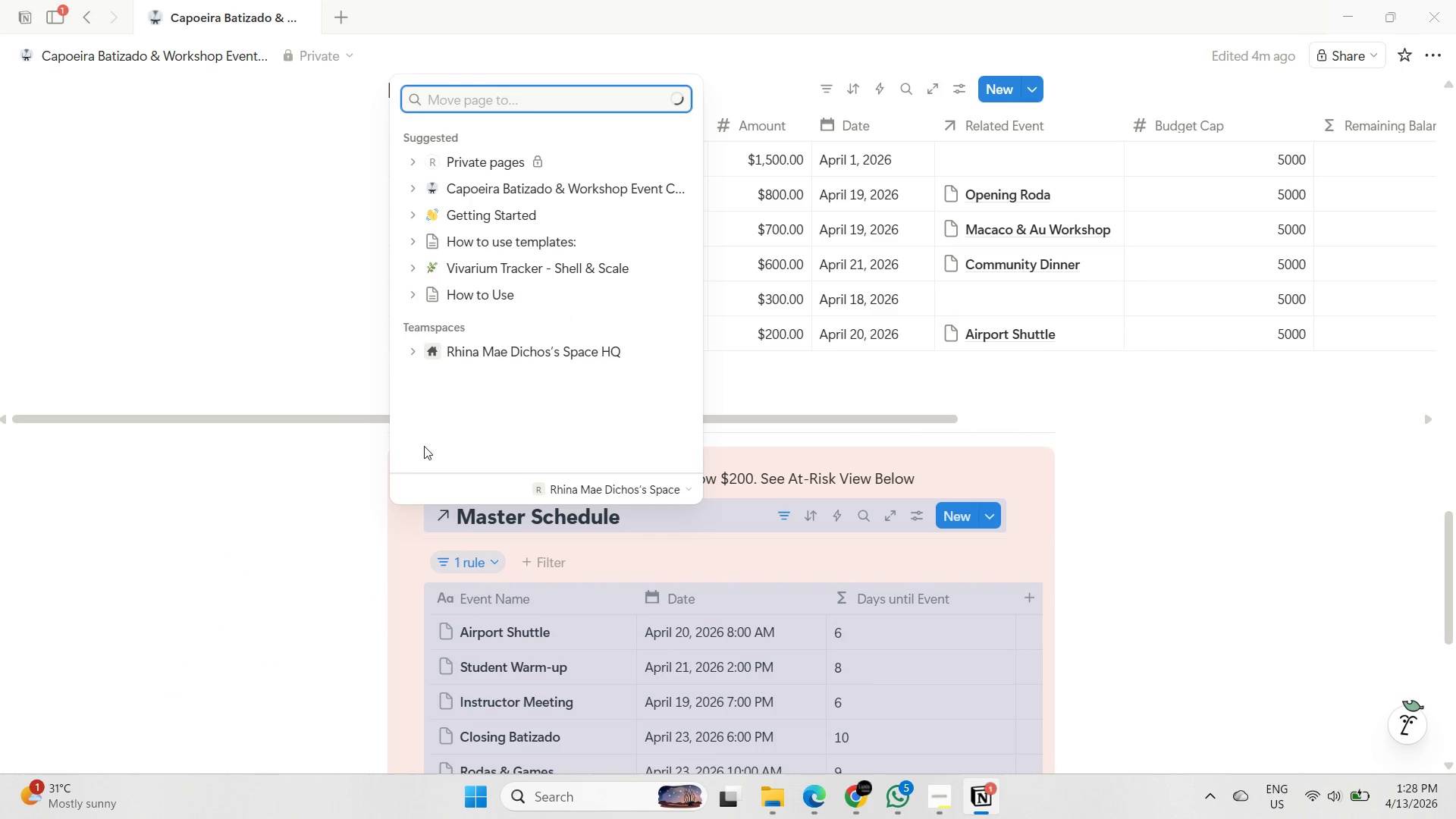 
left_click([247, 467])
 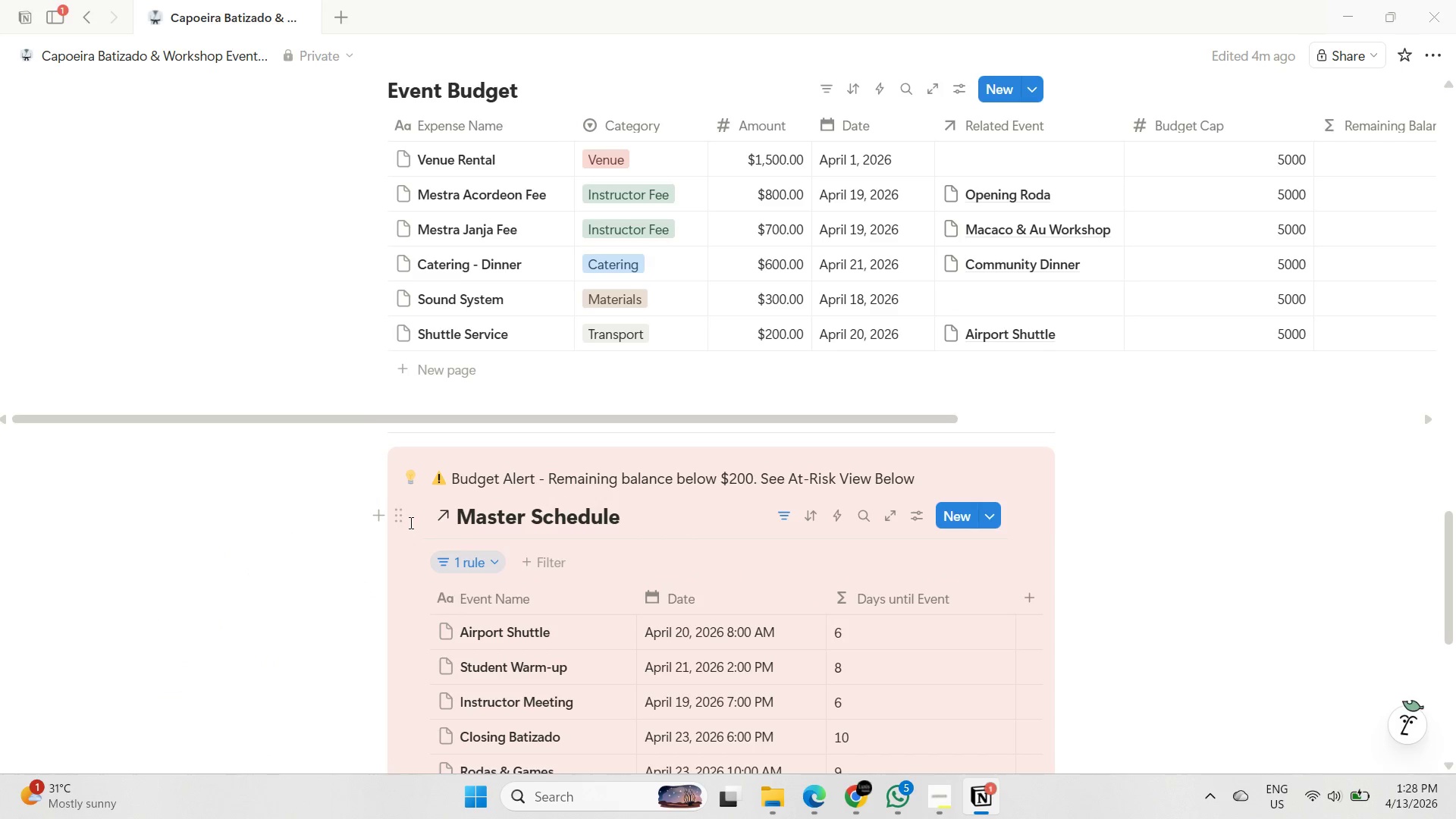 
left_click([400, 513])
 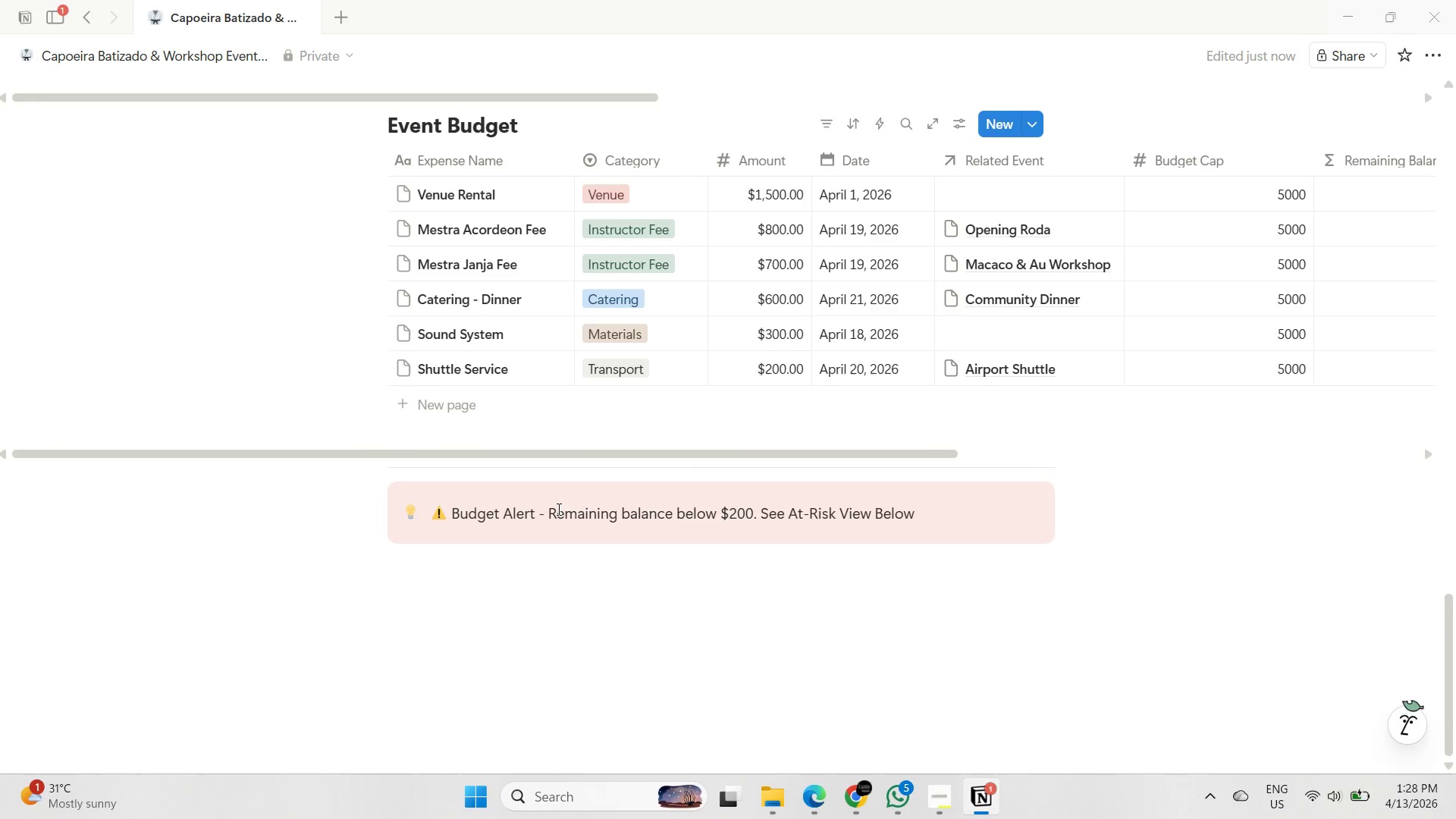 
left_click([966, 504])
 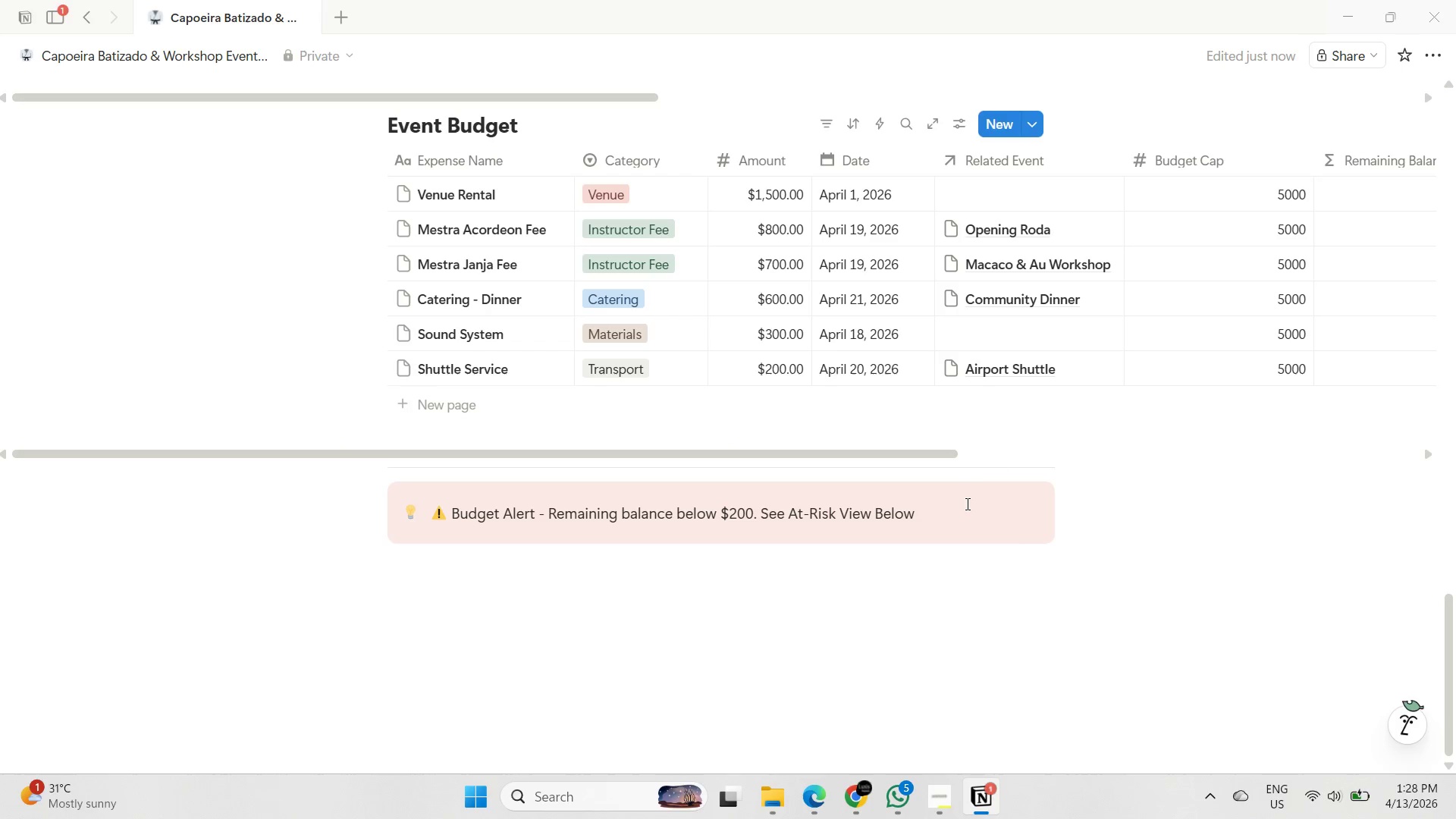 
key(Enter)
 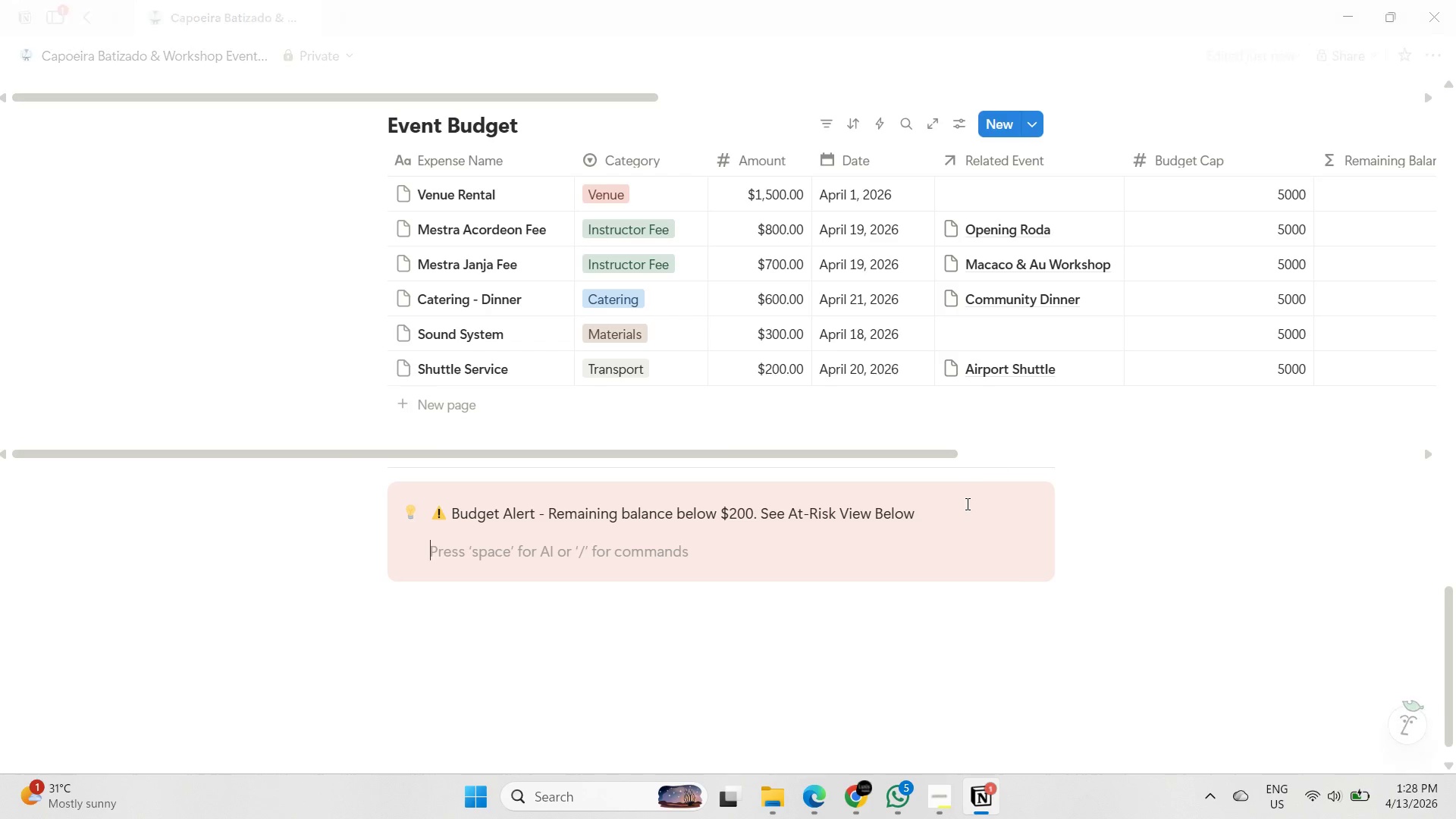 
type(/linked)
 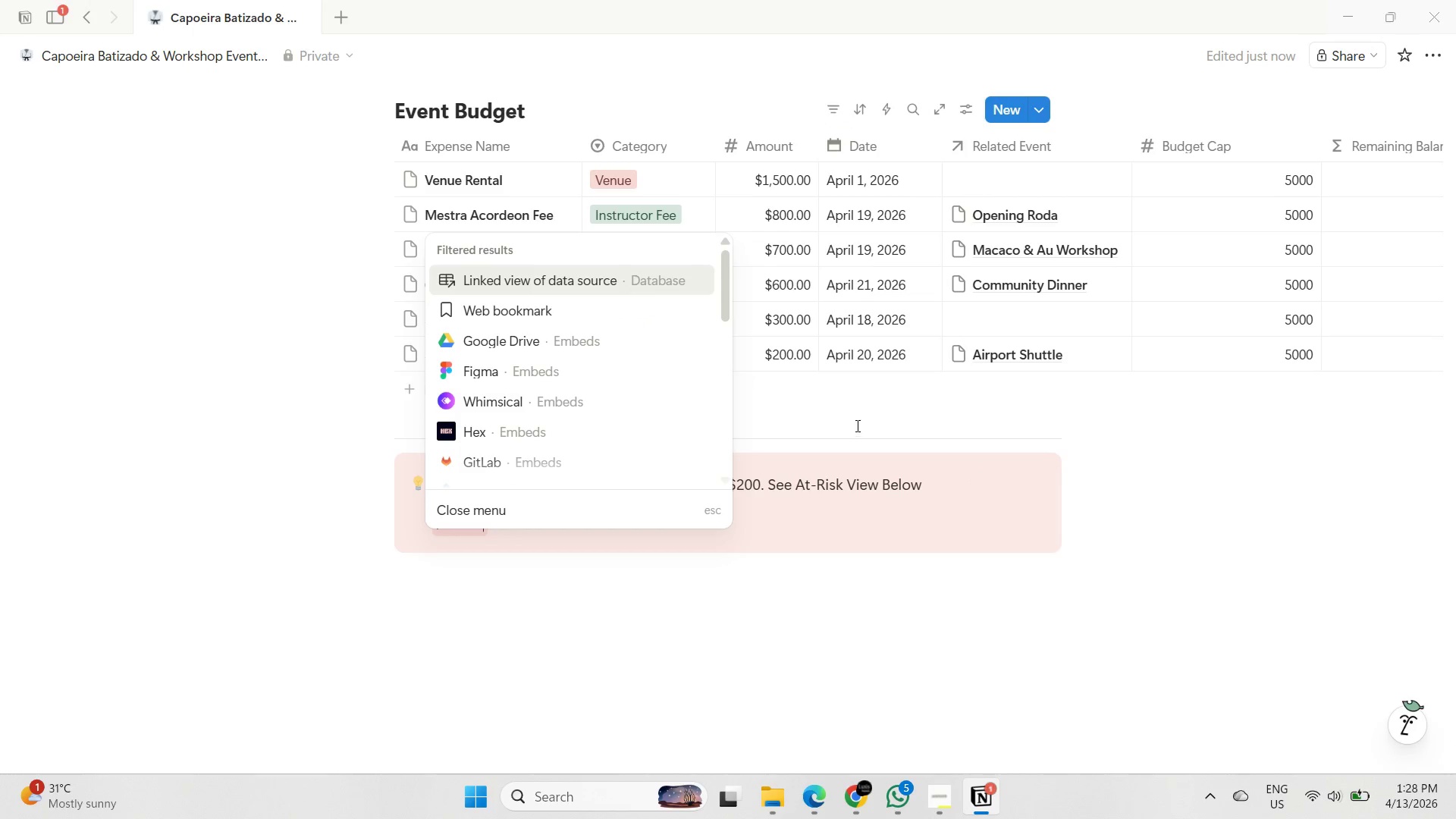 
left_click([628, 284])
 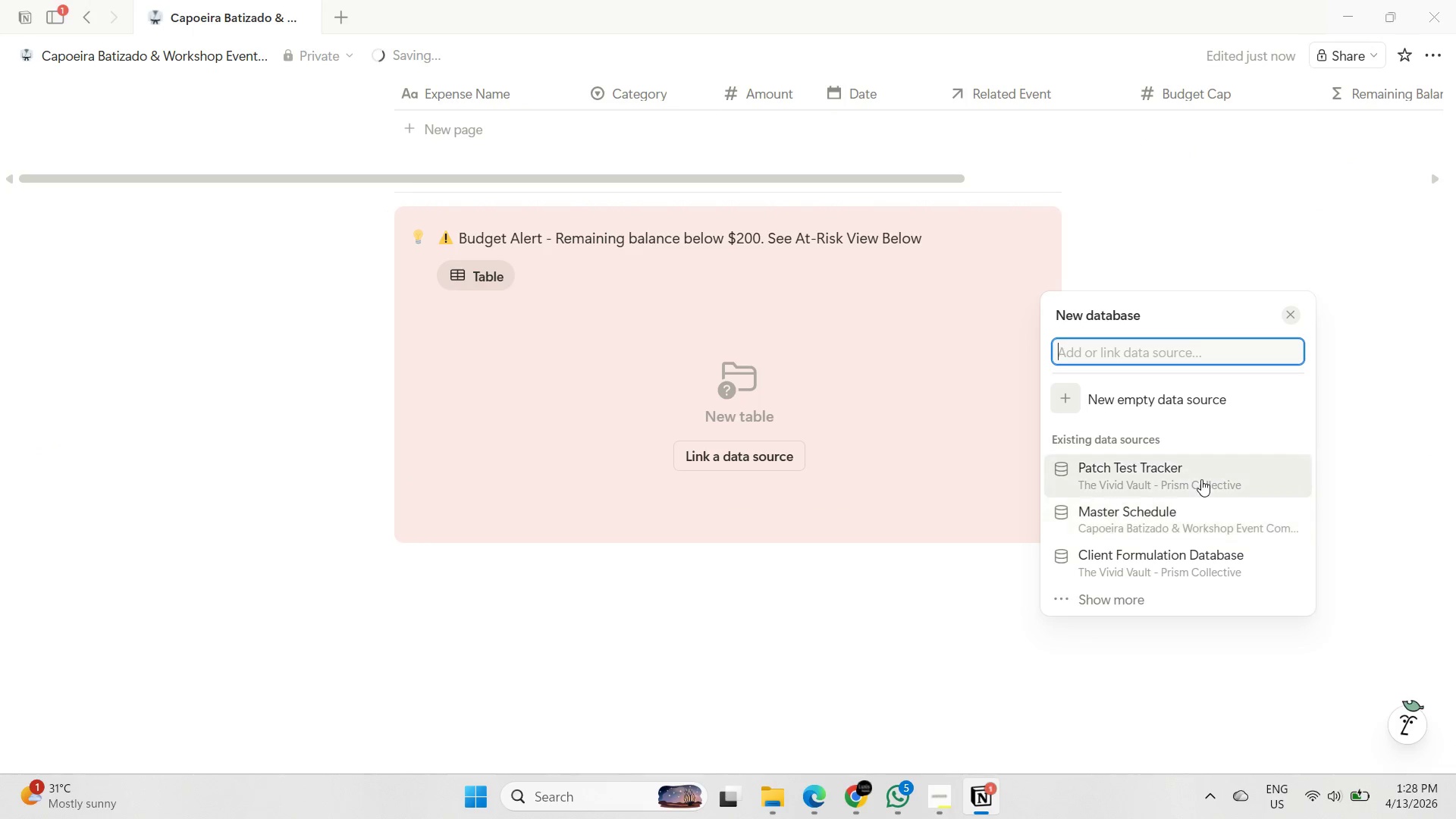 
scroll: coordinate [1181, 488], scroll_direction: down, amount: 1.0
 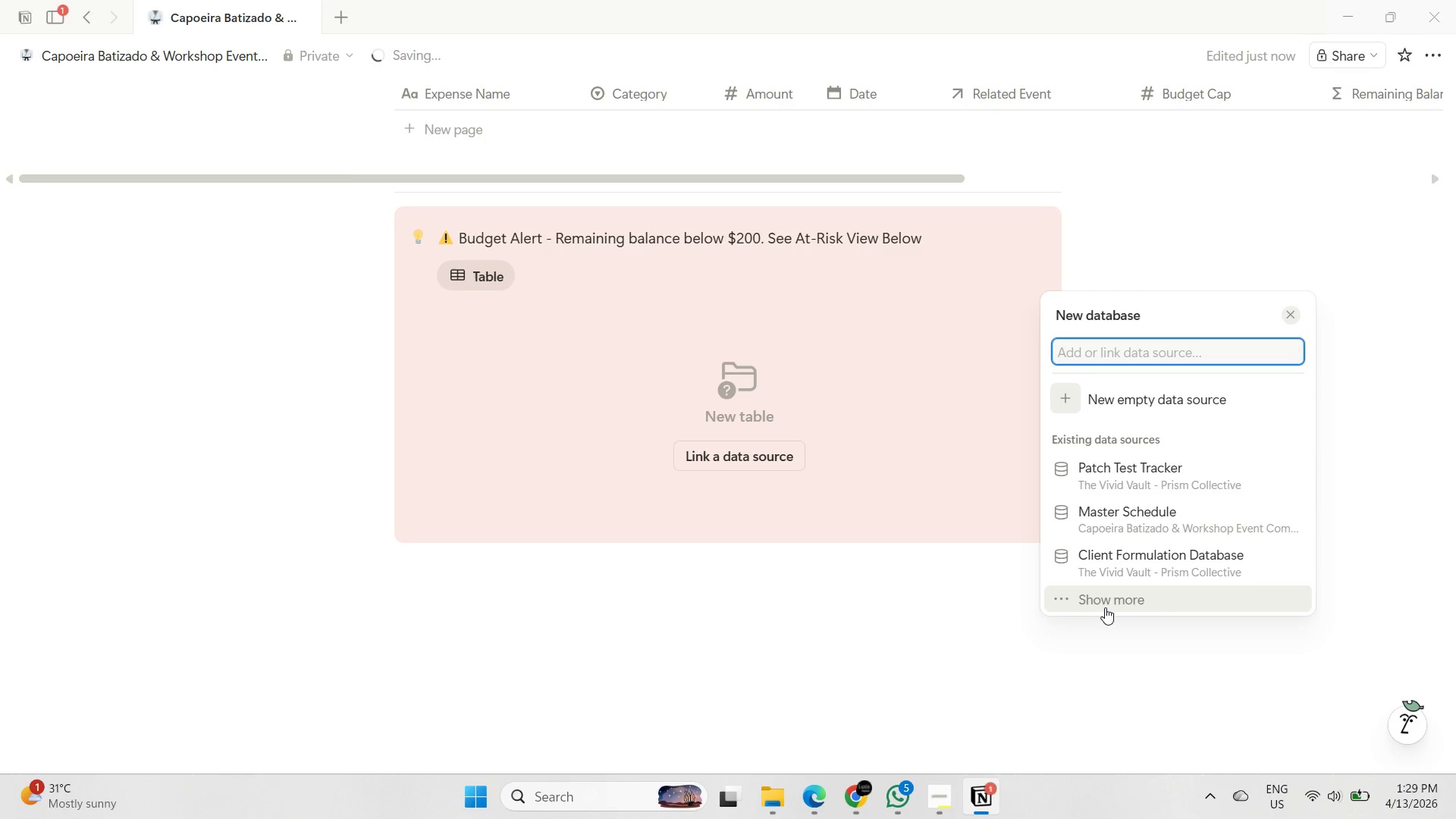 
left_click([1105, 607])
 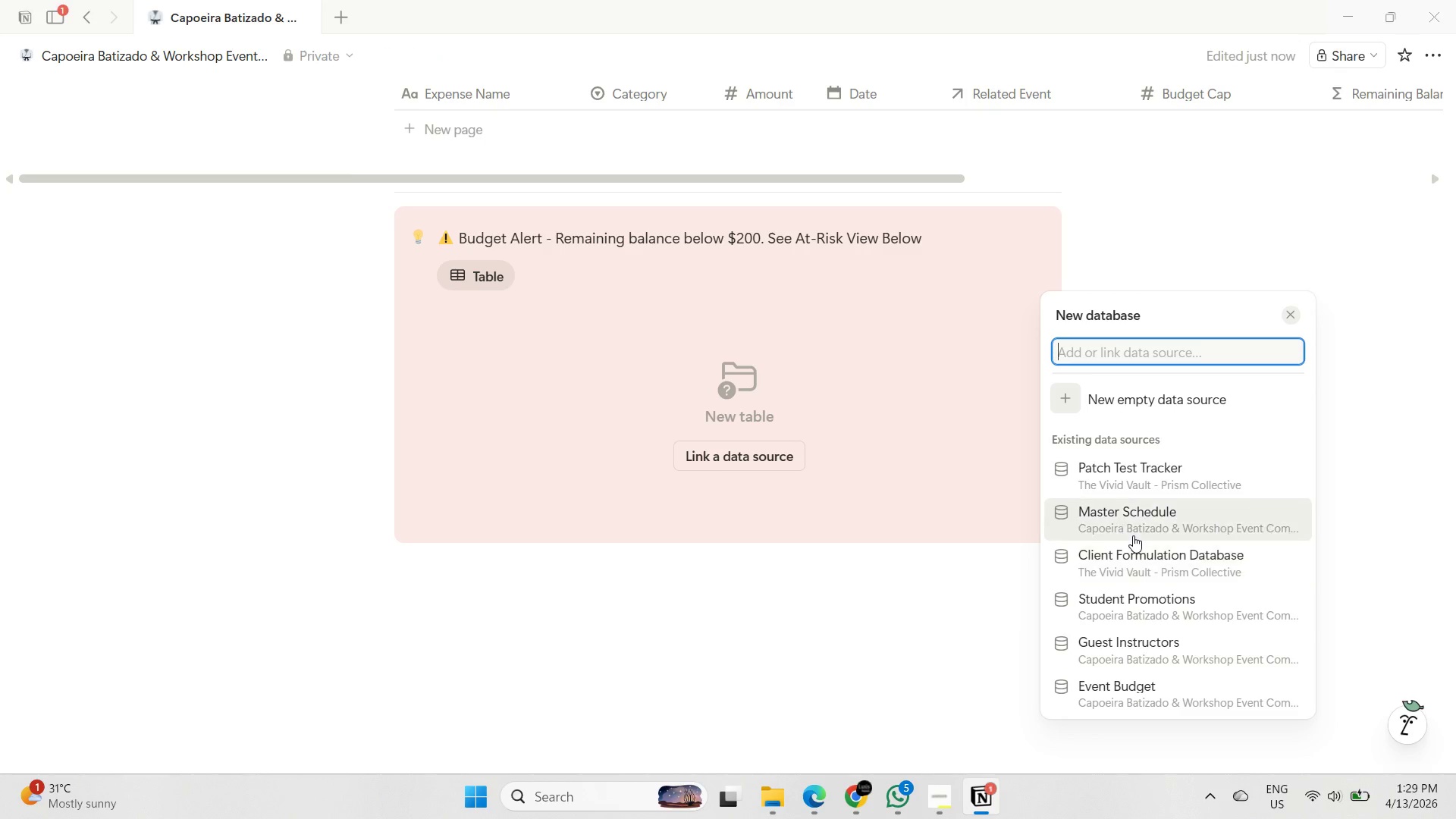 
scroll: coordinate [1133, 535], scroll_direction: down, amount: 1.0
 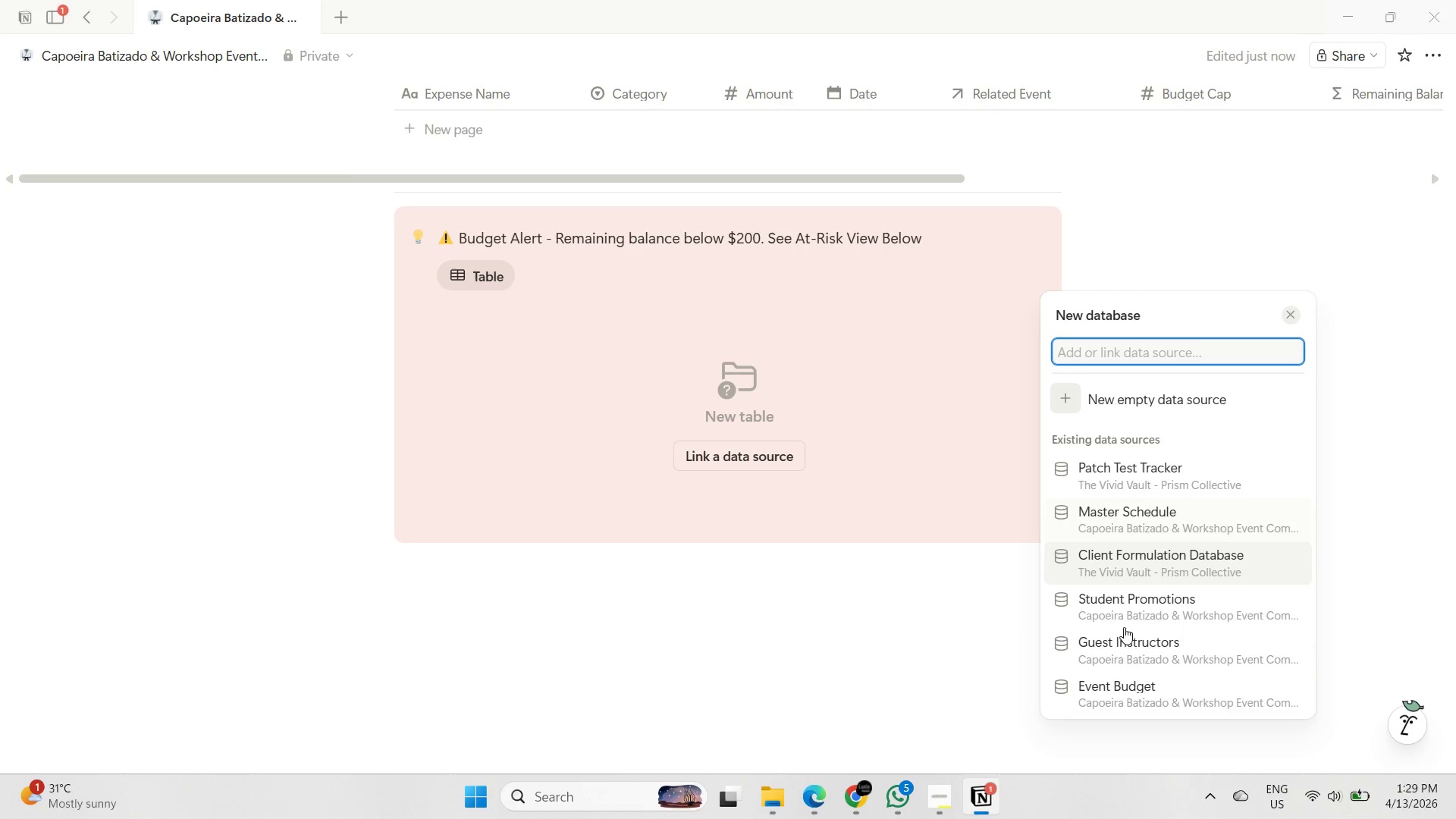 
left_click([1123, 697])
 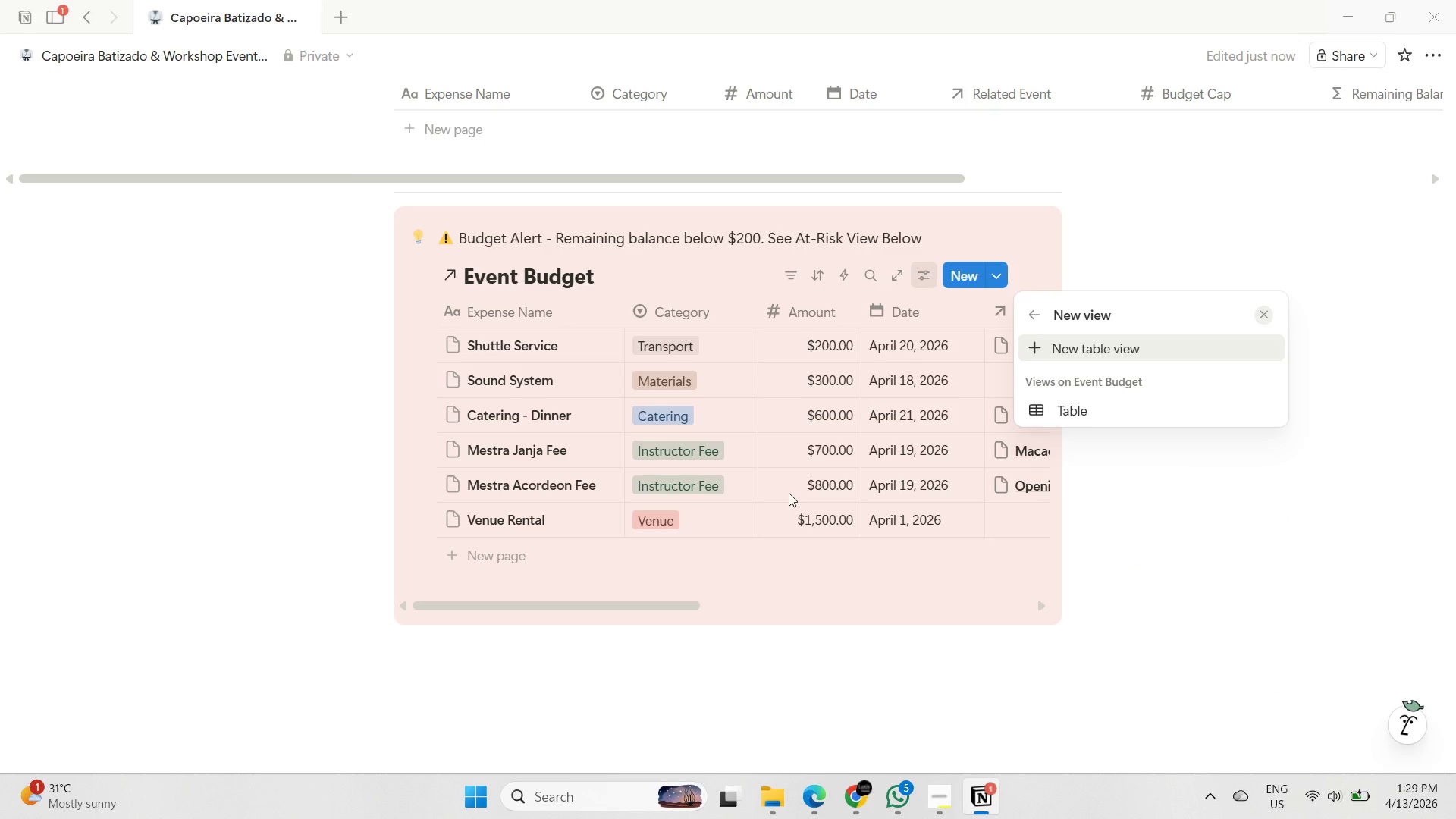 
left_click([736, 562])
 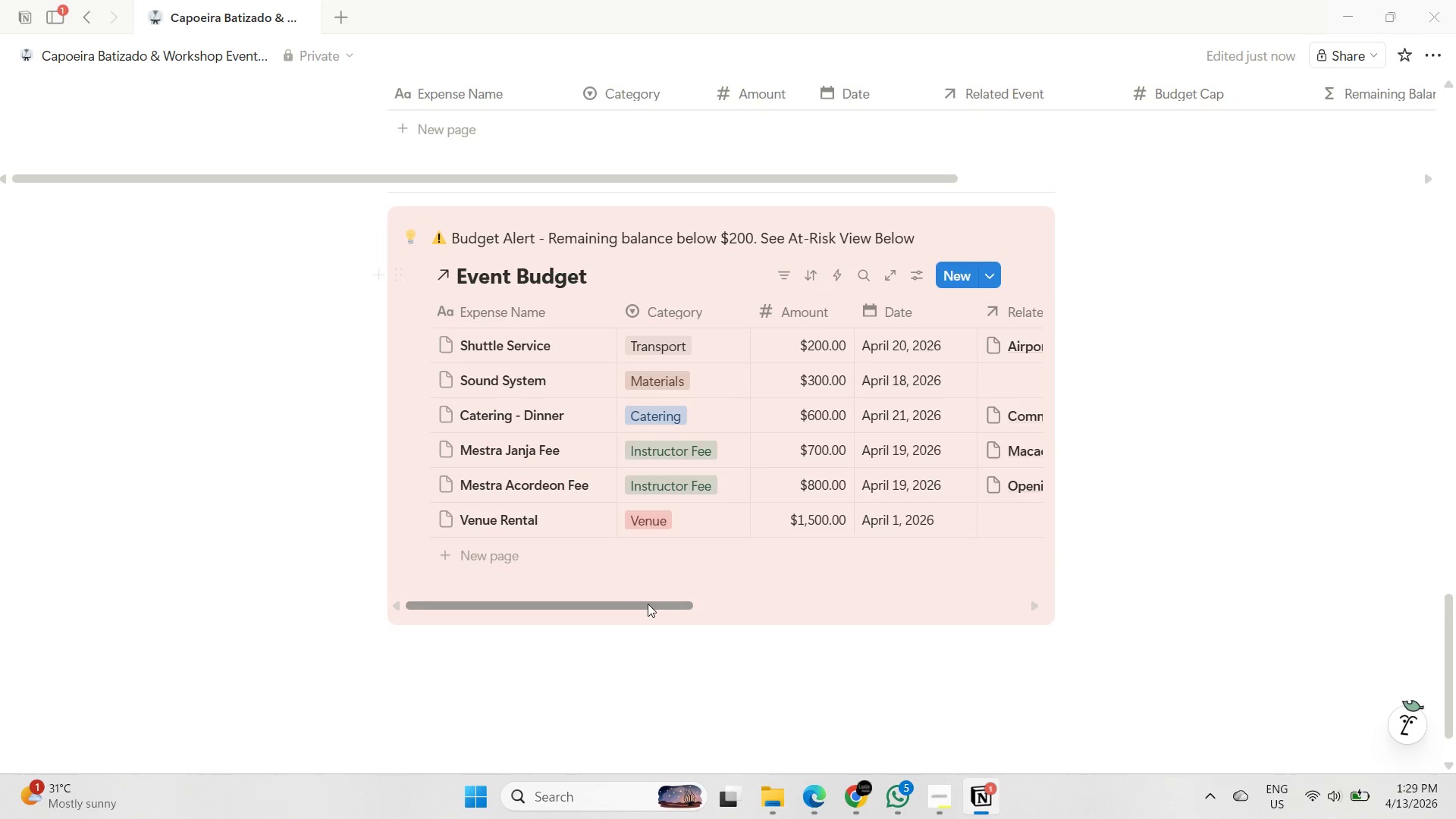 
left_click_drag(start_coordinate=[648, 604], to_coordinate=[895, 598])
 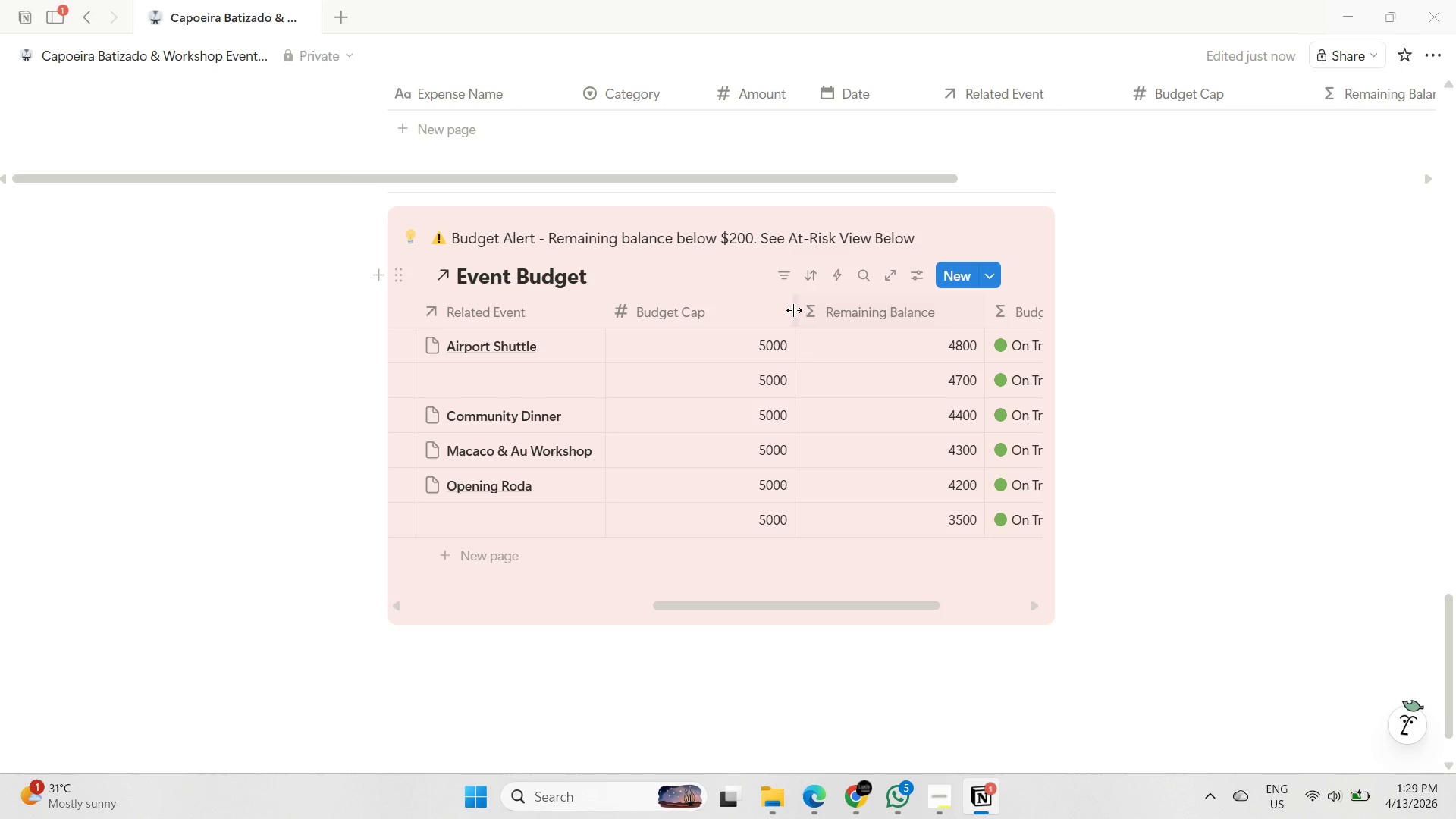 
left_click_drag(start_coordinate=[794, 309], to_coordinate=[712, 315])
 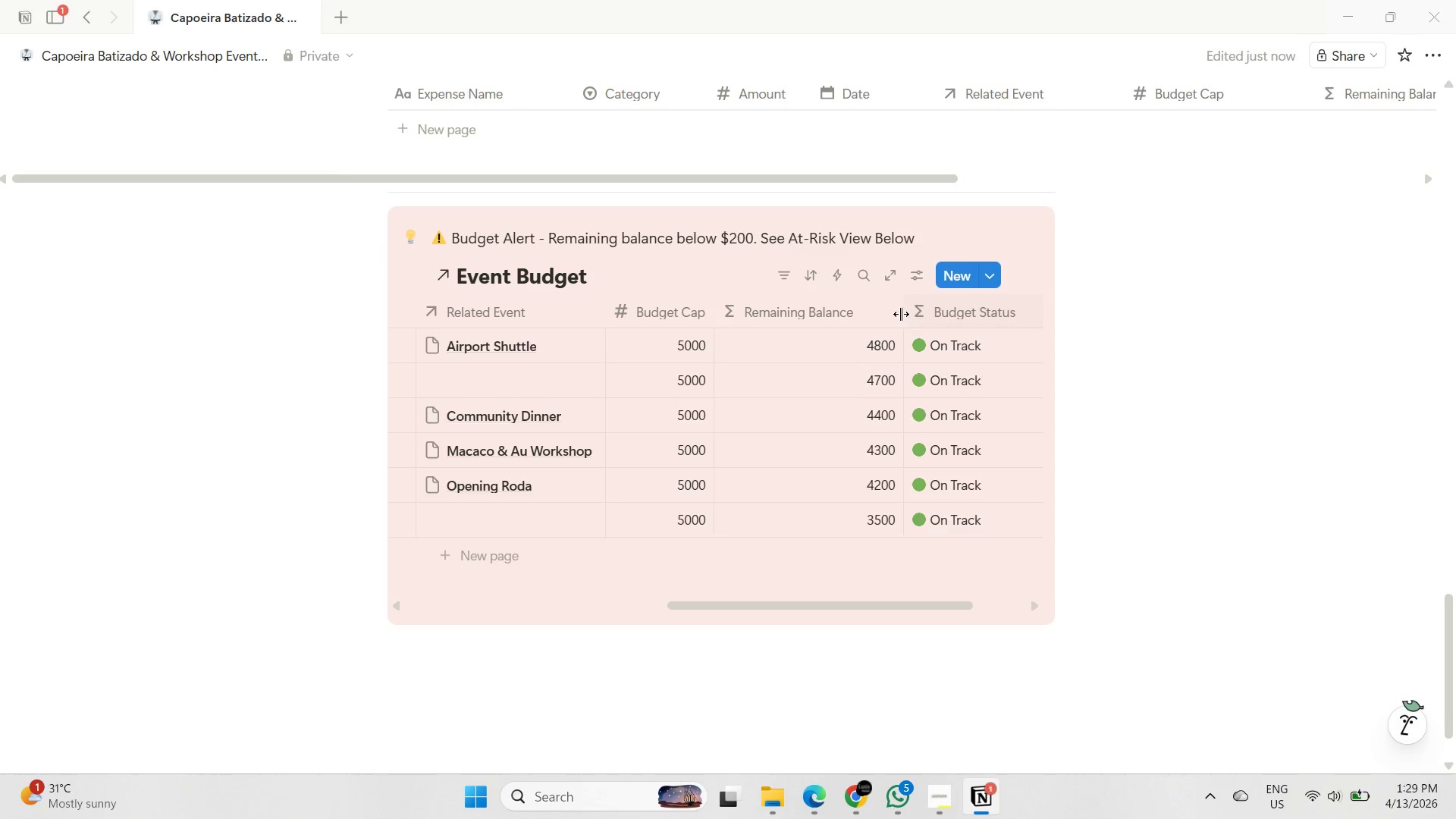 
left_click_drag(start_coordinate=[901, 314], to_coordinate=[864, 316])
 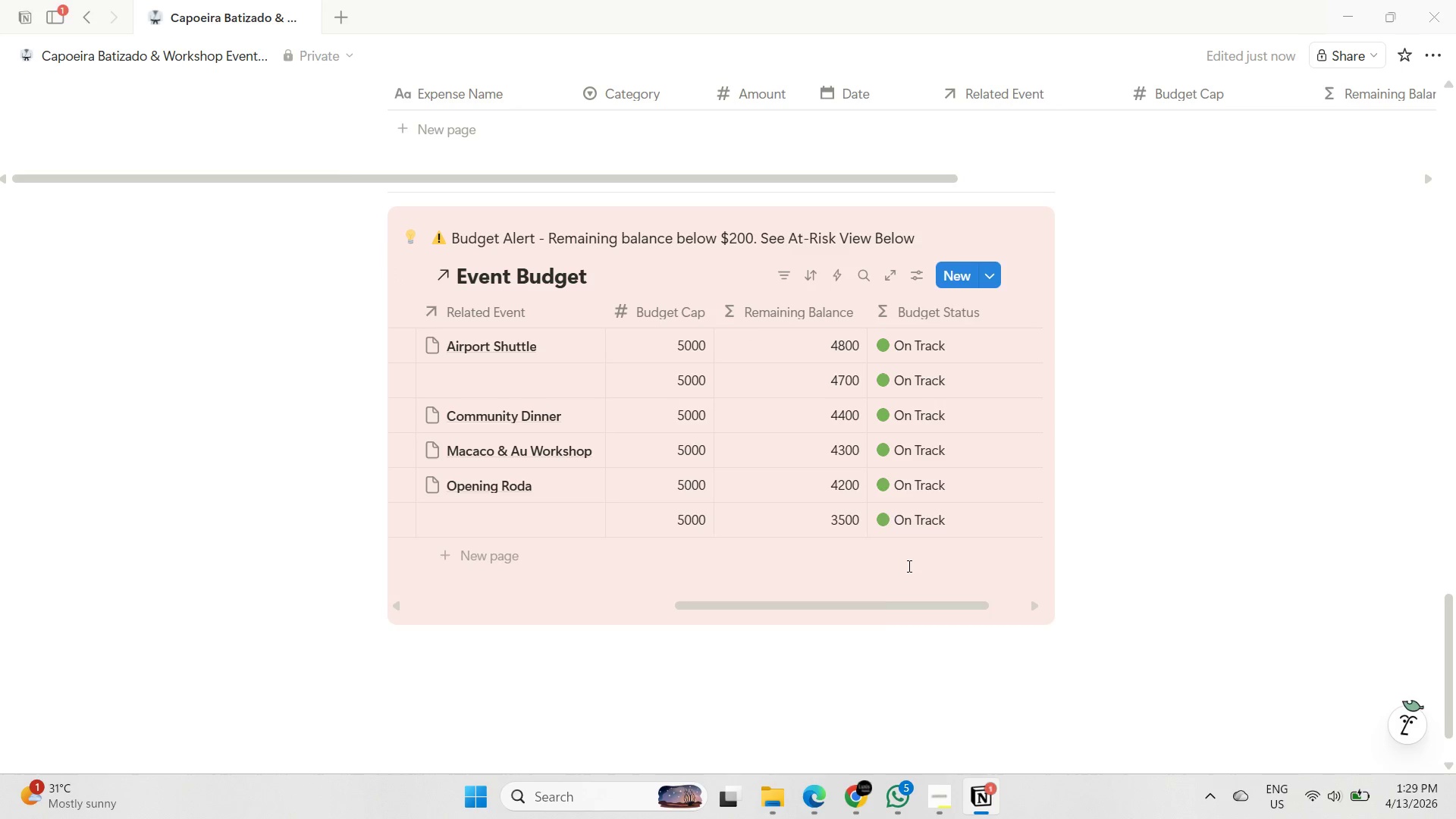 
left_click_drag(start_coordinate=[877, 606], to_coordinate=[615, 594])
 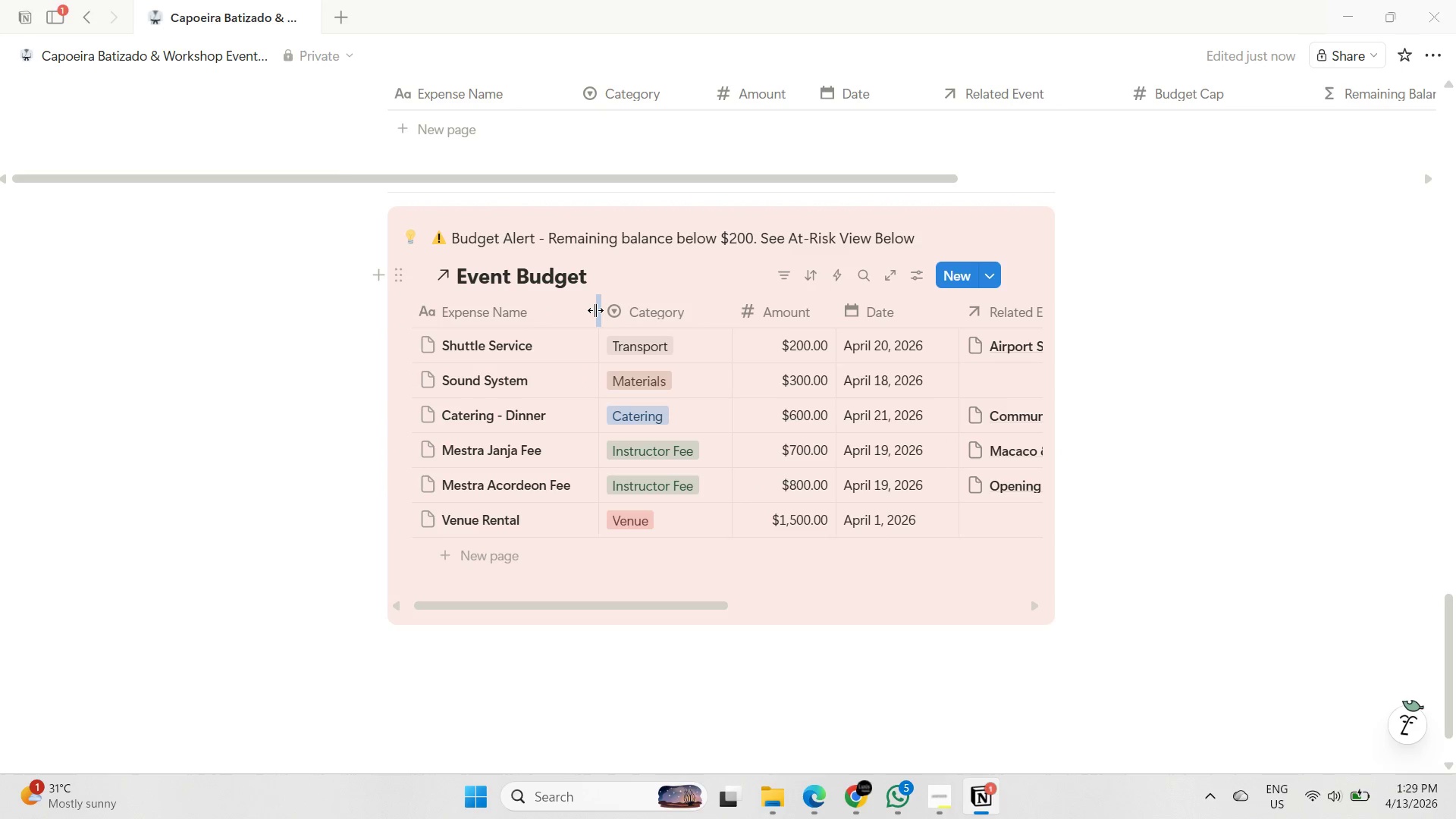 
left_click_drag(start_coordinate=[595, 310], to_coordinate=[579, 309])
 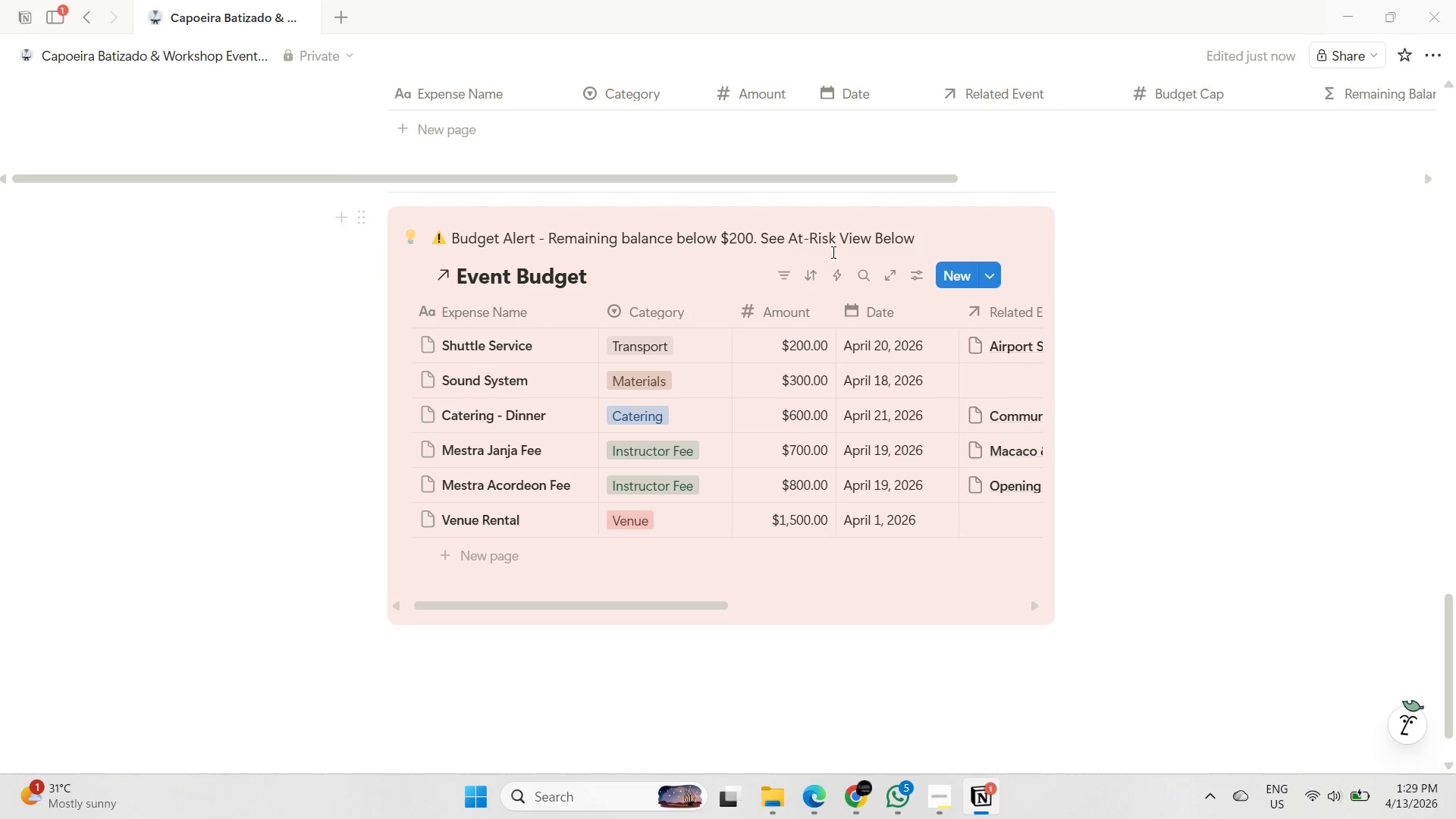 
scroll: coordinate [814, 536], scroll_direction: up, amount: 8.0
 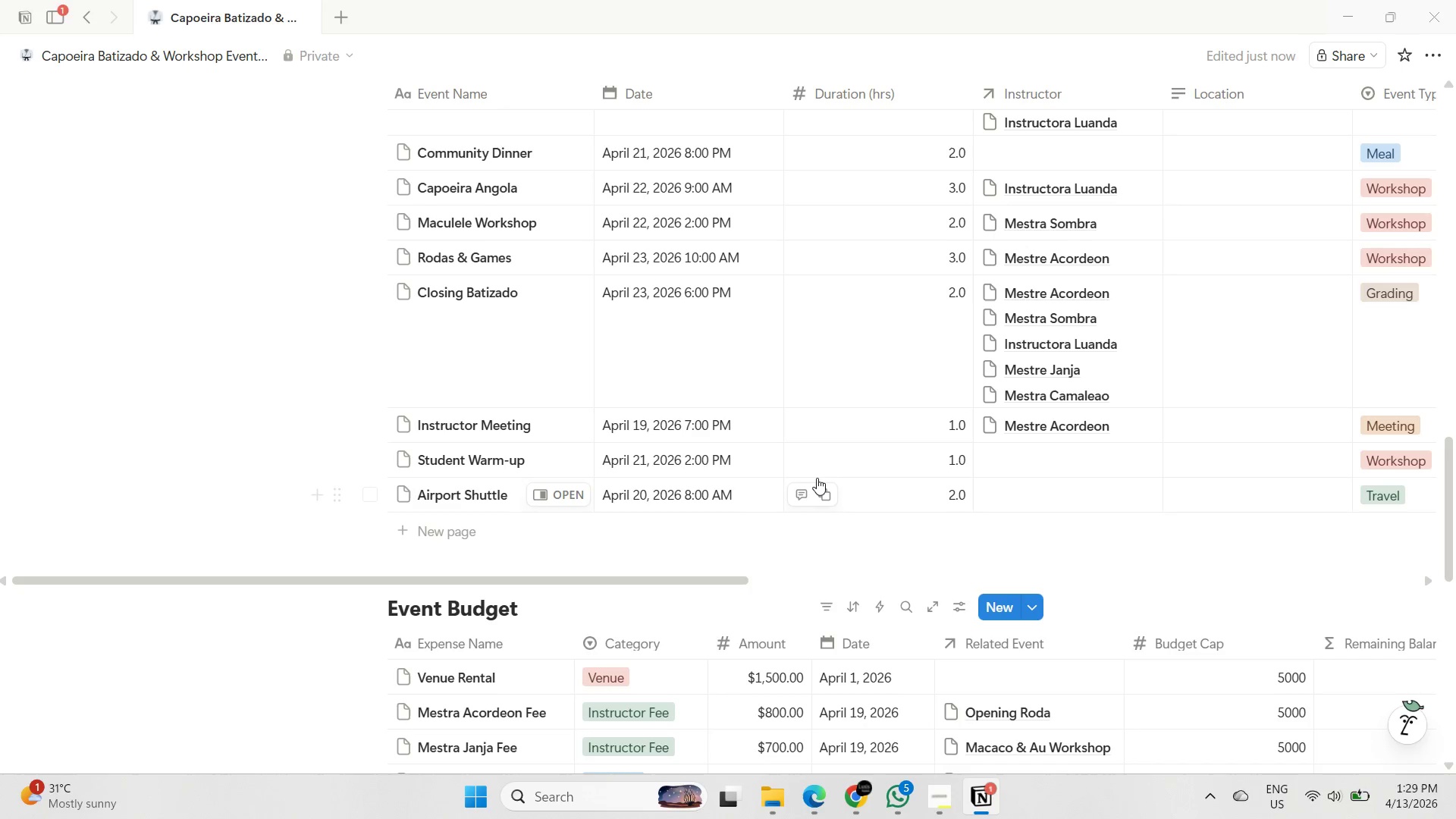 
scroll: coordinate [817, 480], scroll_direction: down, amount: 3.0
 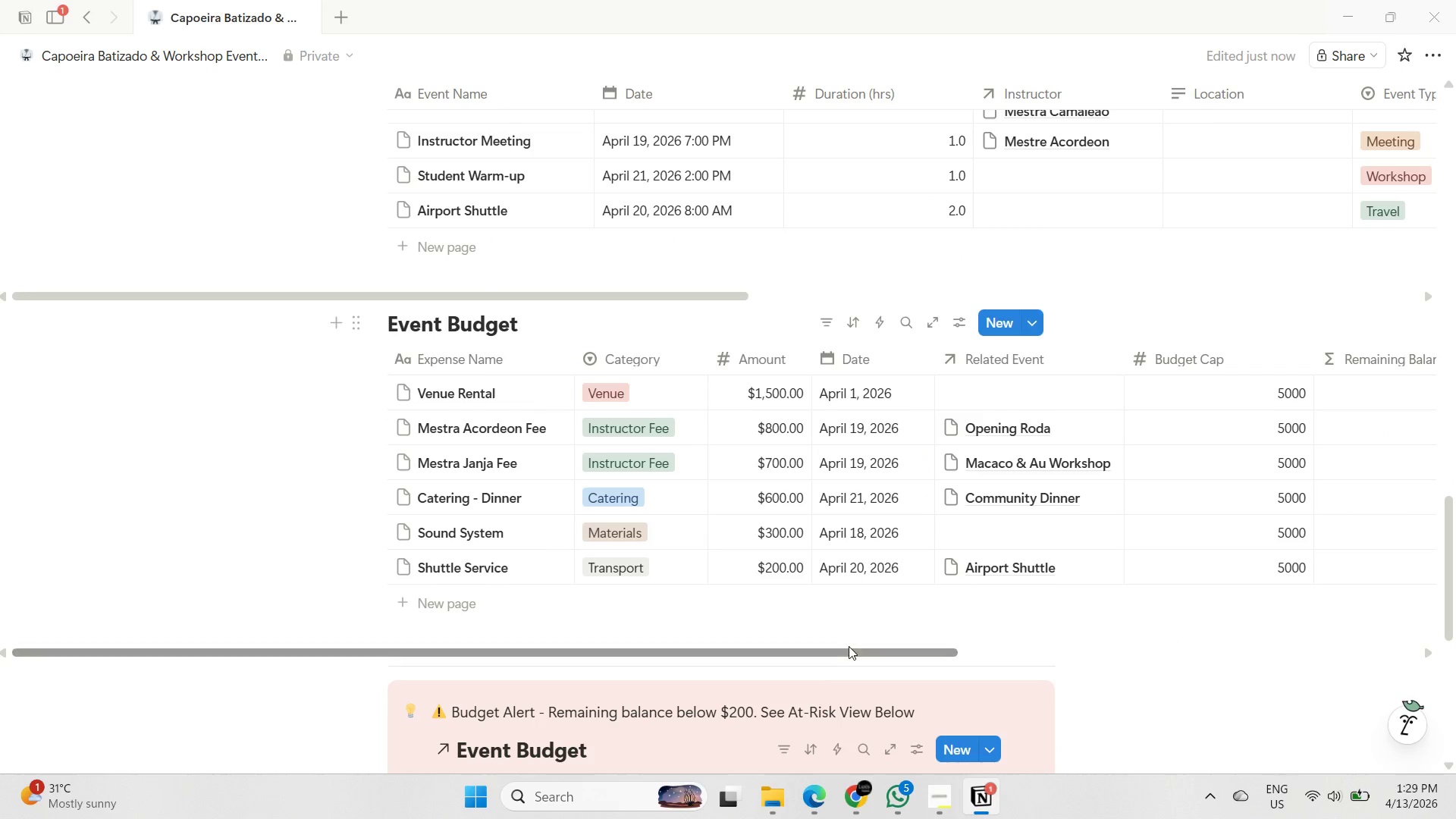 
left_click_drag(start_coordinate=[845, 646], to_coordinate=[975, 655])
 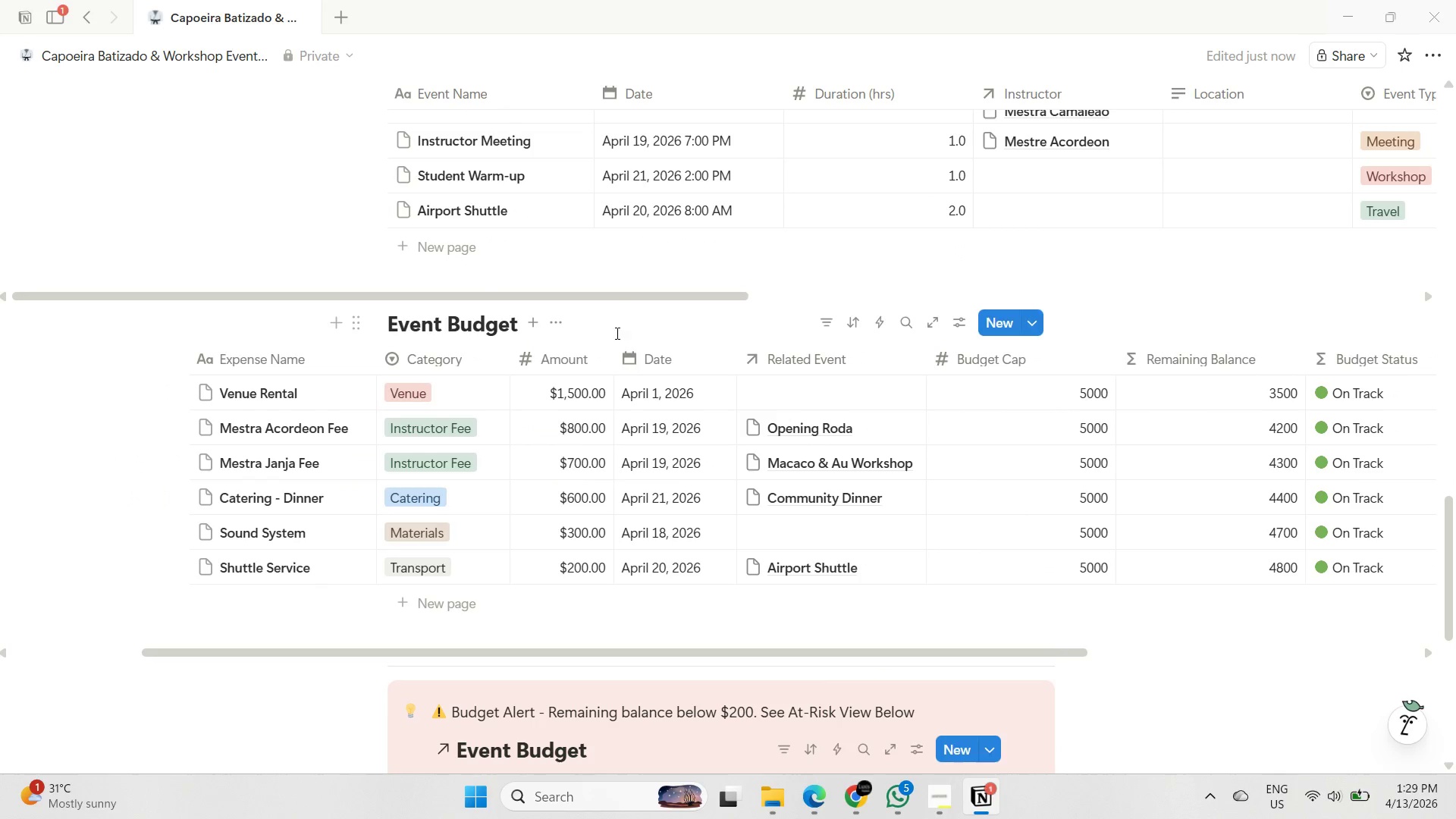 
wait(6.08)
 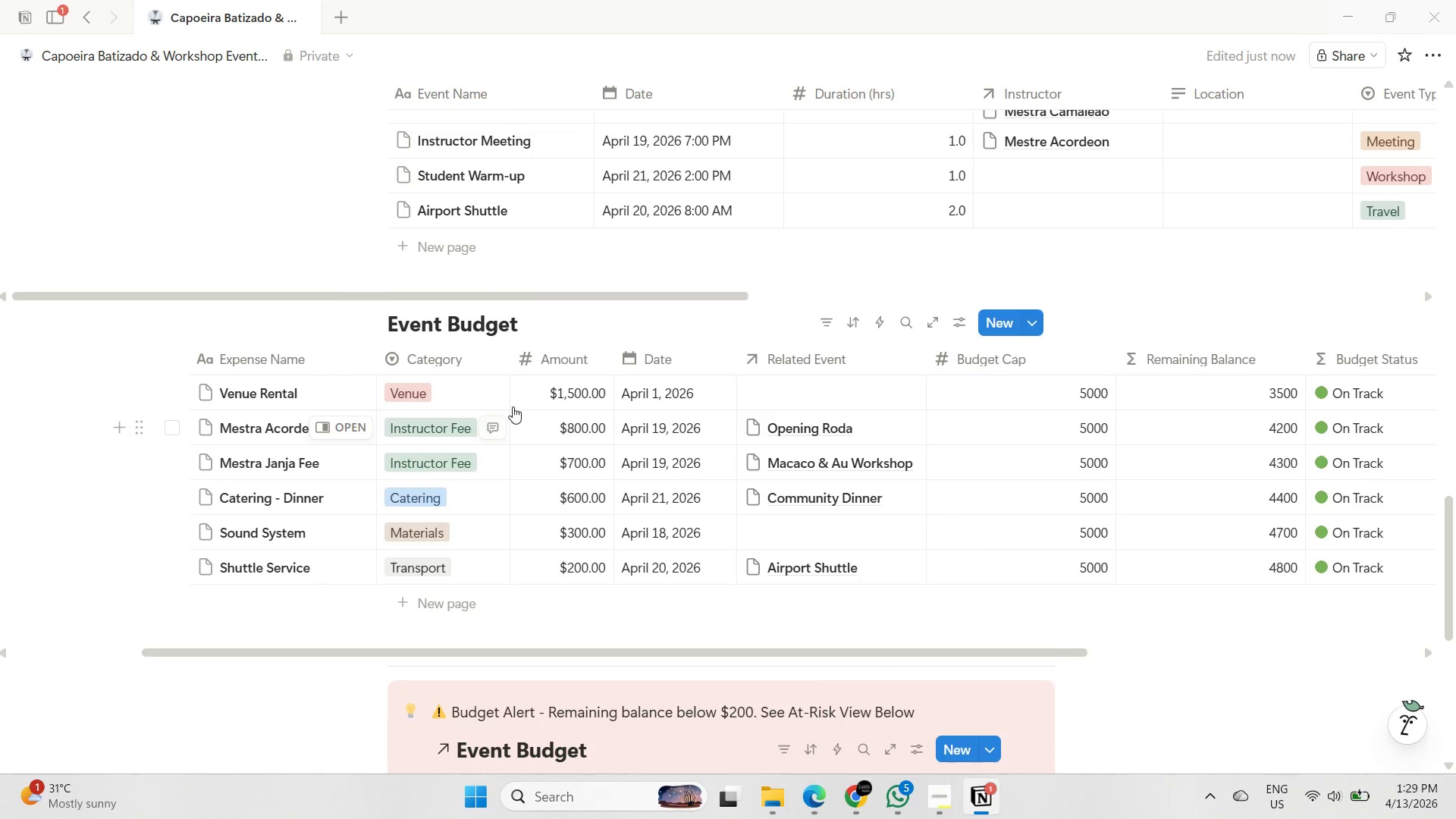 
left_click([584, 392])
 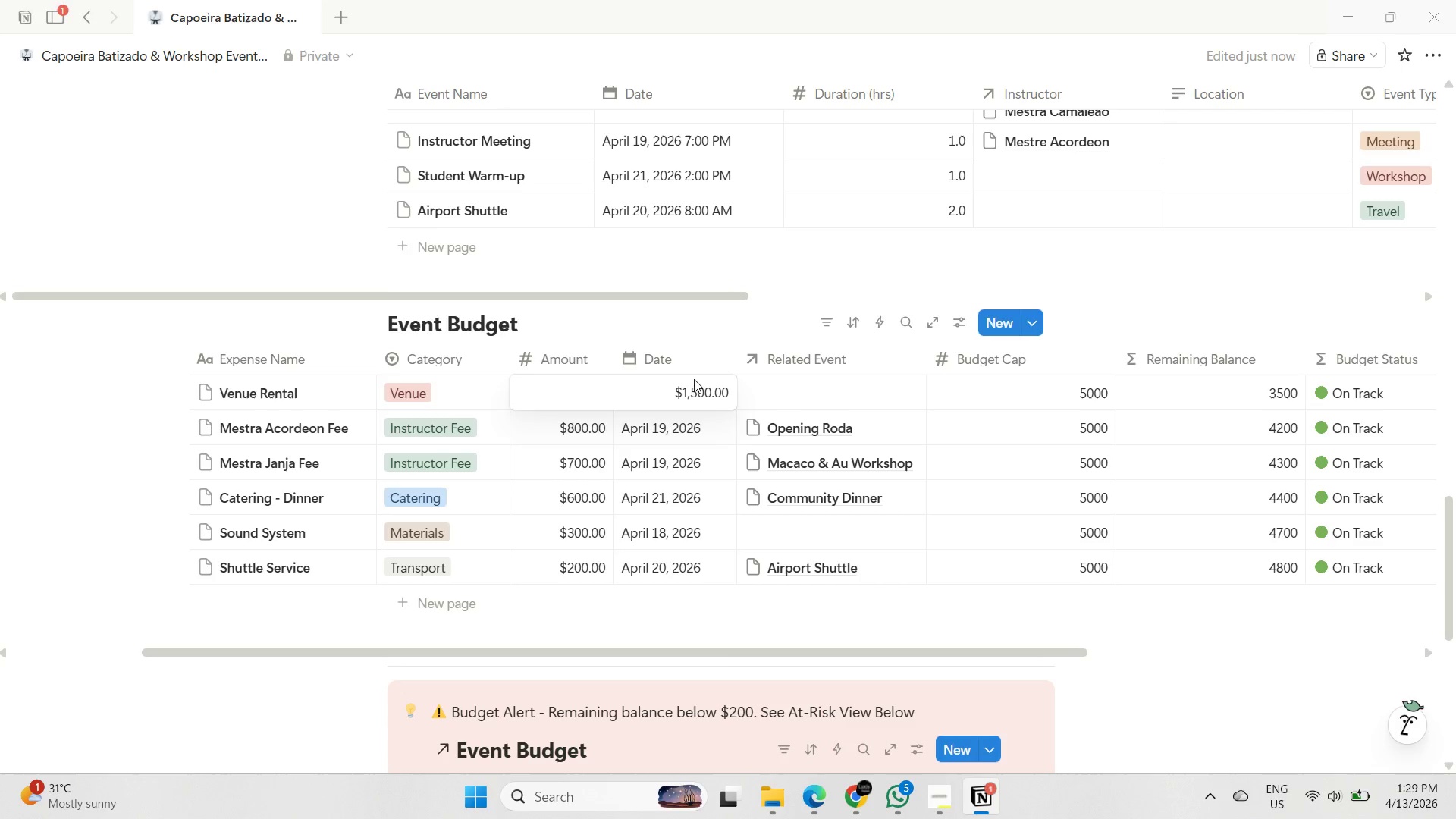 
left_click([756, 312])
 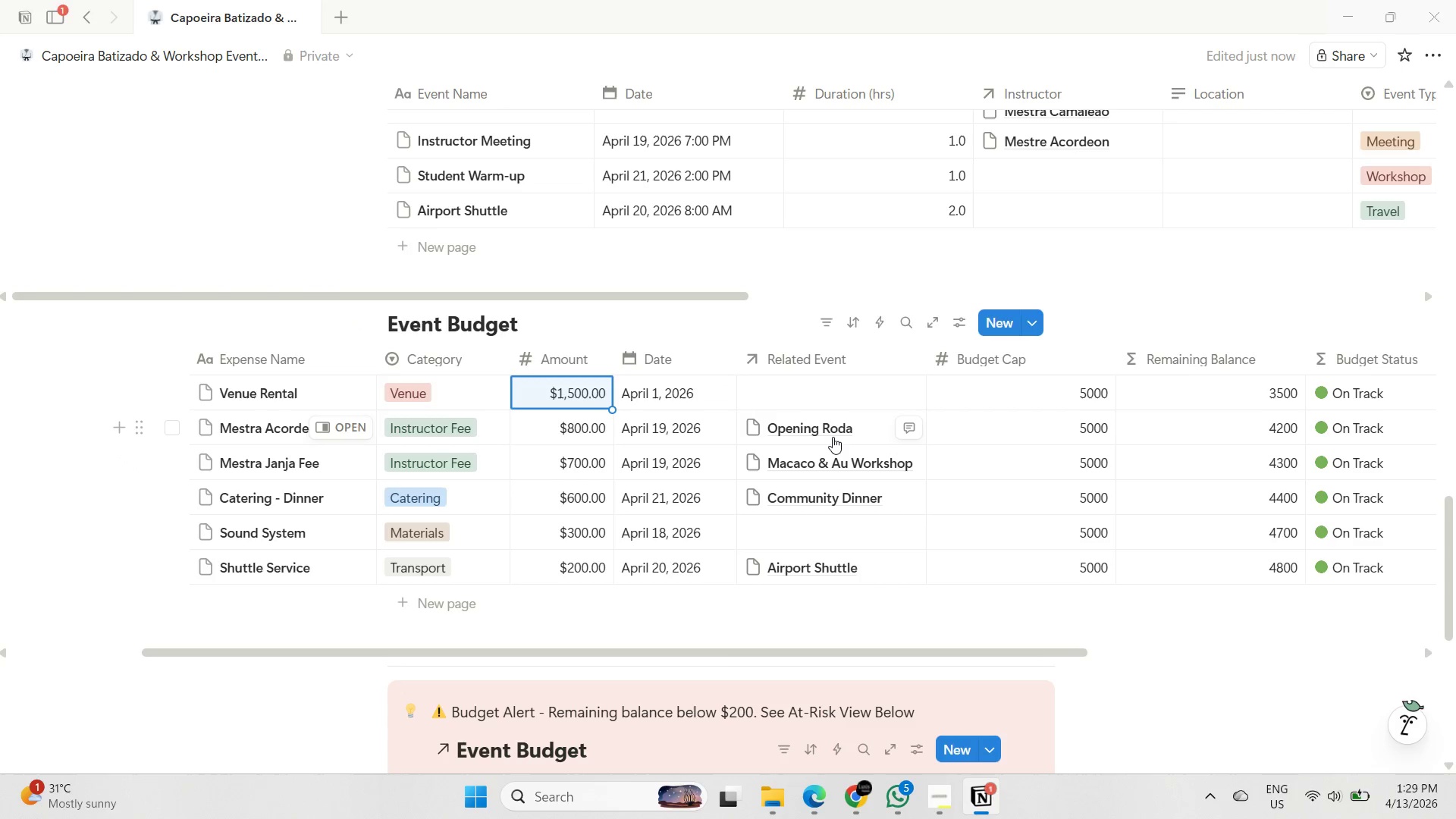 
scroll: coordinate [817, 453], scroll_direction: up, amount: 2.0
 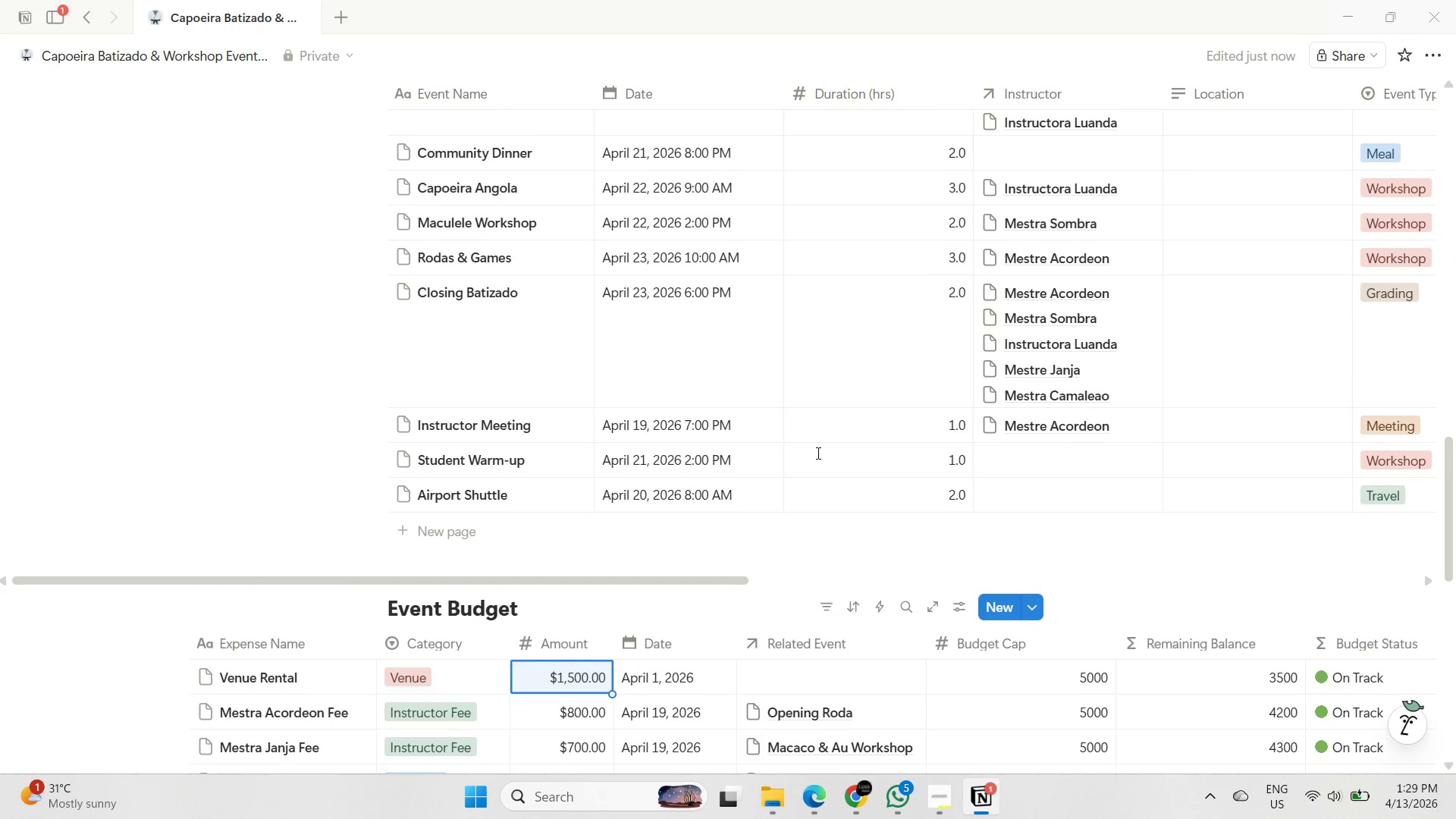 
scroll: coordinate [817, 453], scroll_direction: down, amount: 3.0
 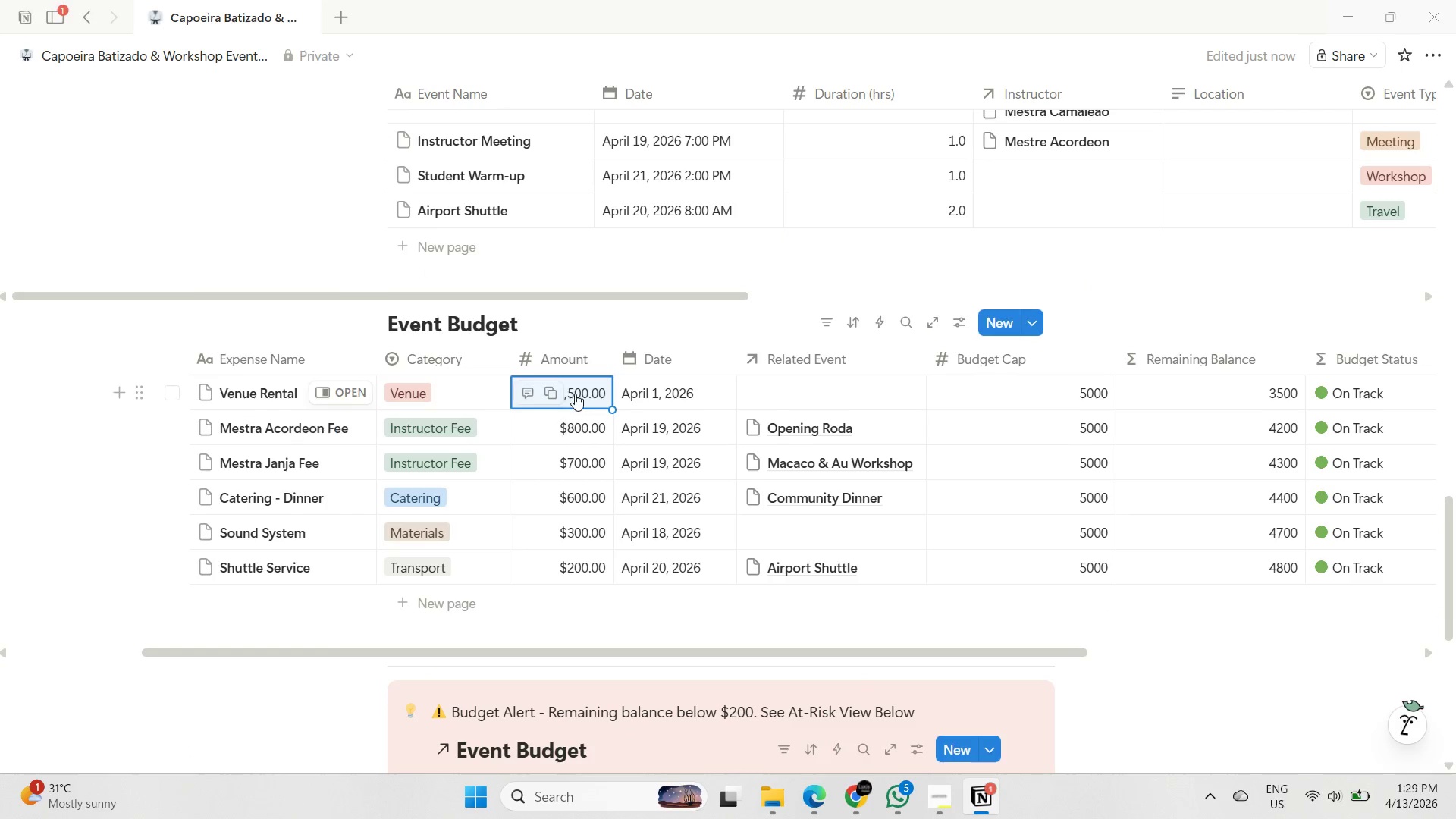 
left_click([576, 394])
 